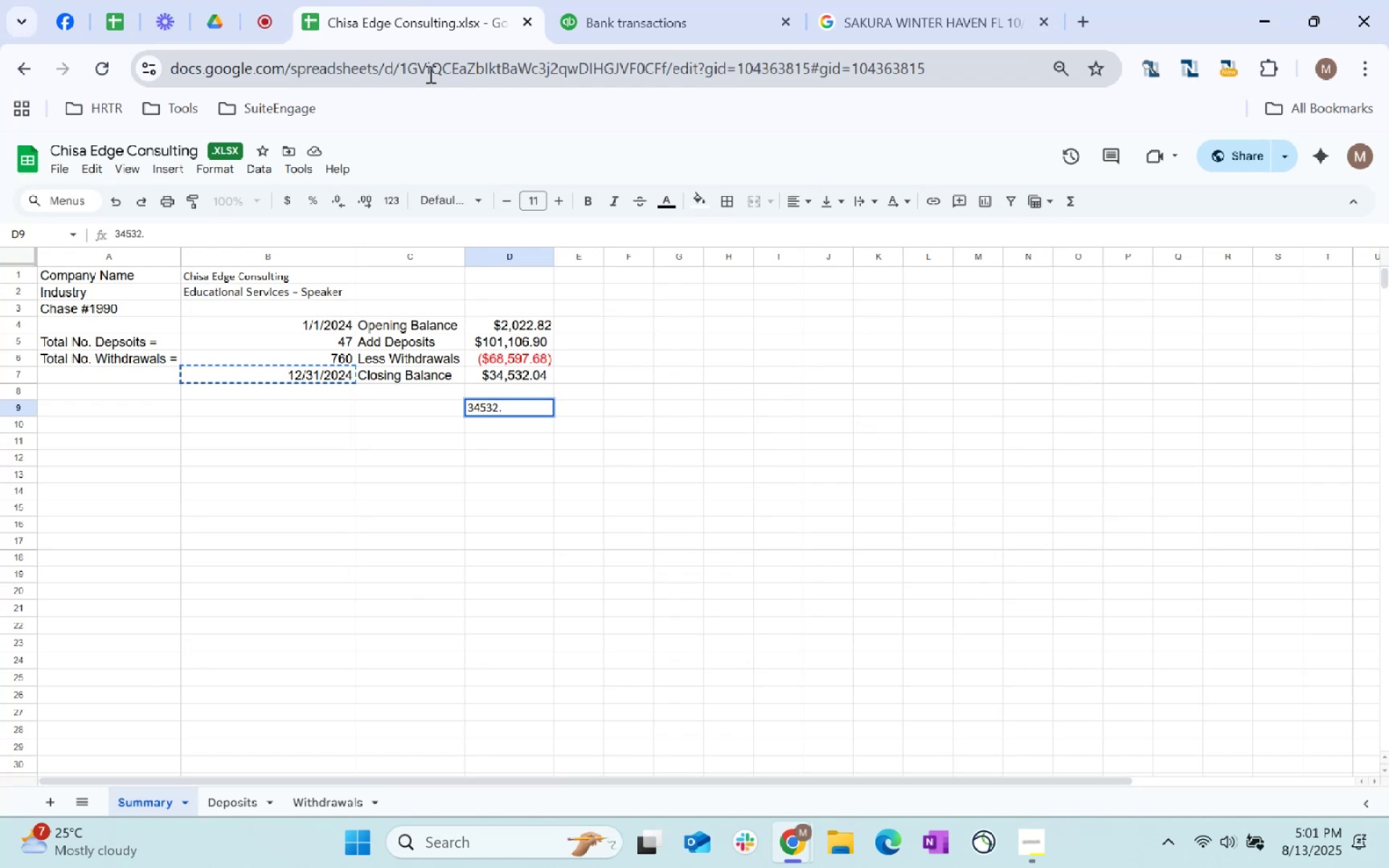 
type(04)
 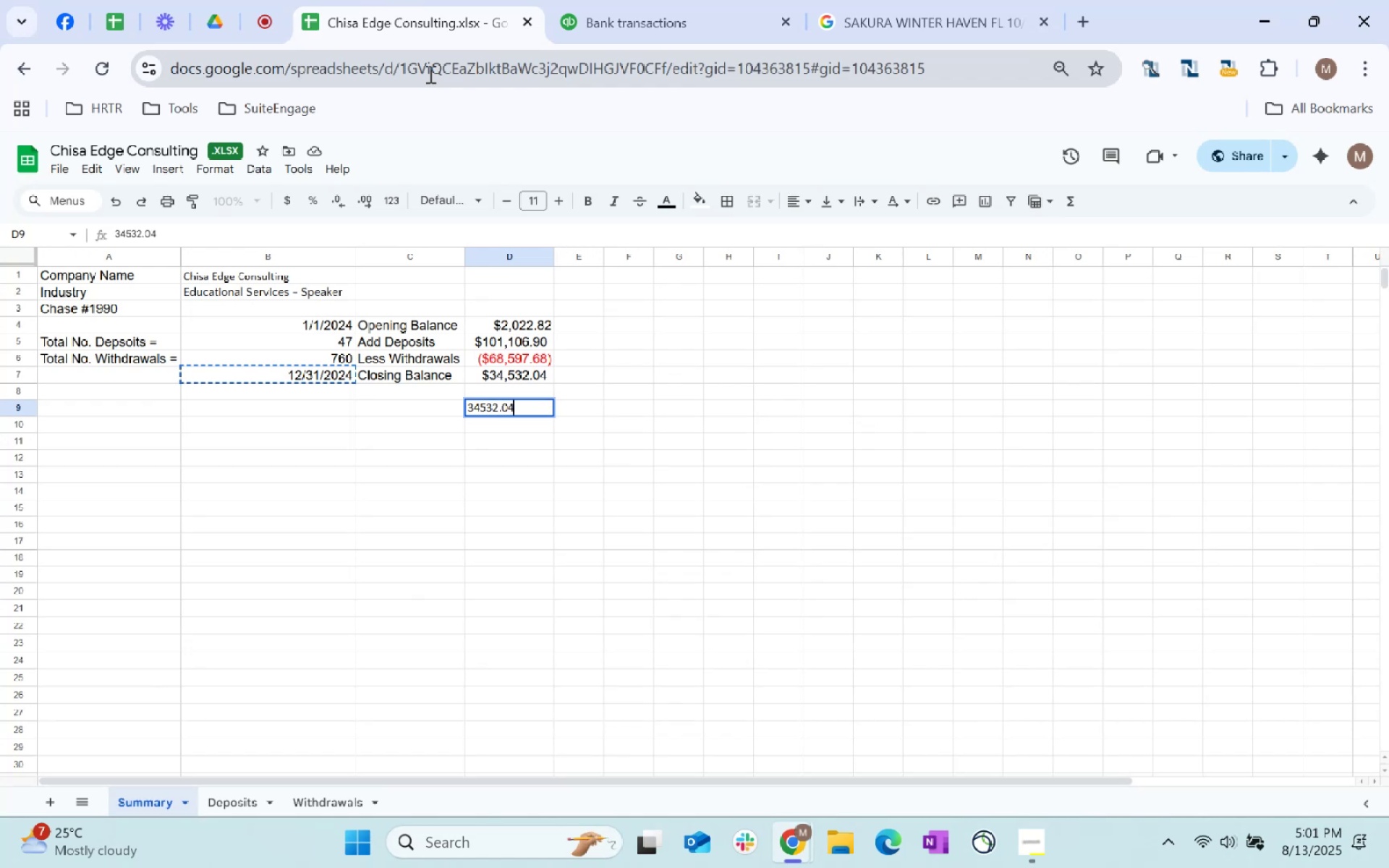 
key(Enter)
 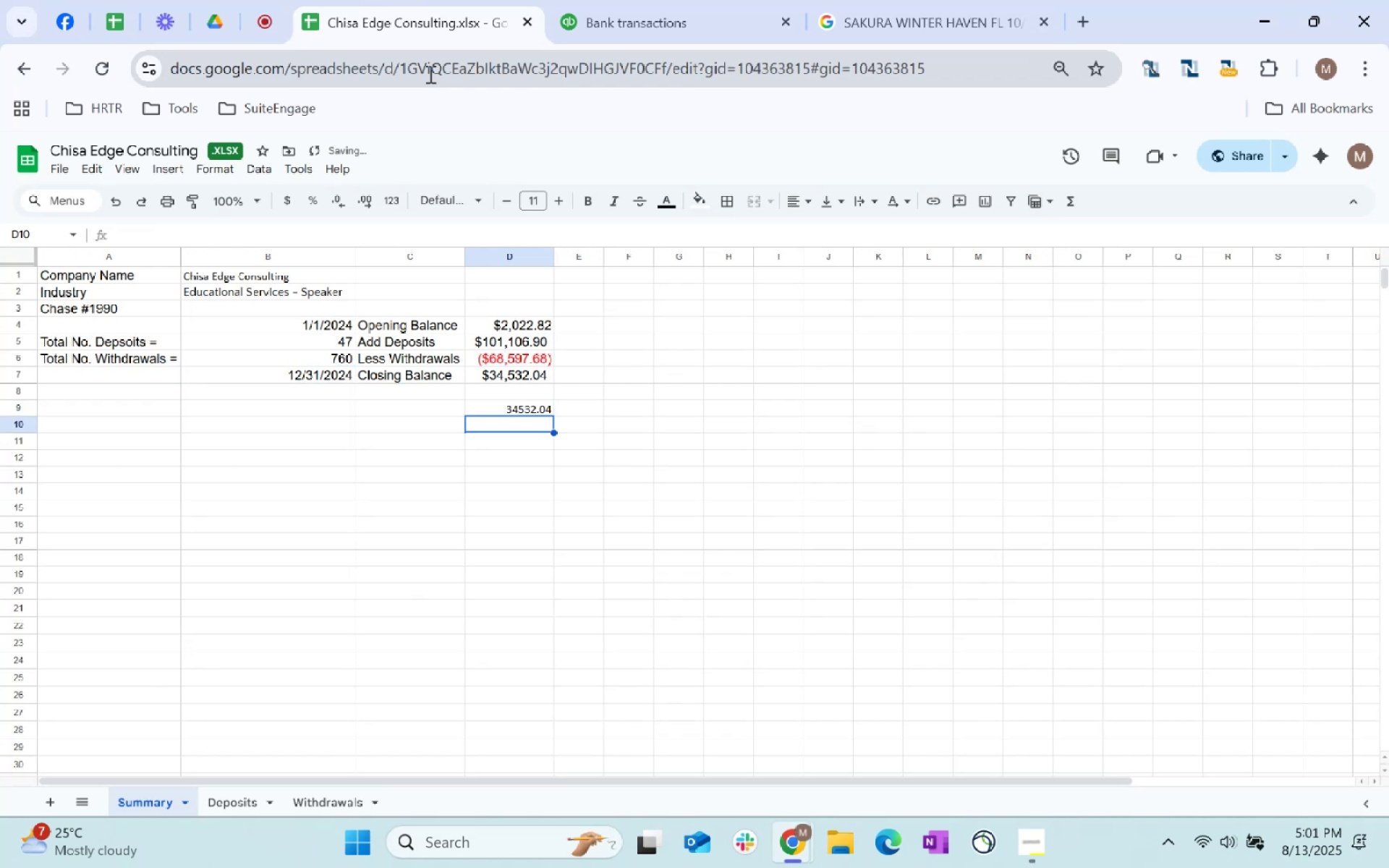 
key(Minus)
 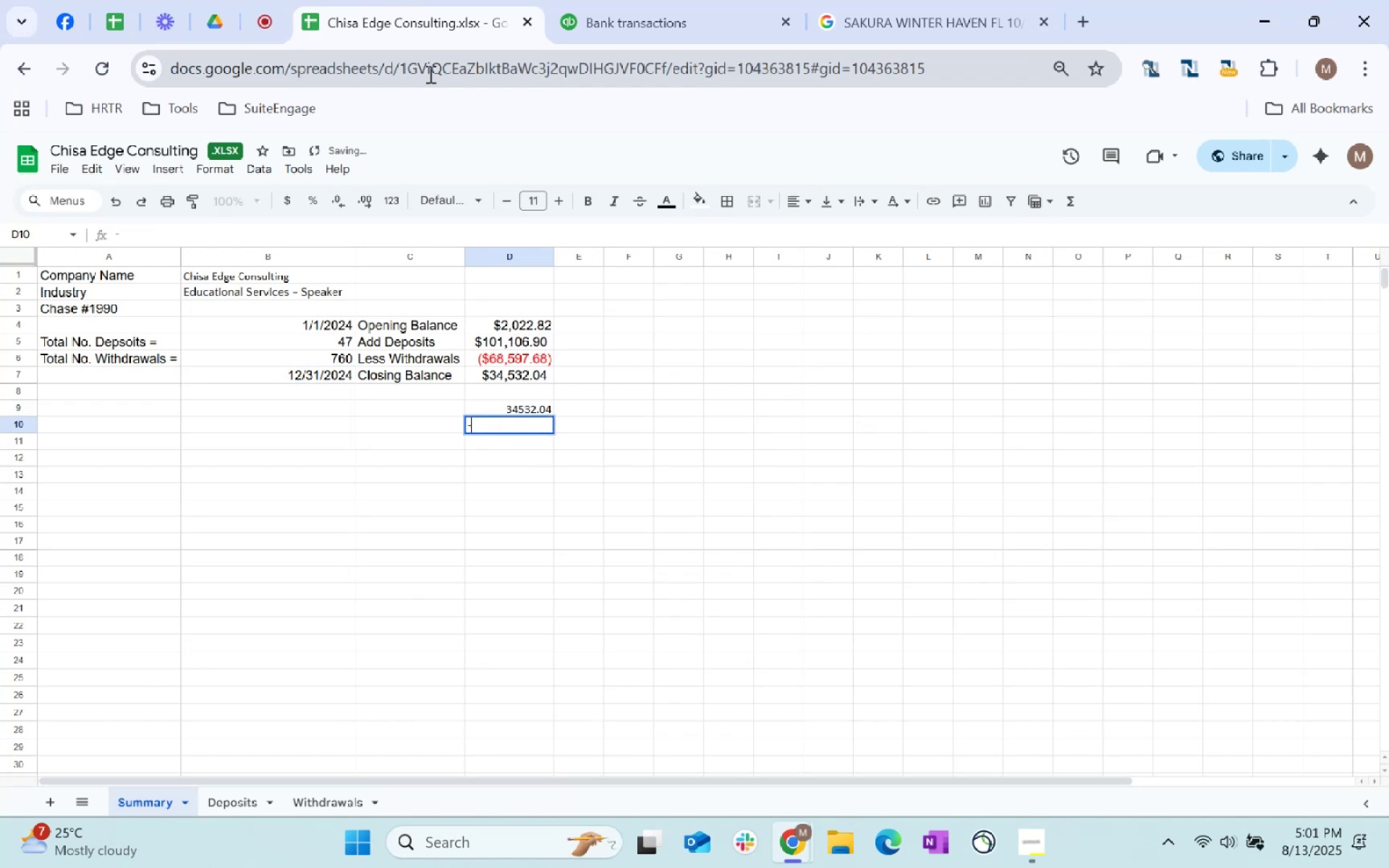 
key(Backspace)
 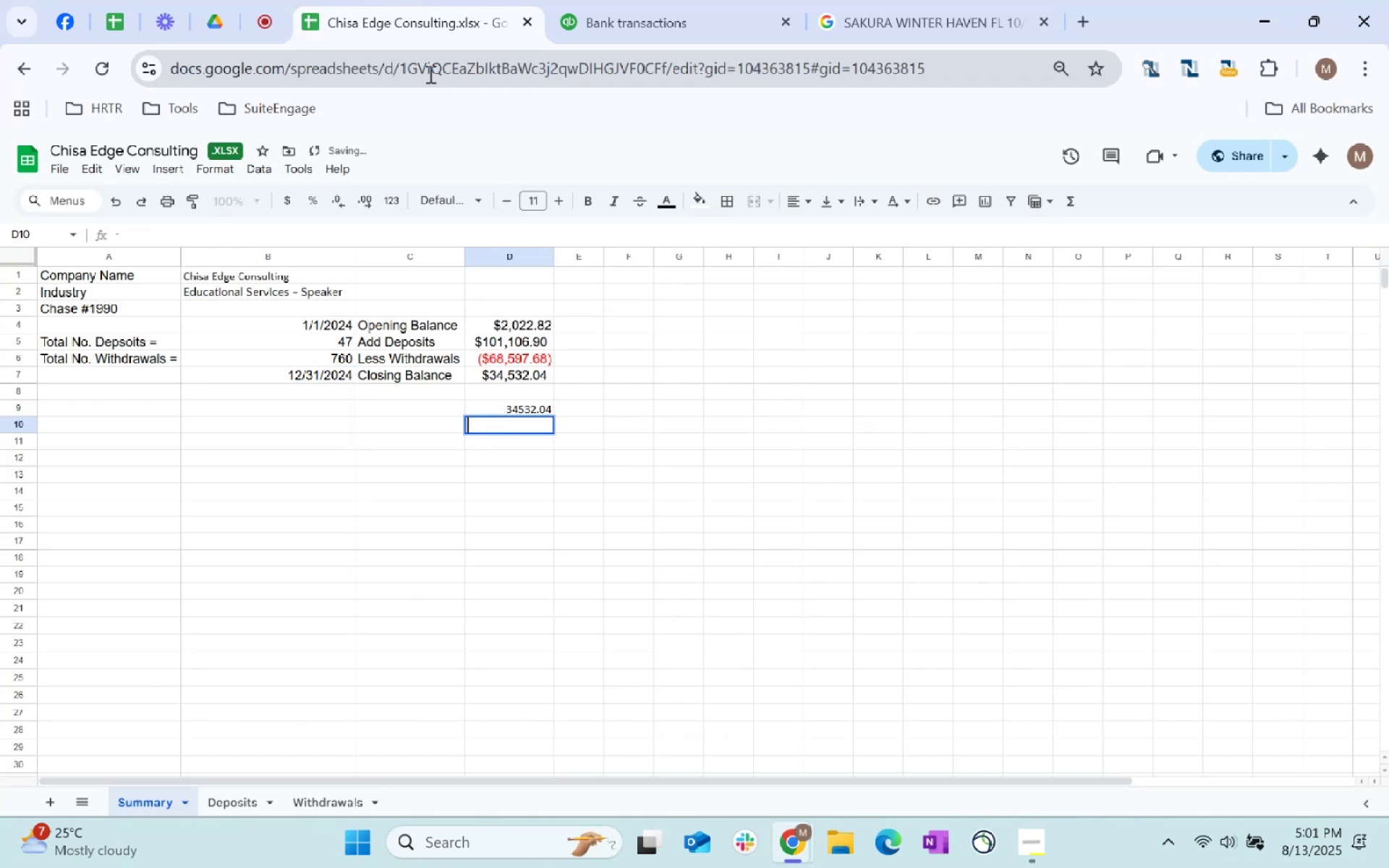 
key(Equal)
 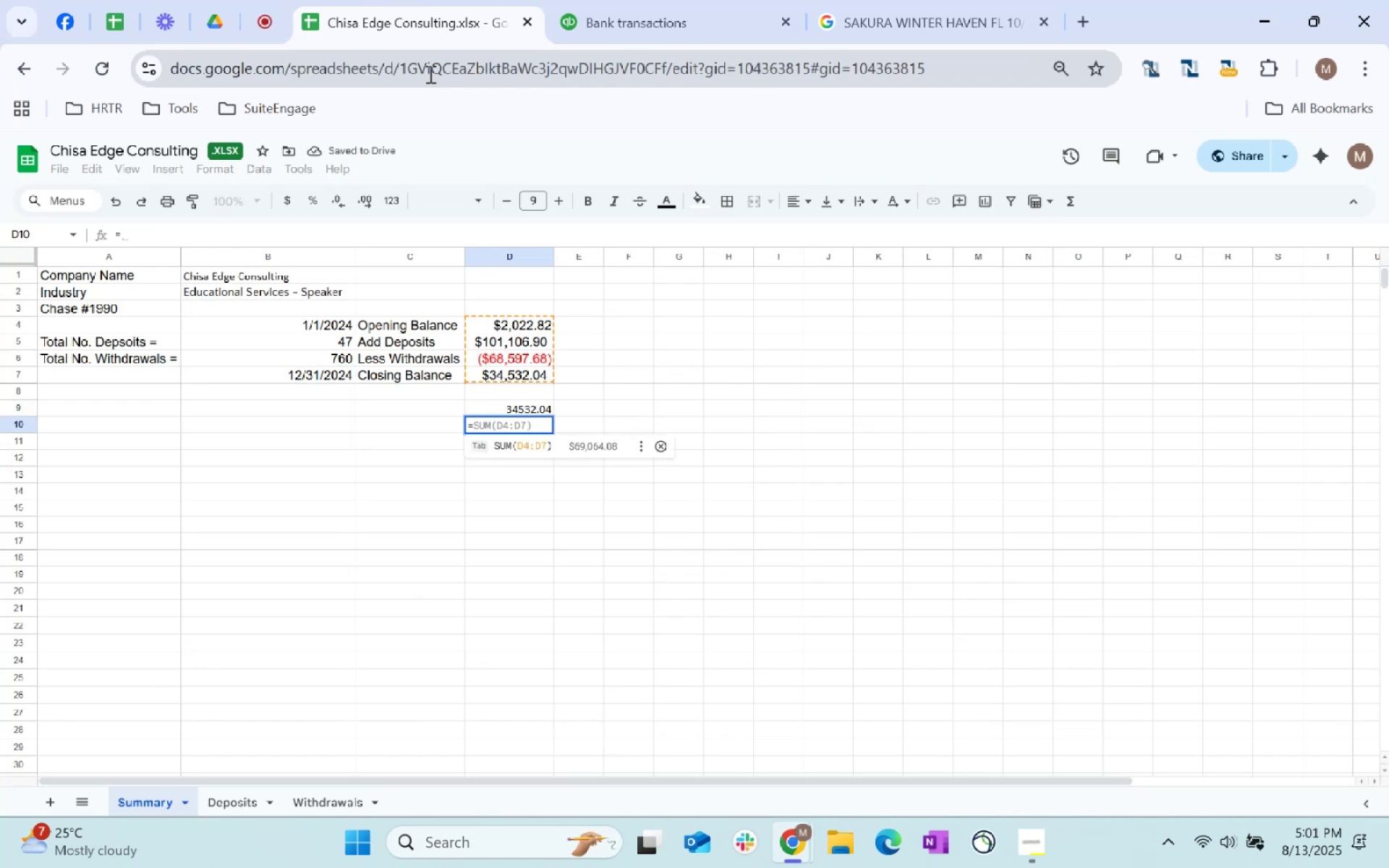 
key(ArrowUp)
 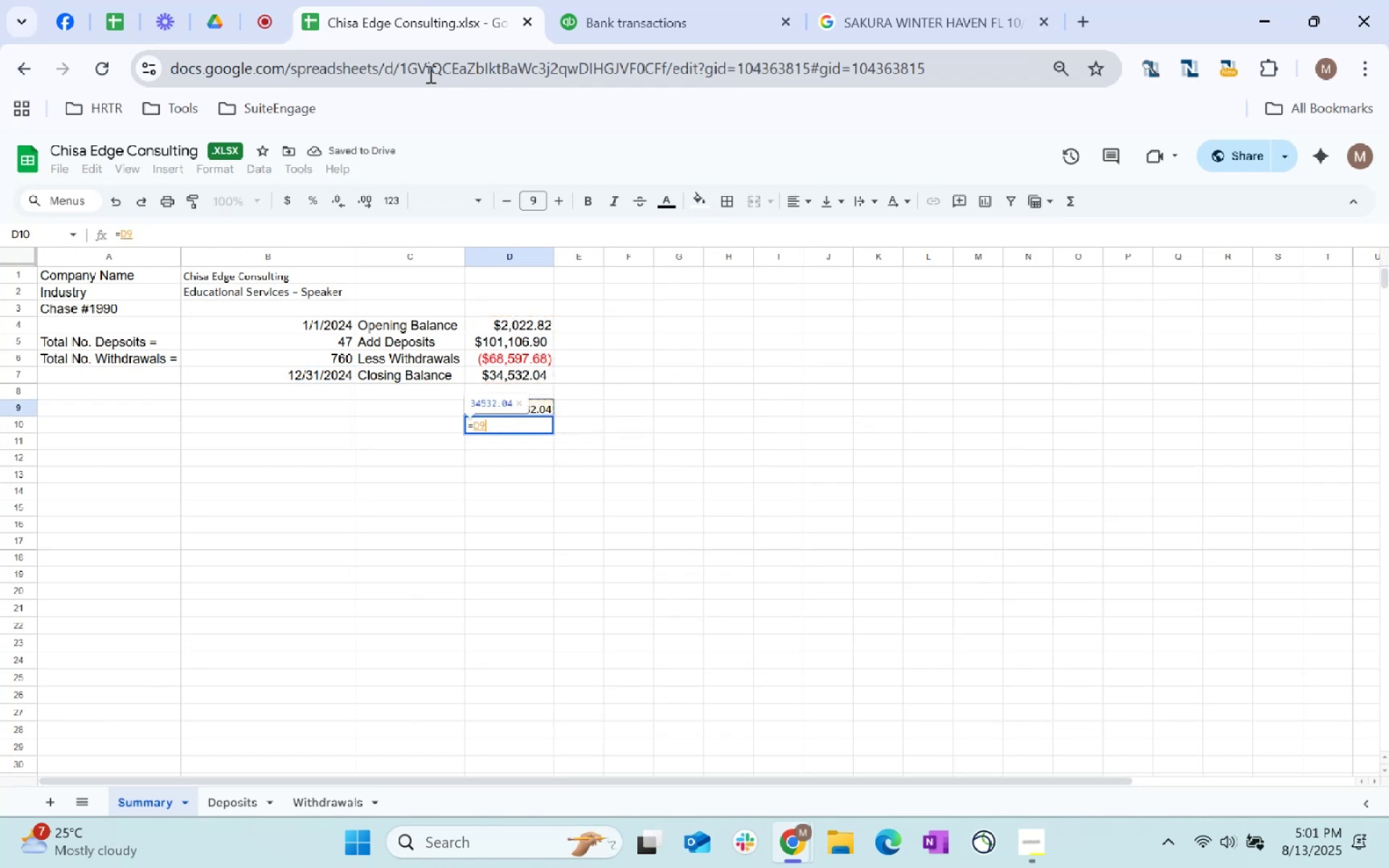 
key(ArrowUp)
 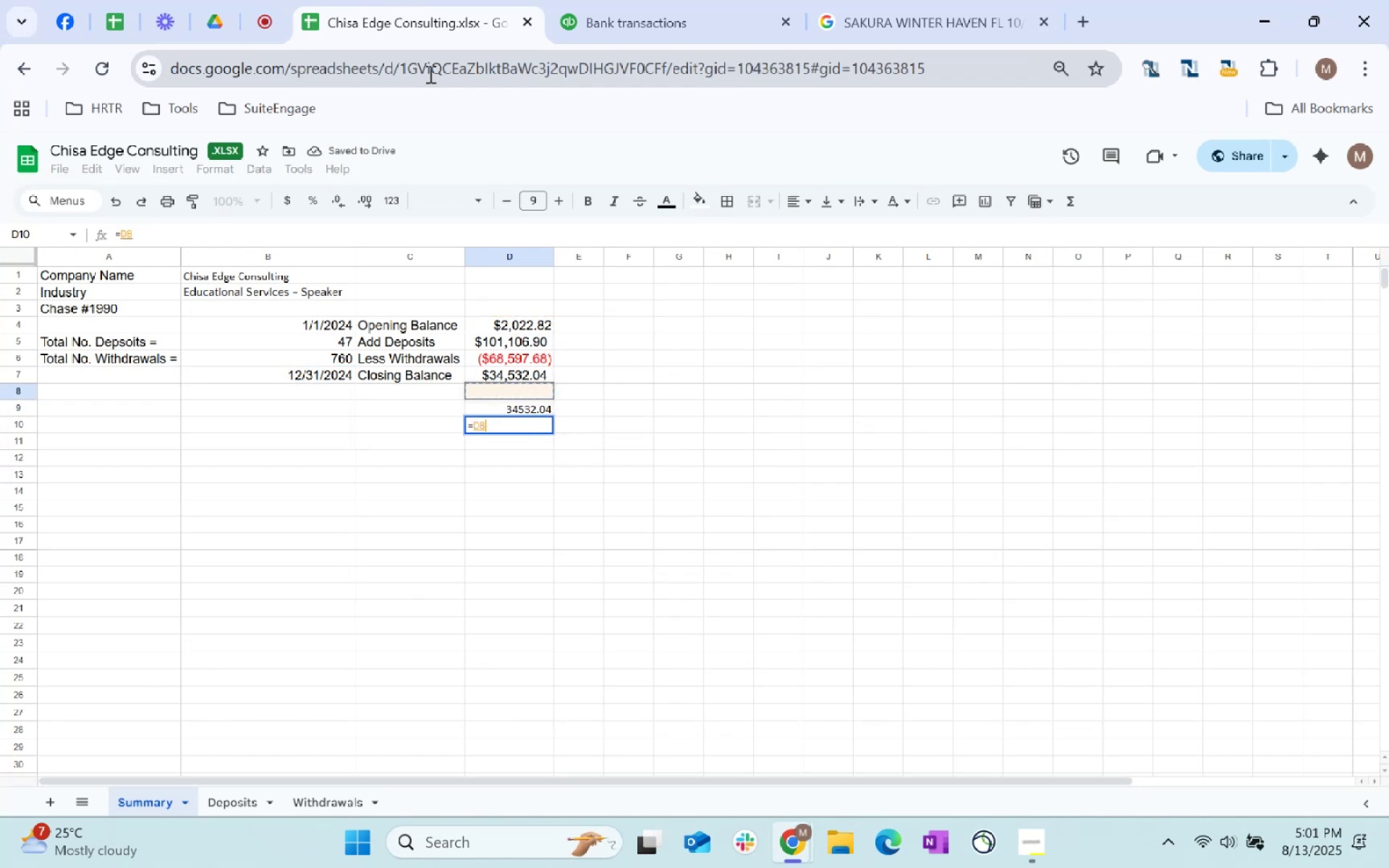 
key(ArrowUp)
 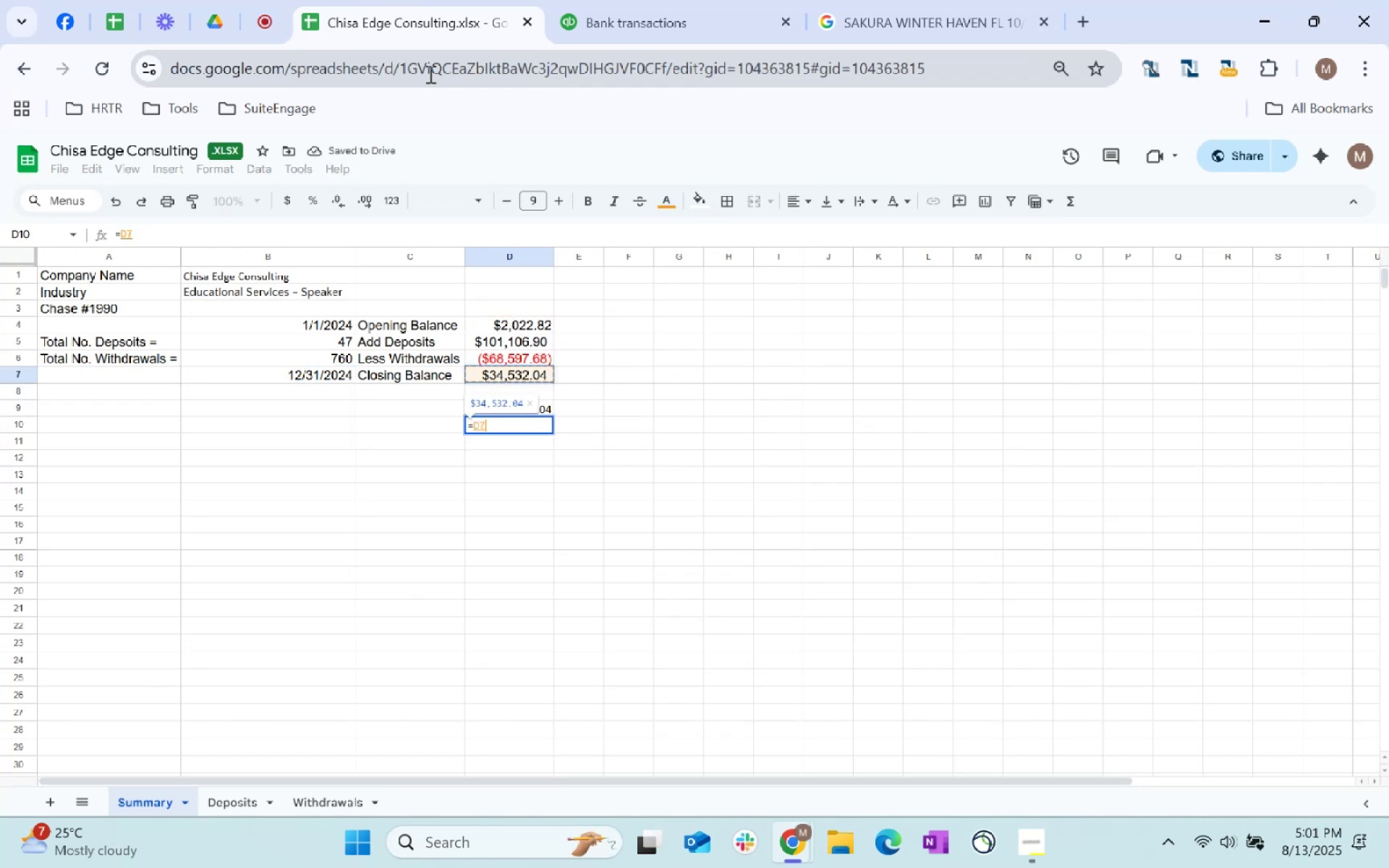 
key(Minus)
 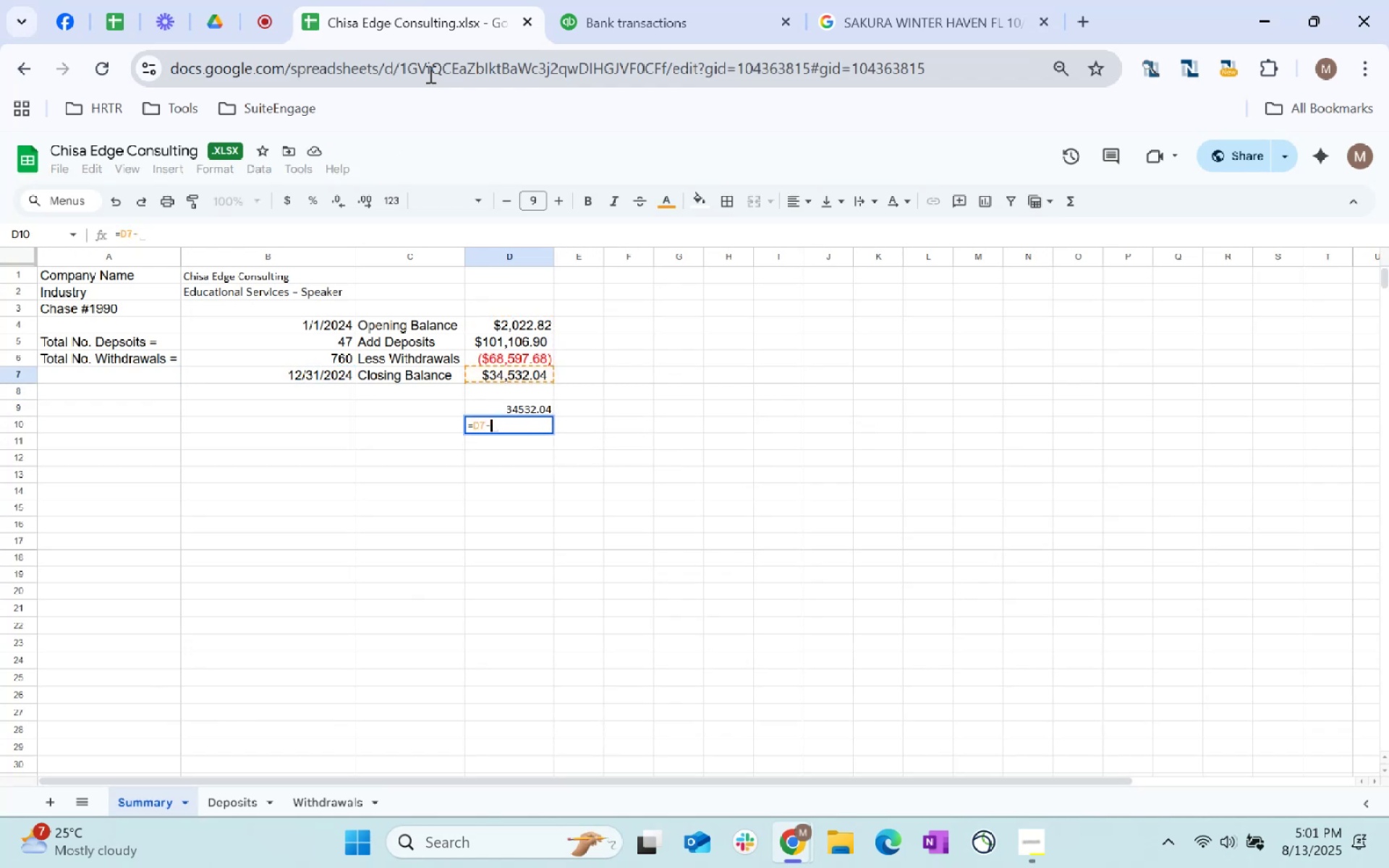 
key(ArrowUp)
 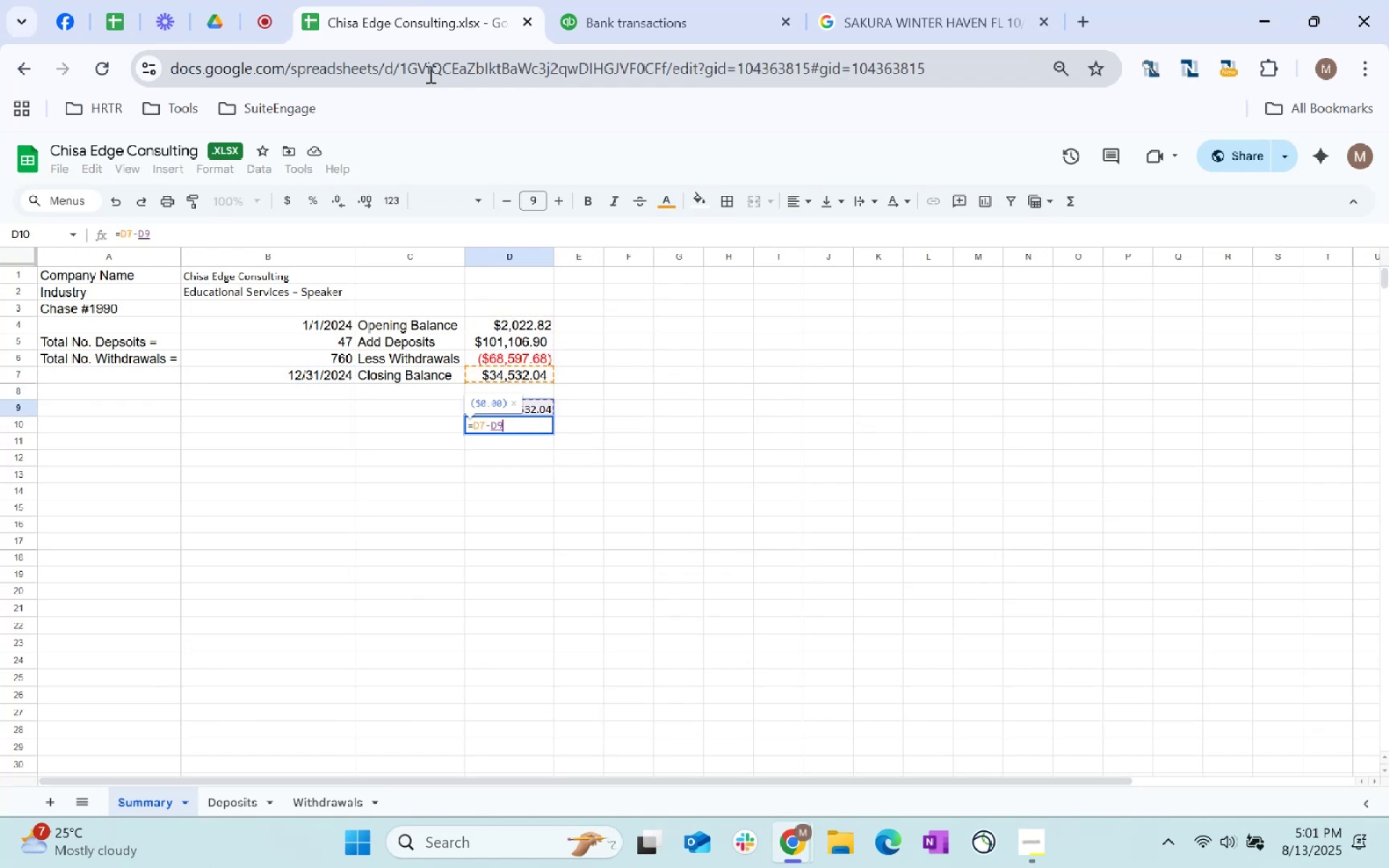 
key(Enter)
 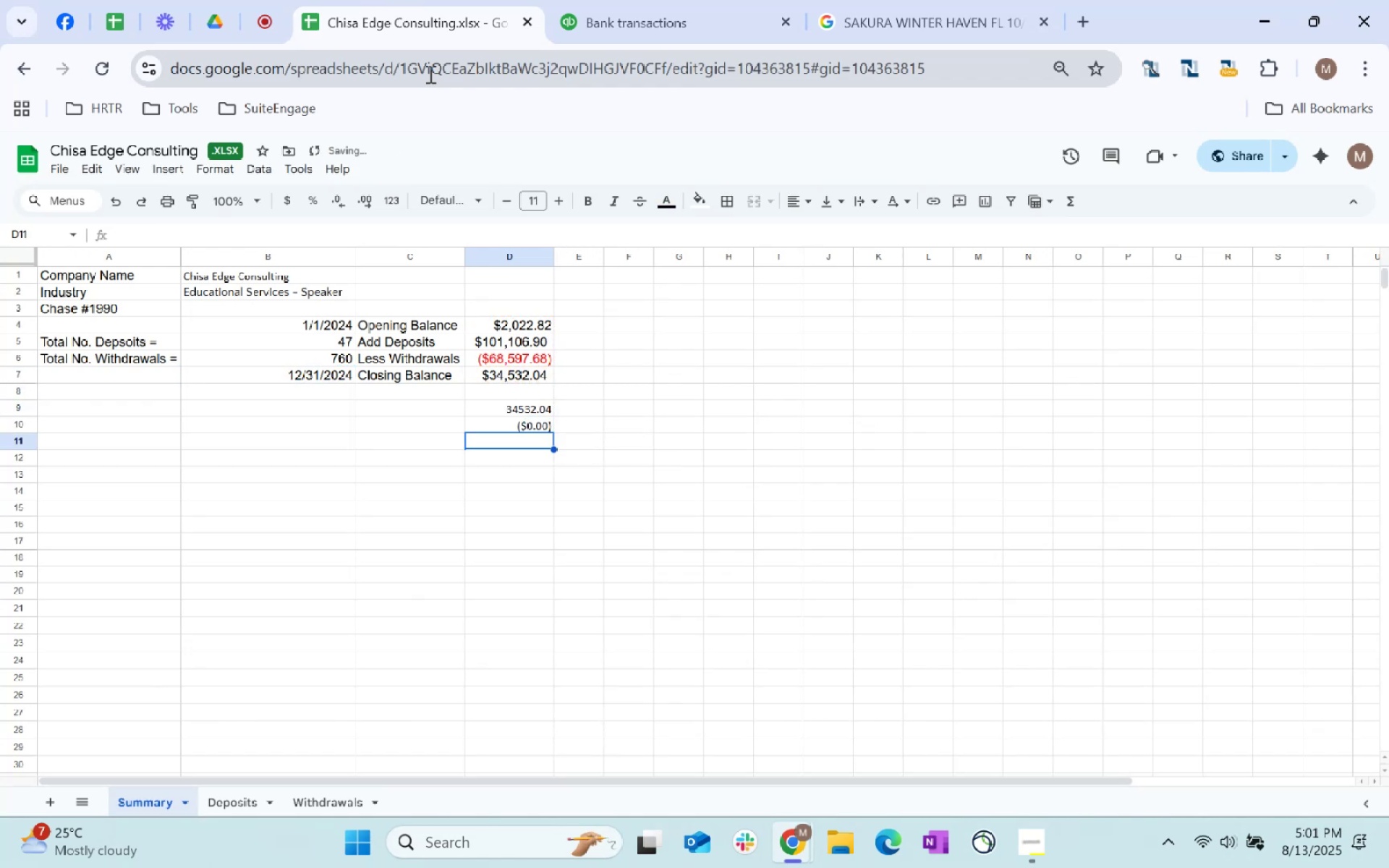 
key(ArrowUp)
 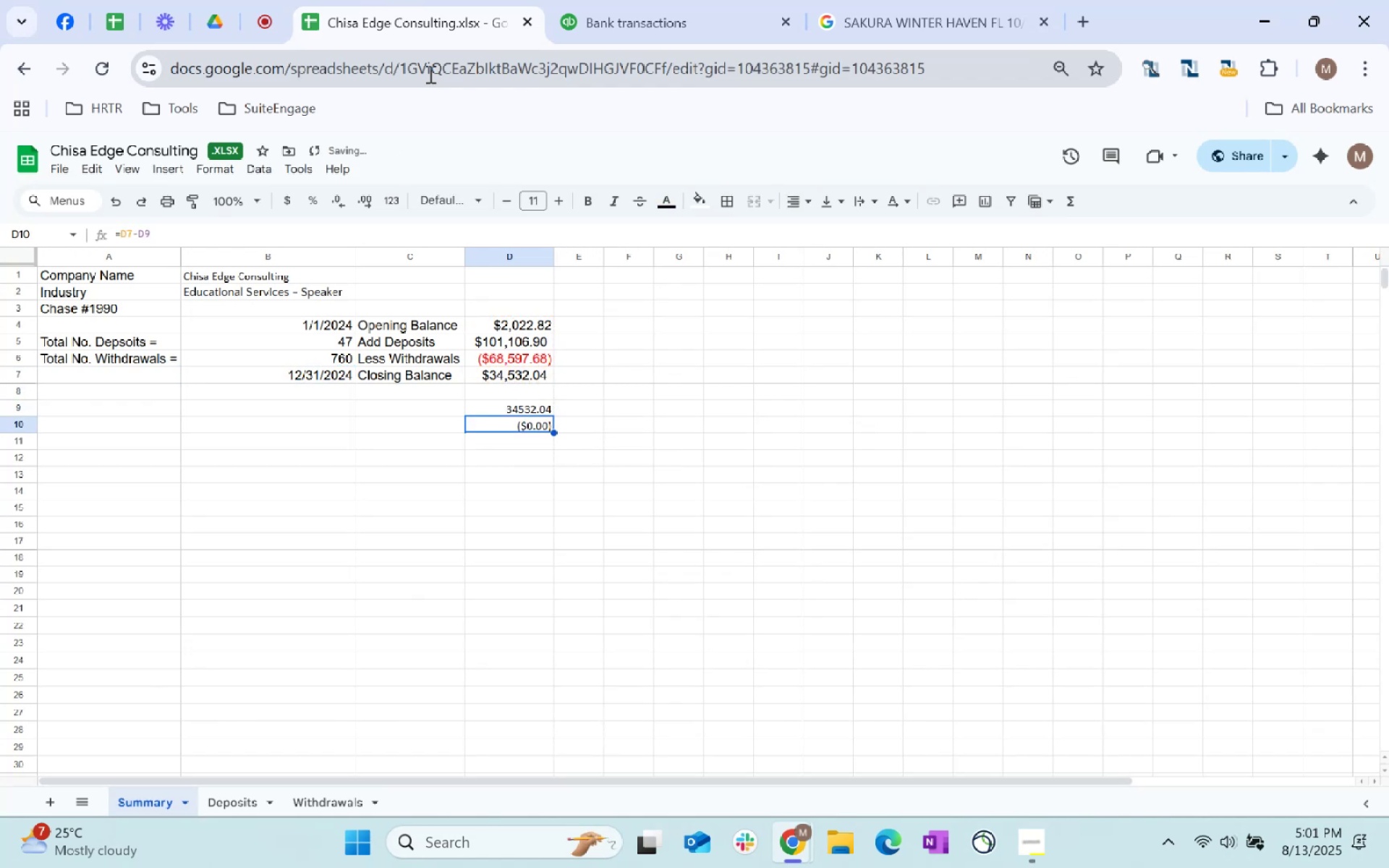 
key(ArrowUp)
 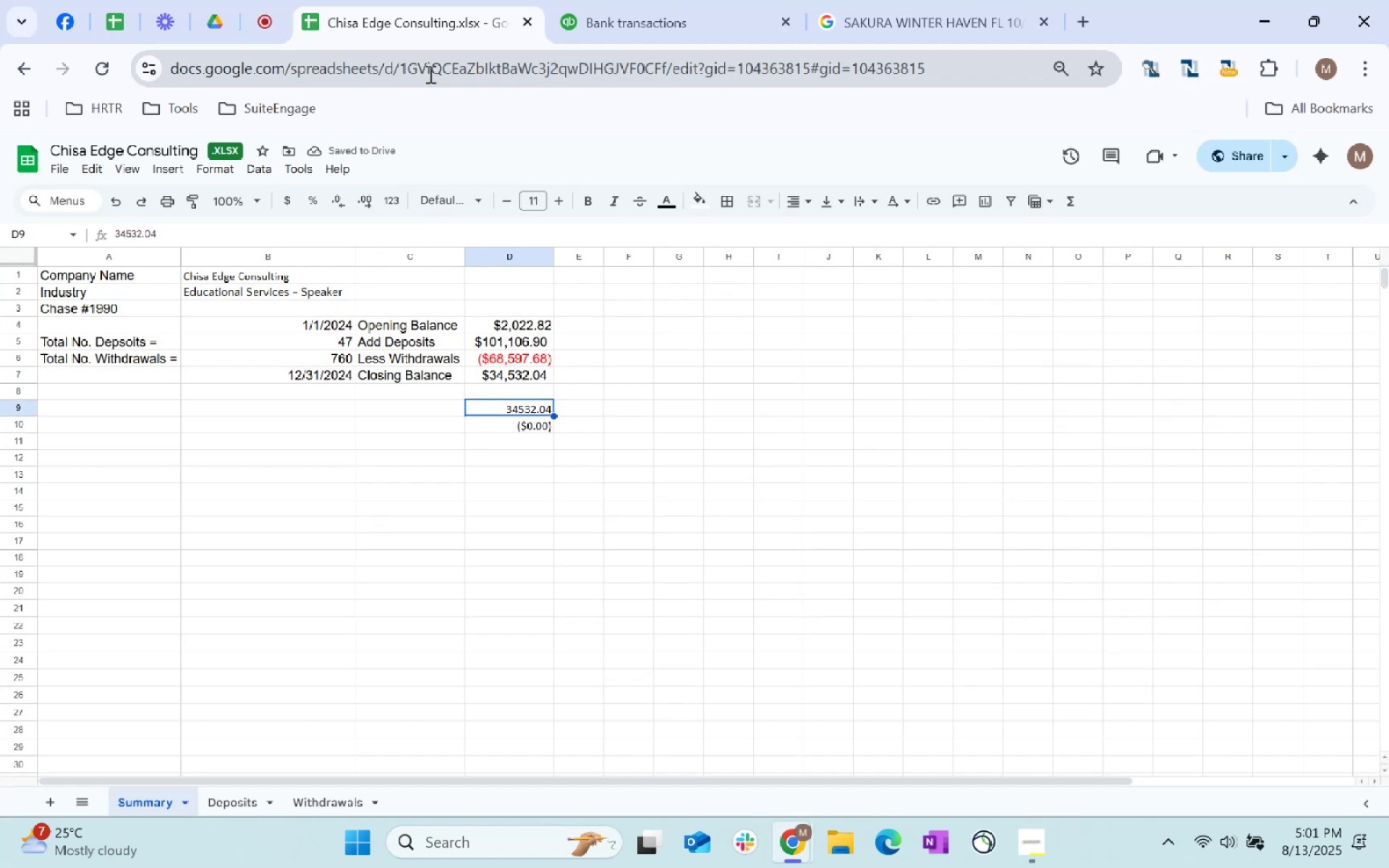 
key(Shift+ShiftLeft)
 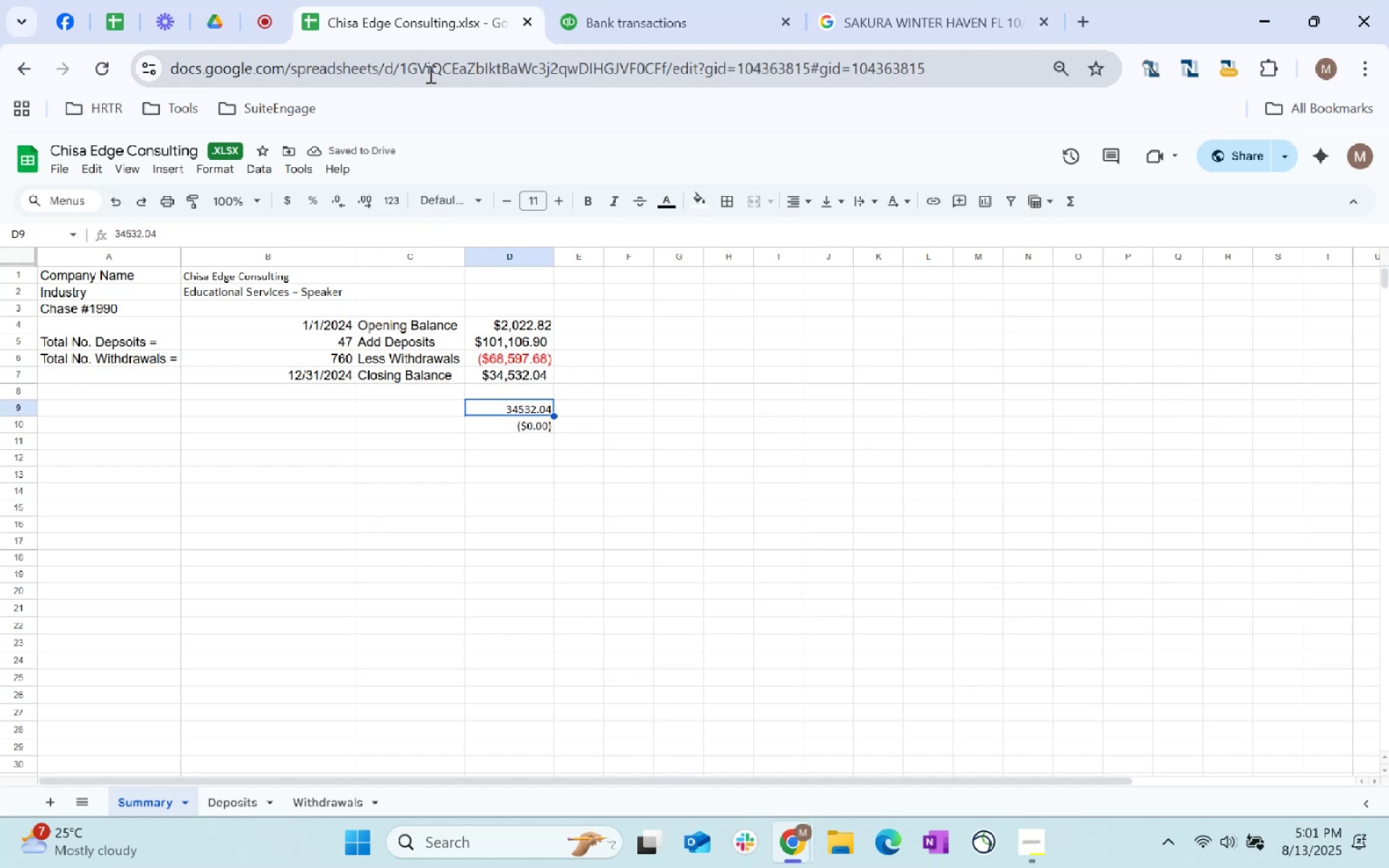 
key(Shift+ArrowDown)
 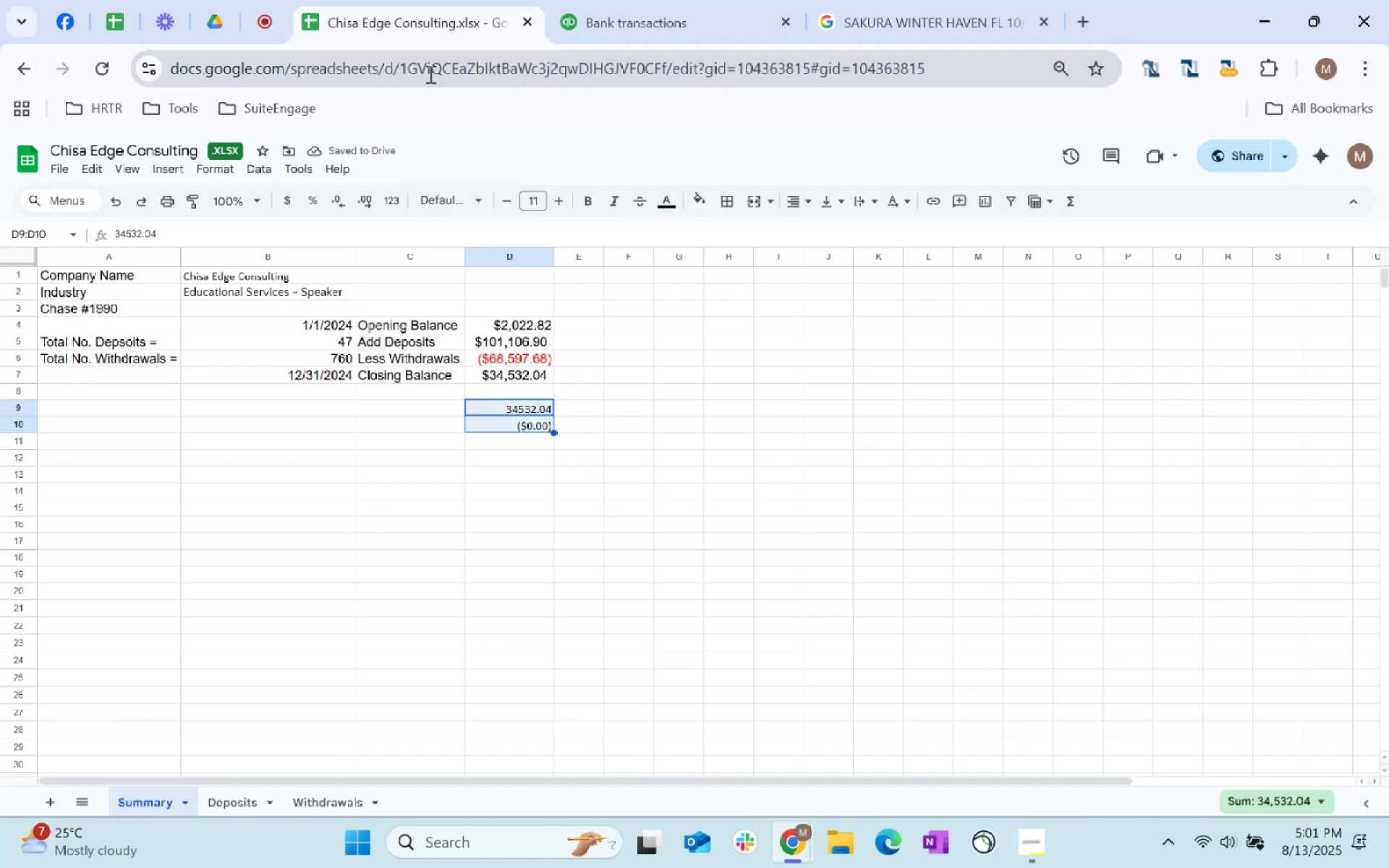 
key(Delete)
 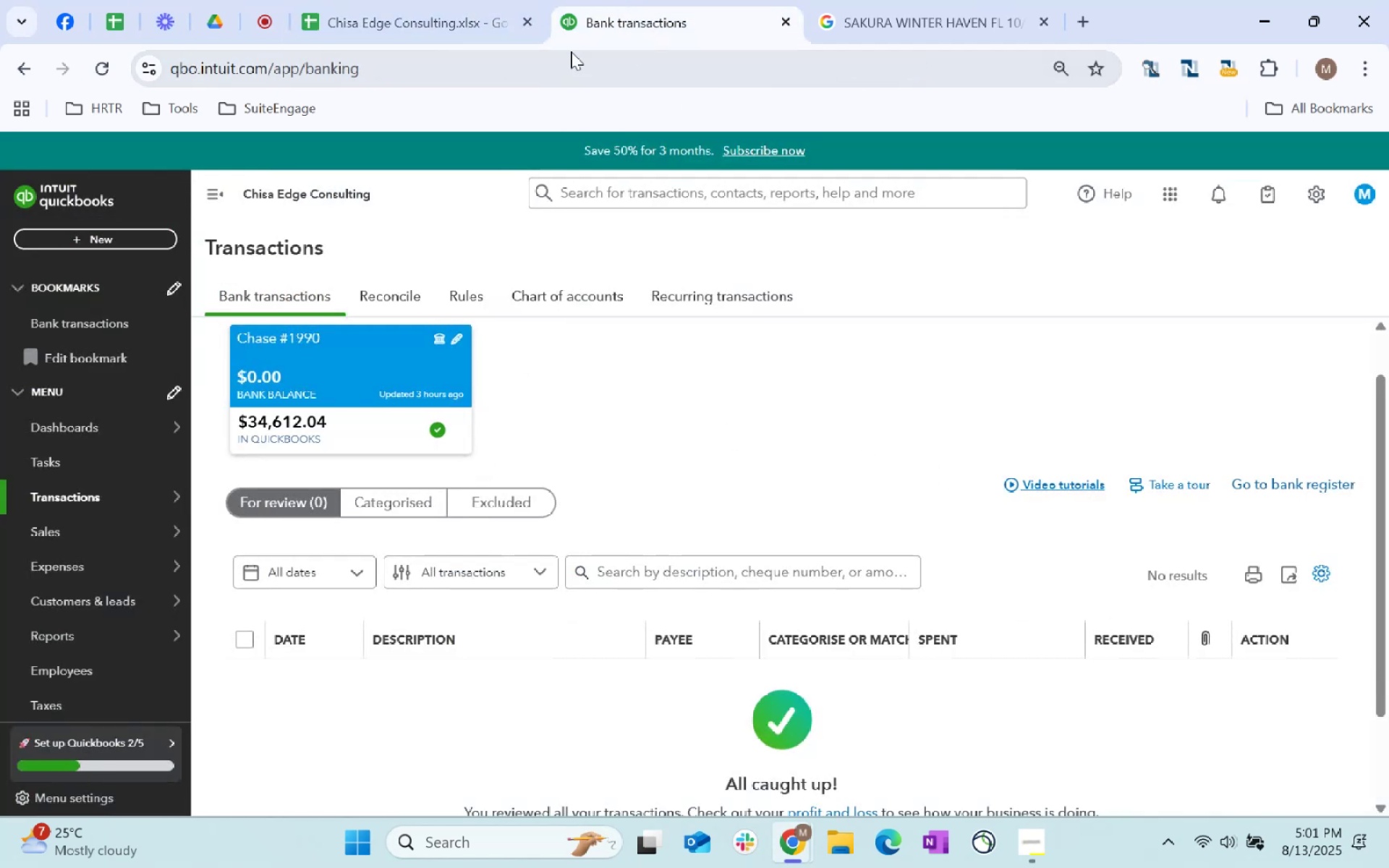 
left_click([453, 0])
 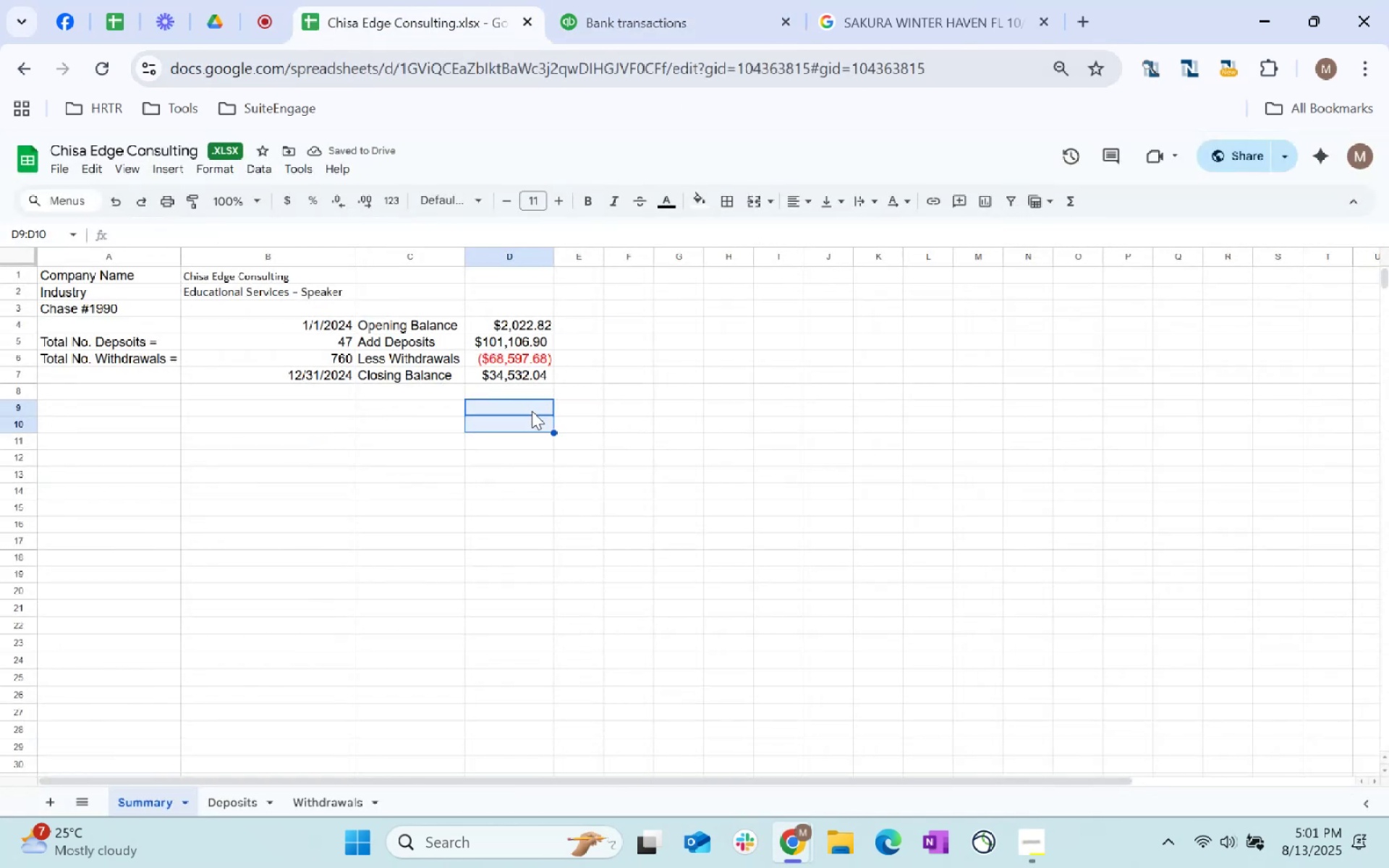 
left_click([533, 407])
 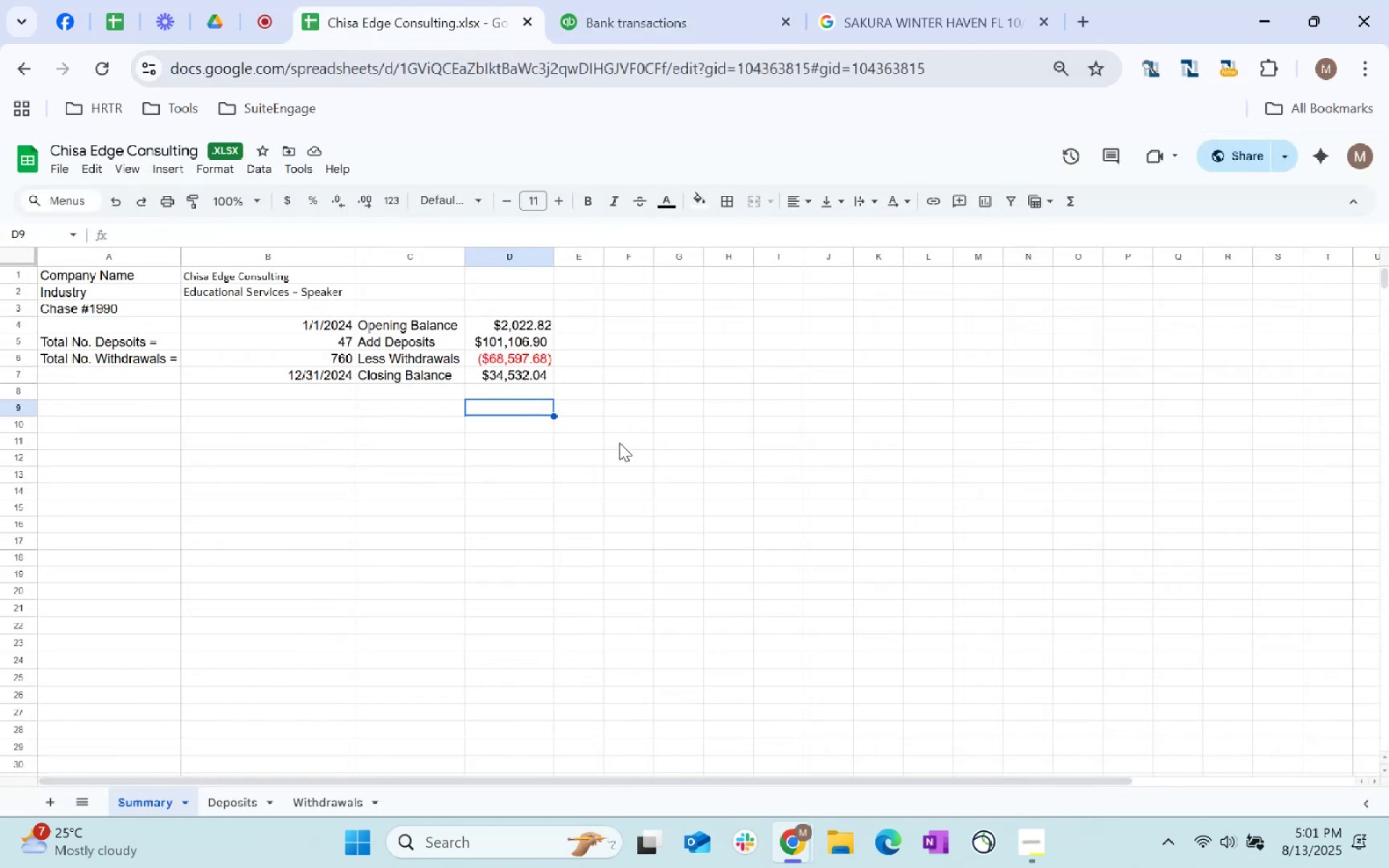 
type(3612)
 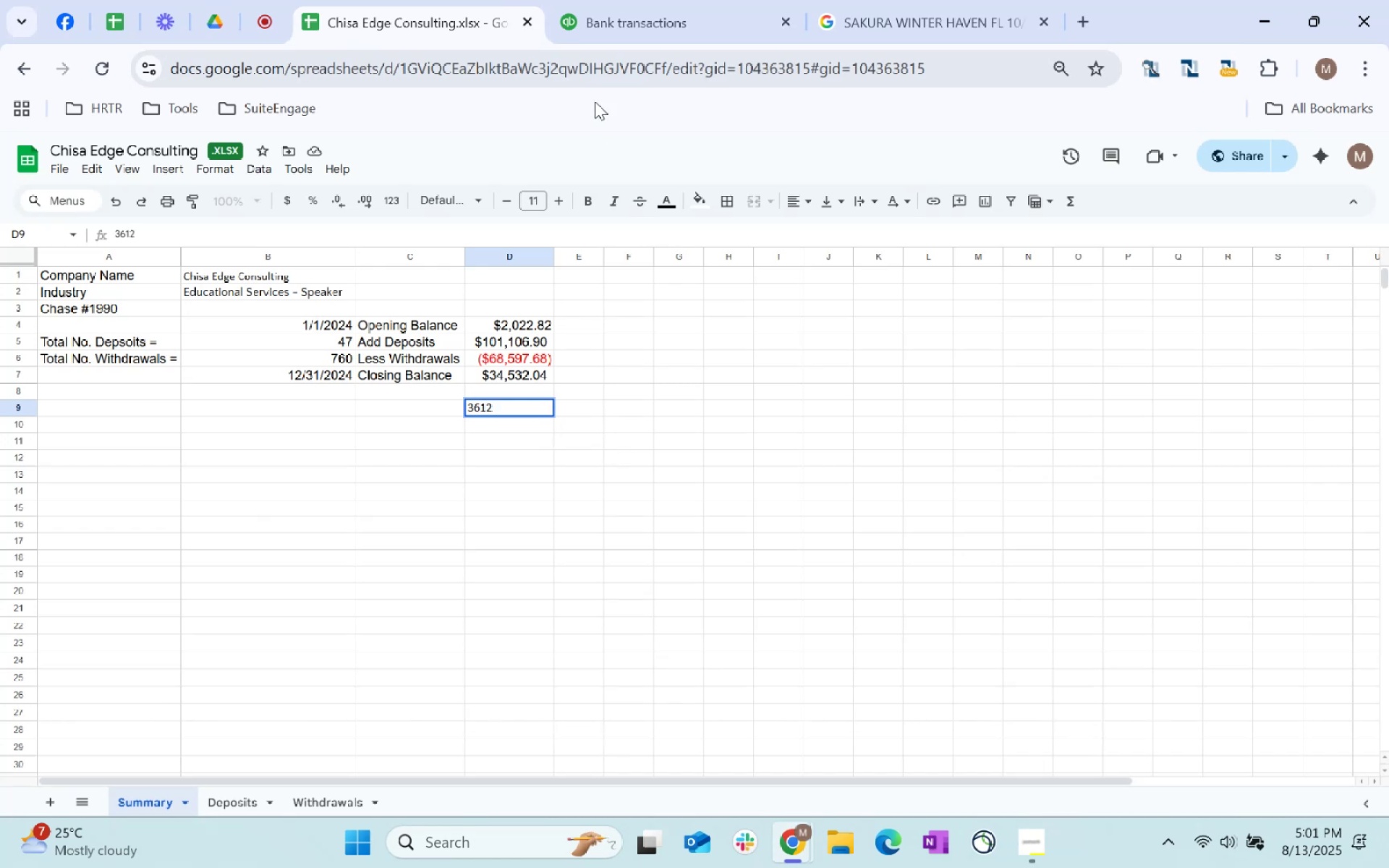 
left_click([643, 0])
 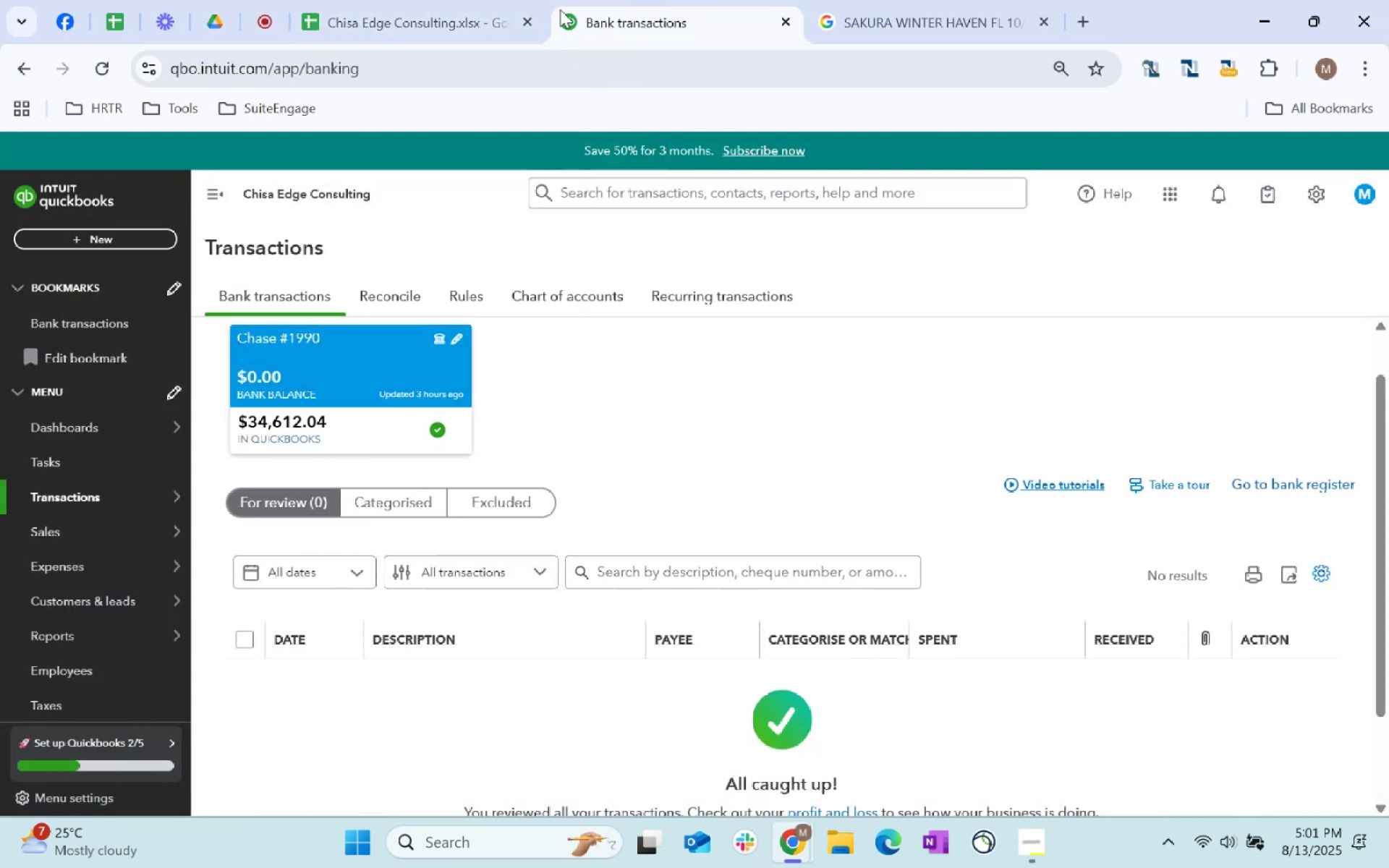 
left_click([481, 12])
 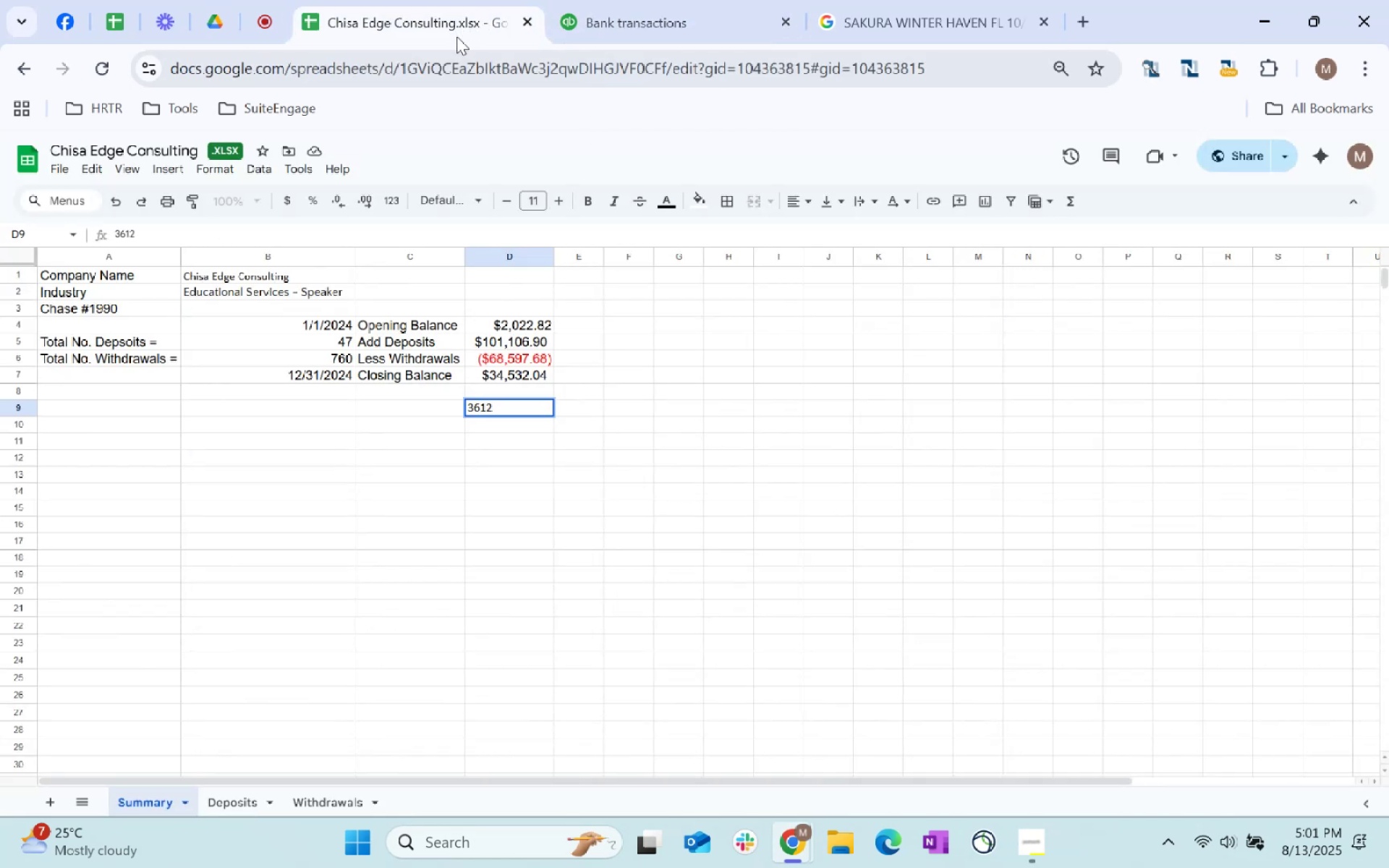 
key(Backspace)
key(Backspace)
key(Backspace)
type(4612.)
 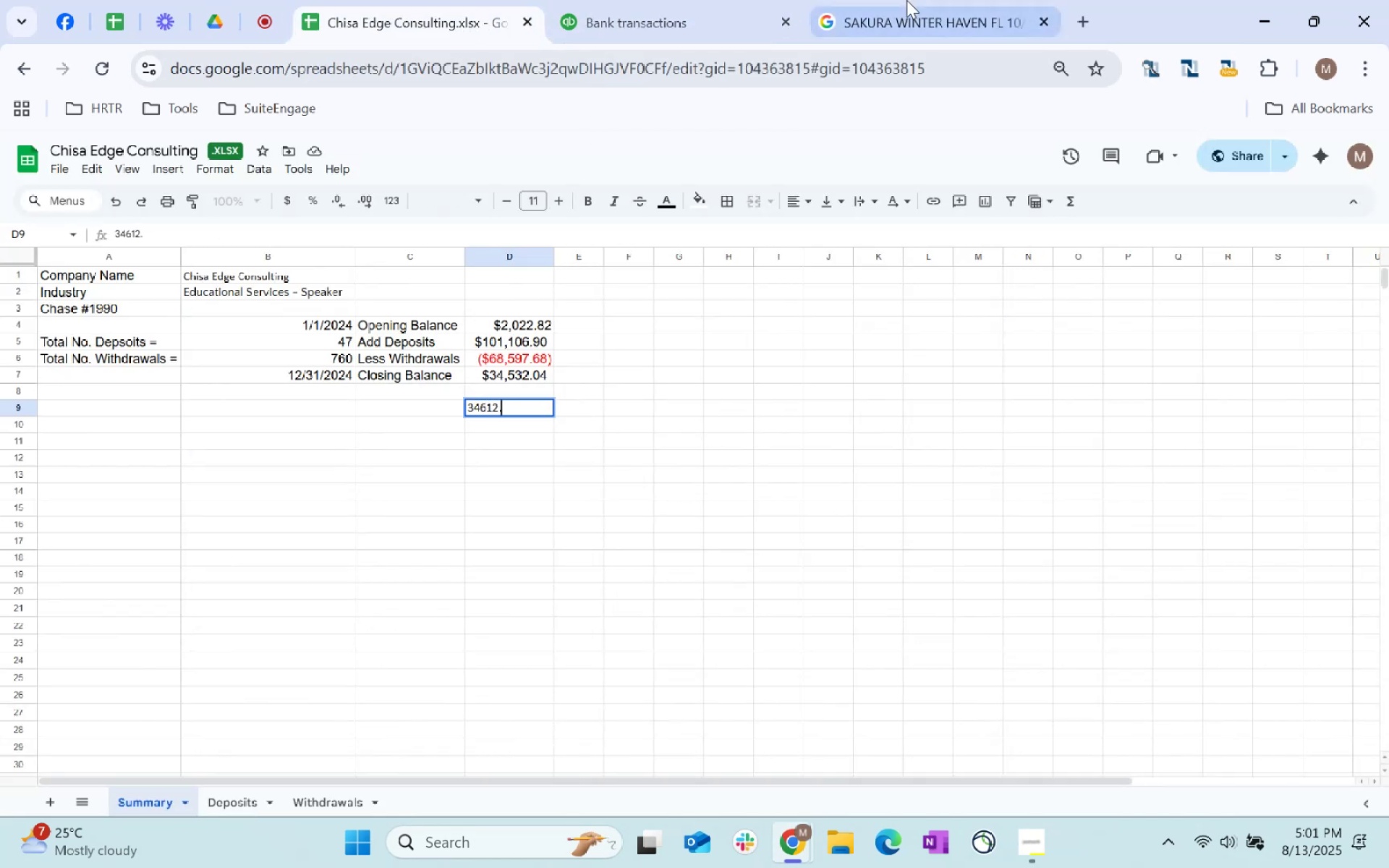 
left_click([684, 9])
 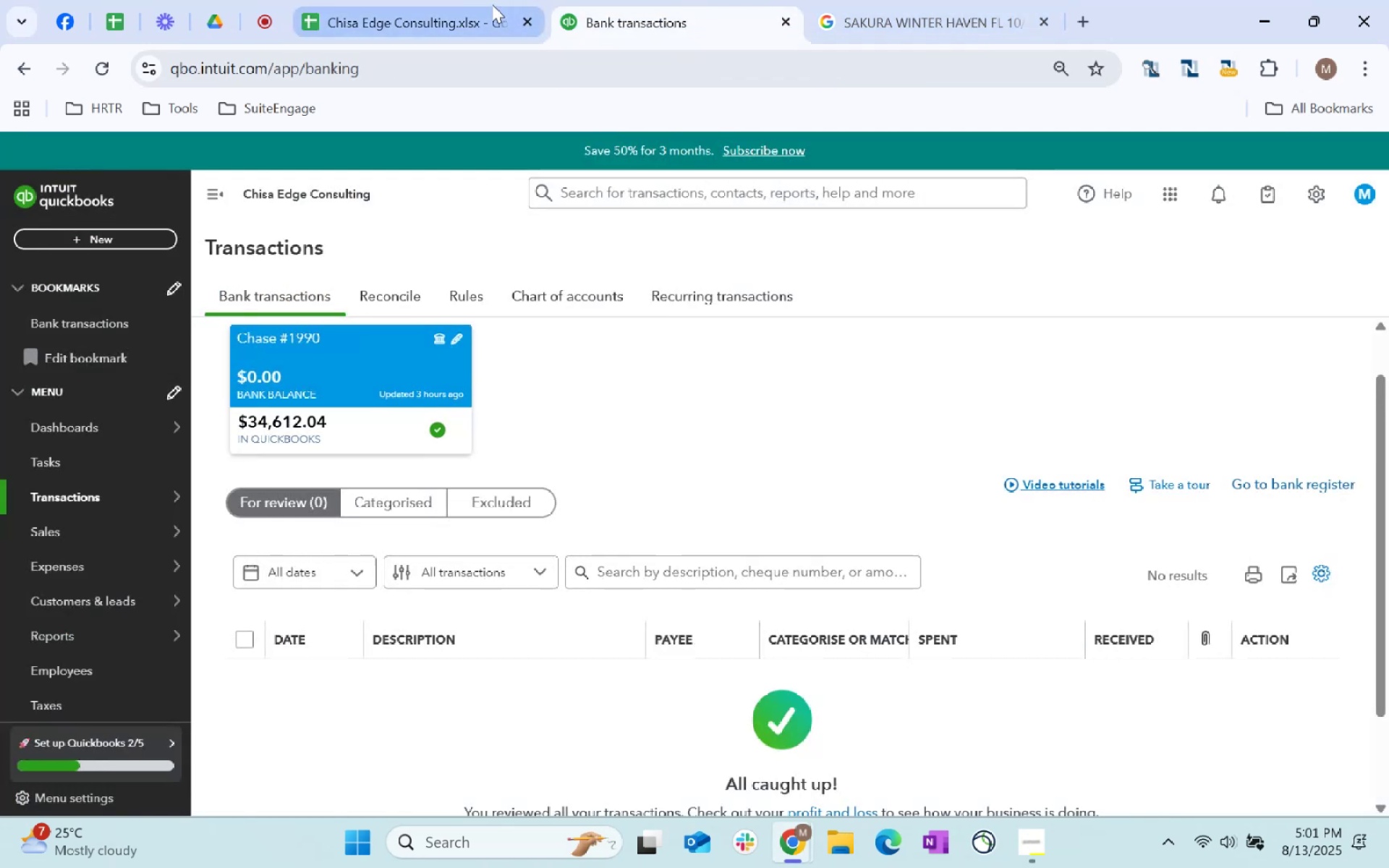 
left_click([483, 1])
 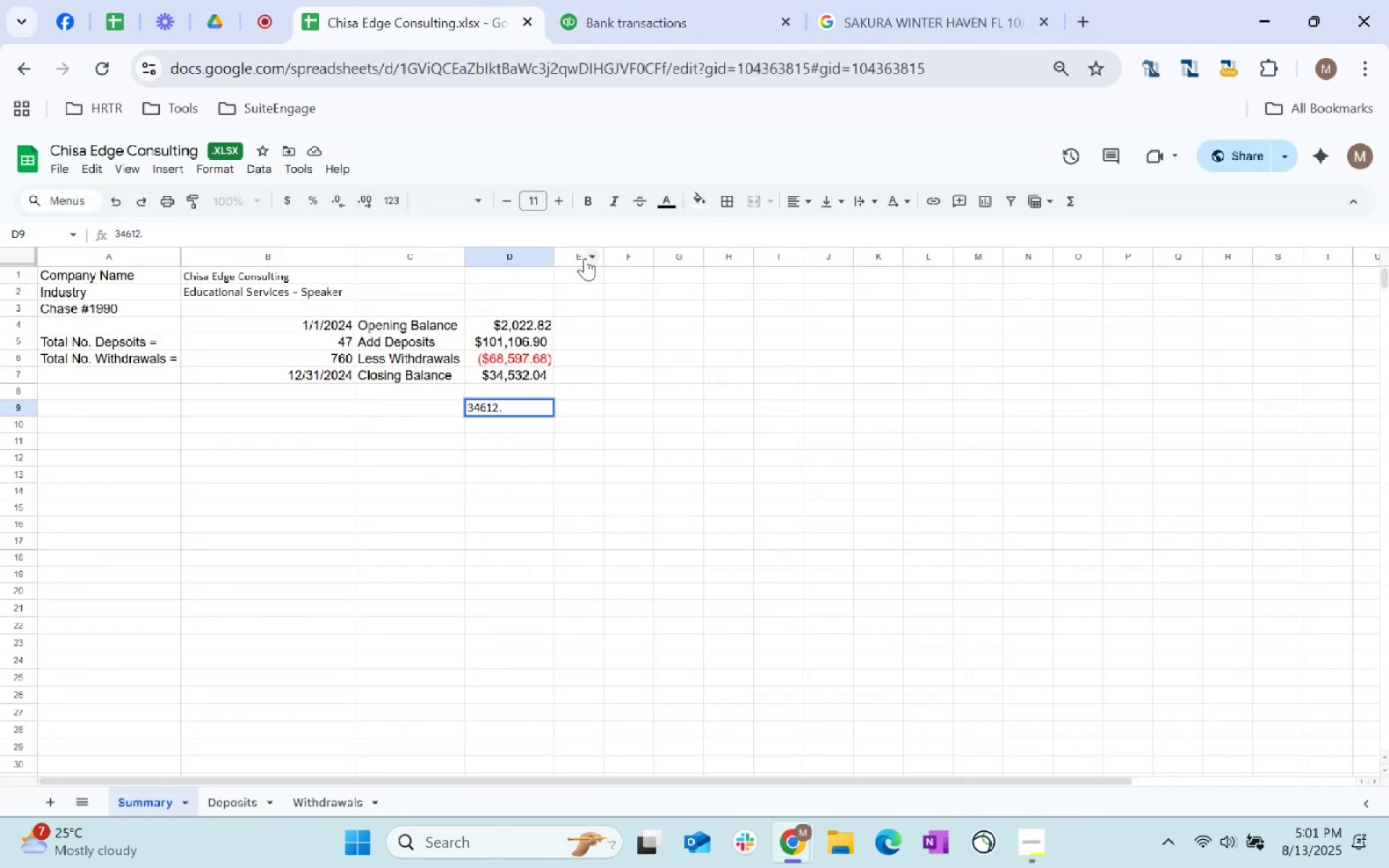 
type(04)
 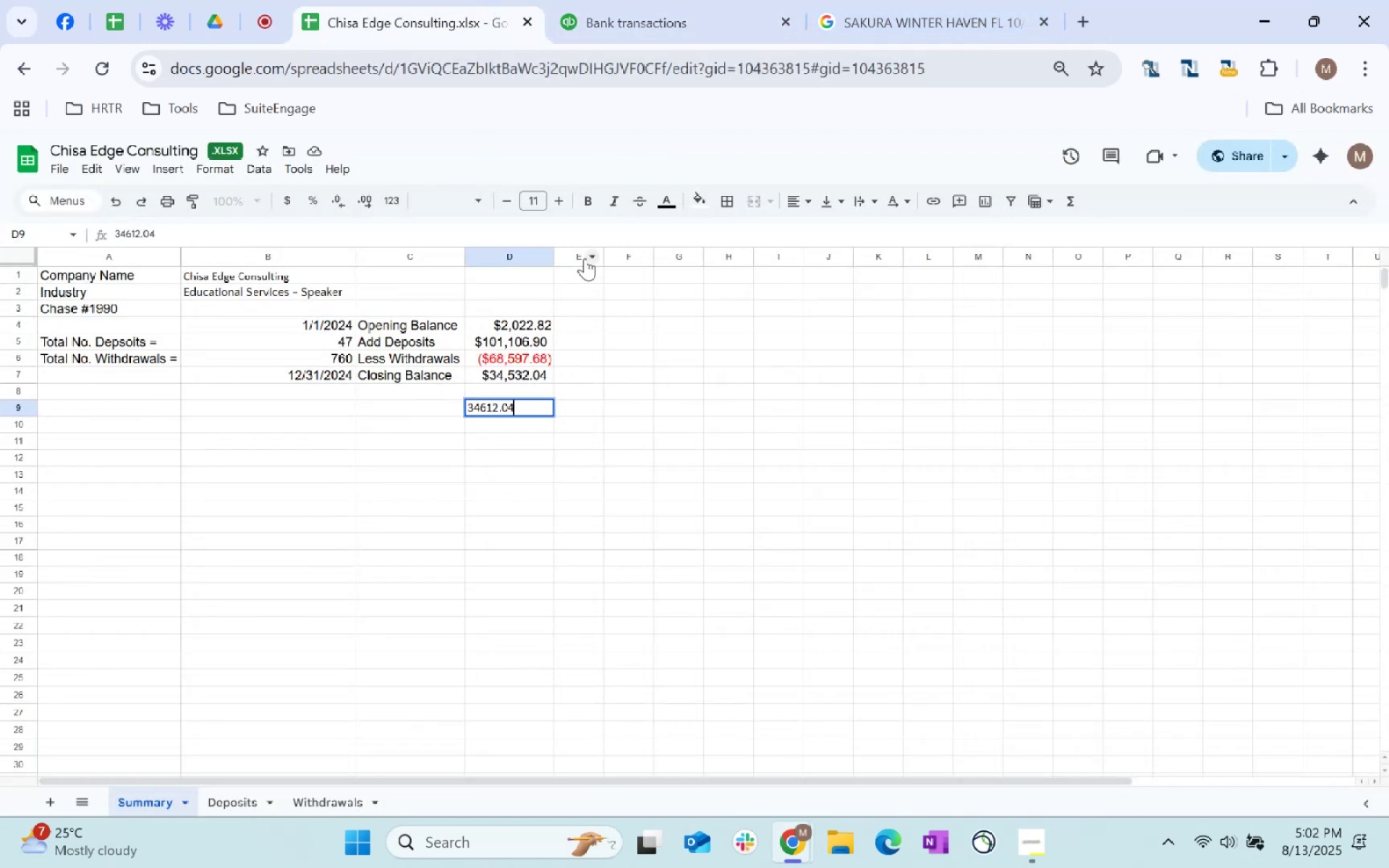 
key(Enter)
 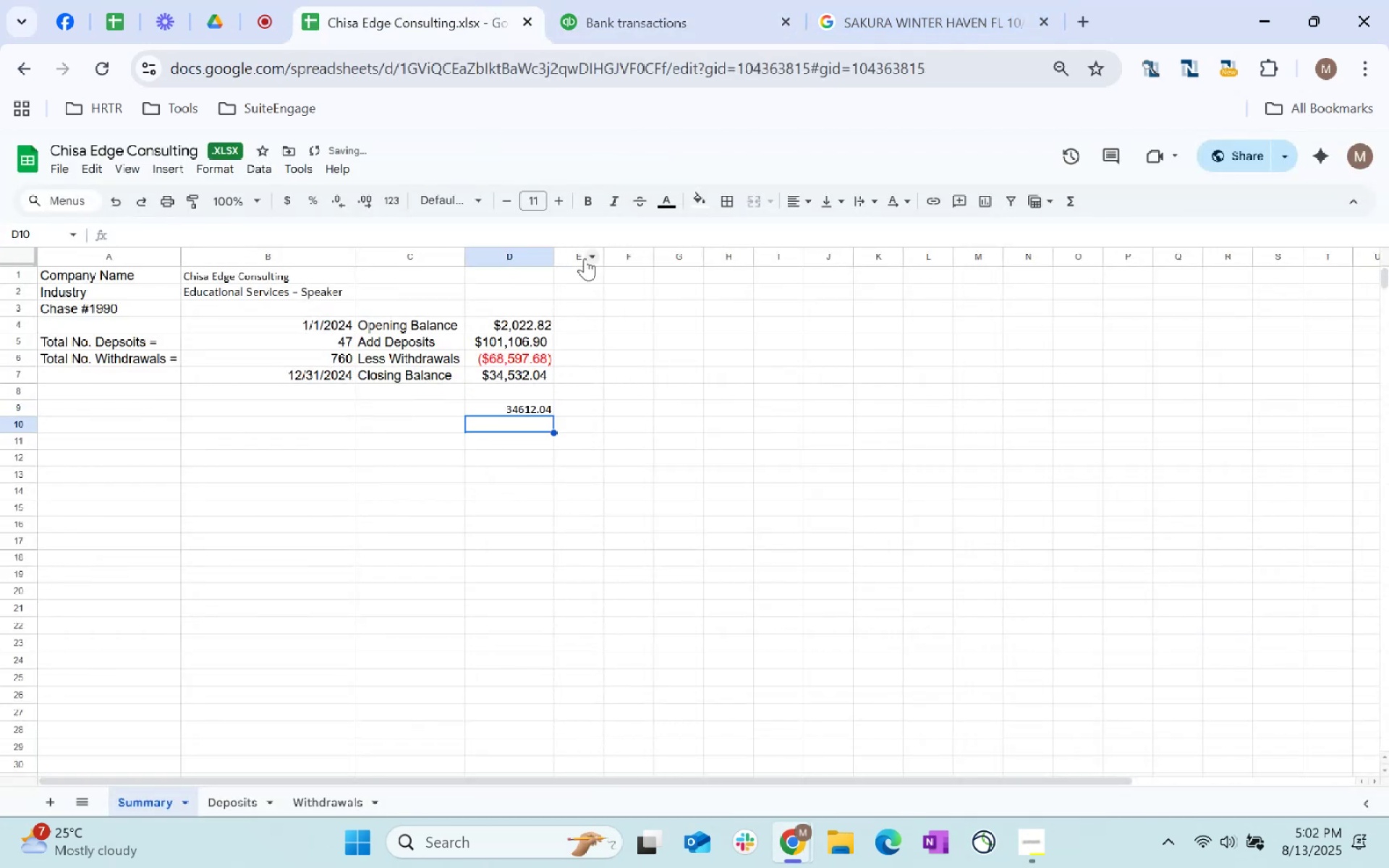 
key(Equal)
 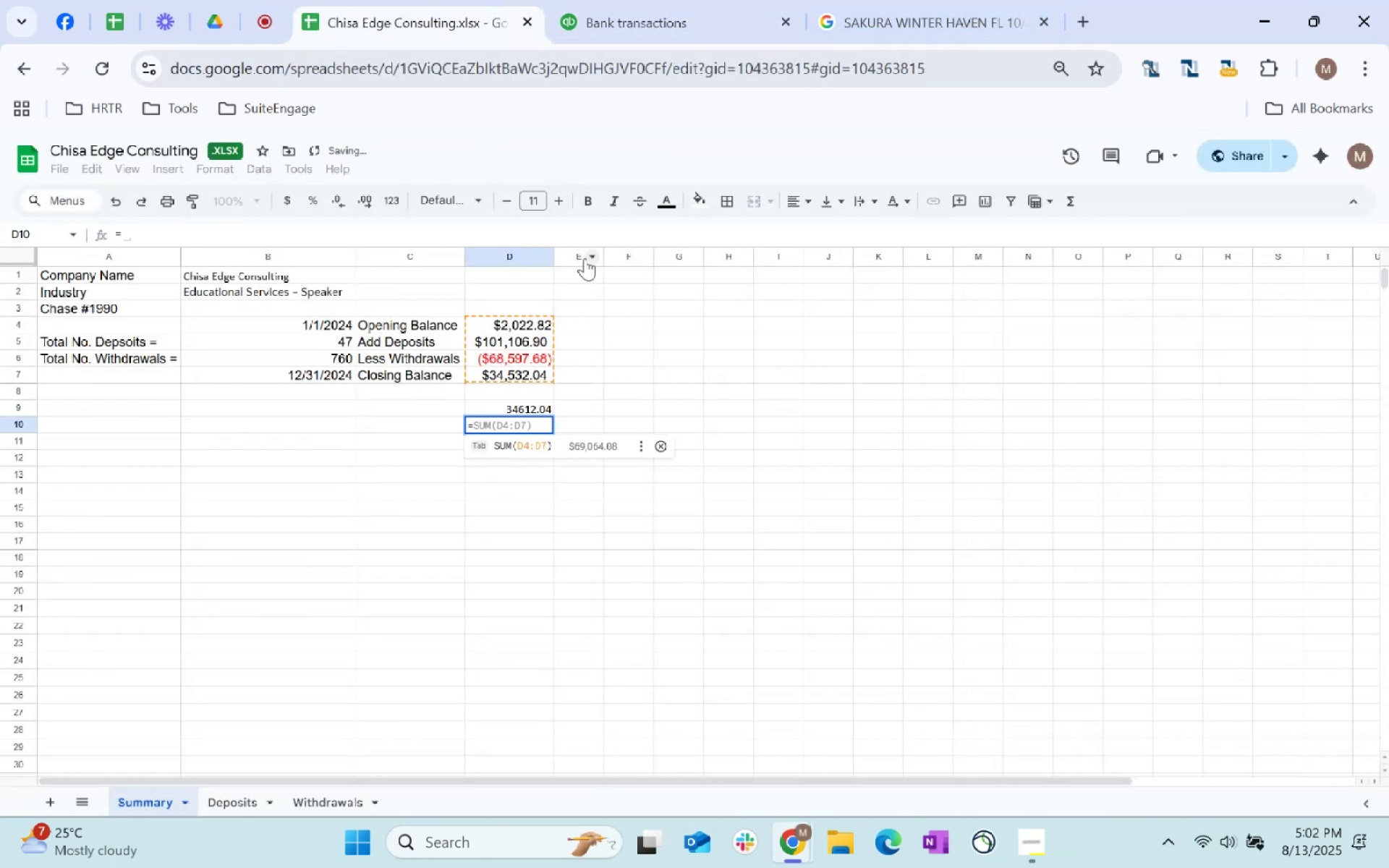 
key(ArrowUp)
 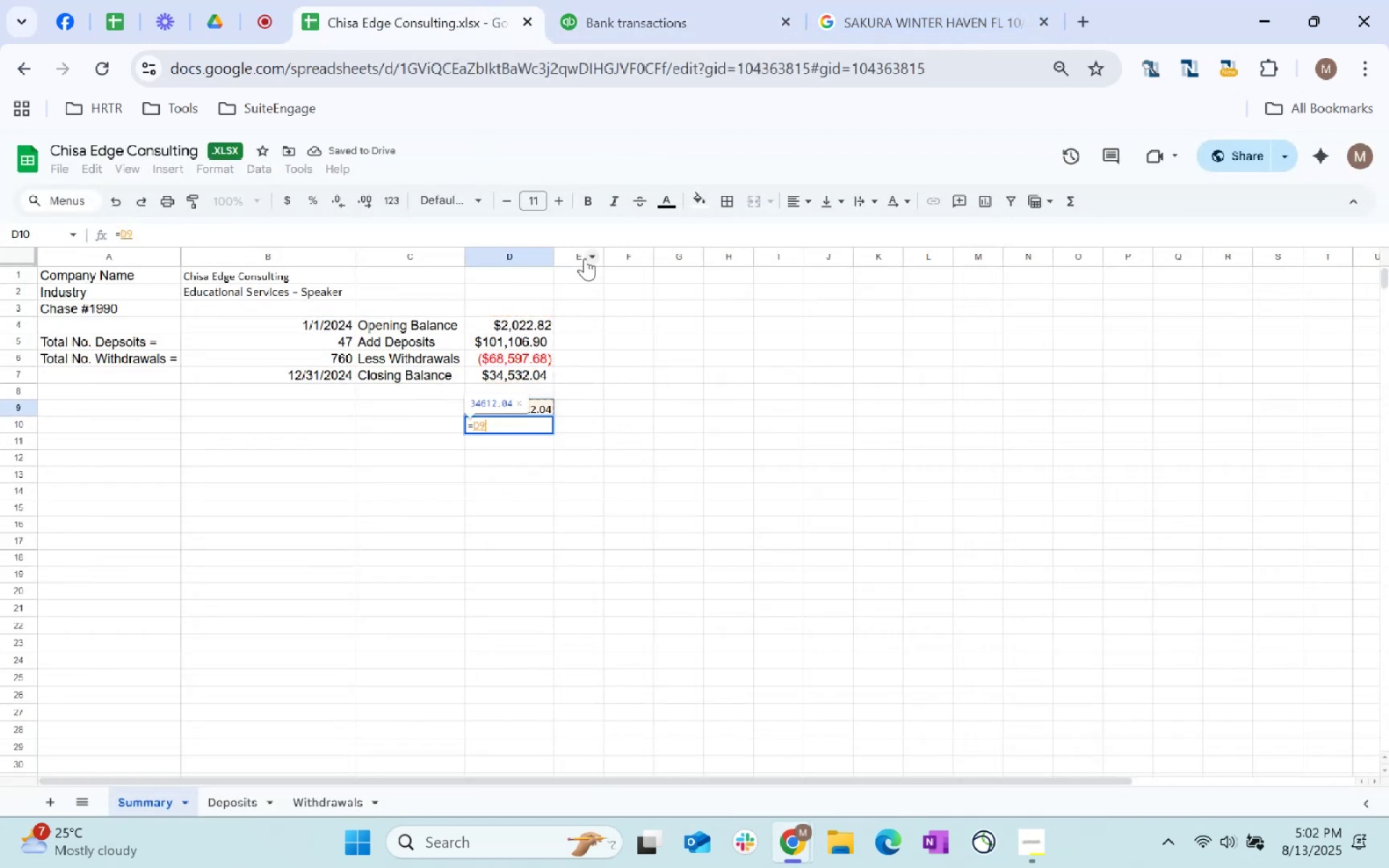 
key(ArrowUp)
 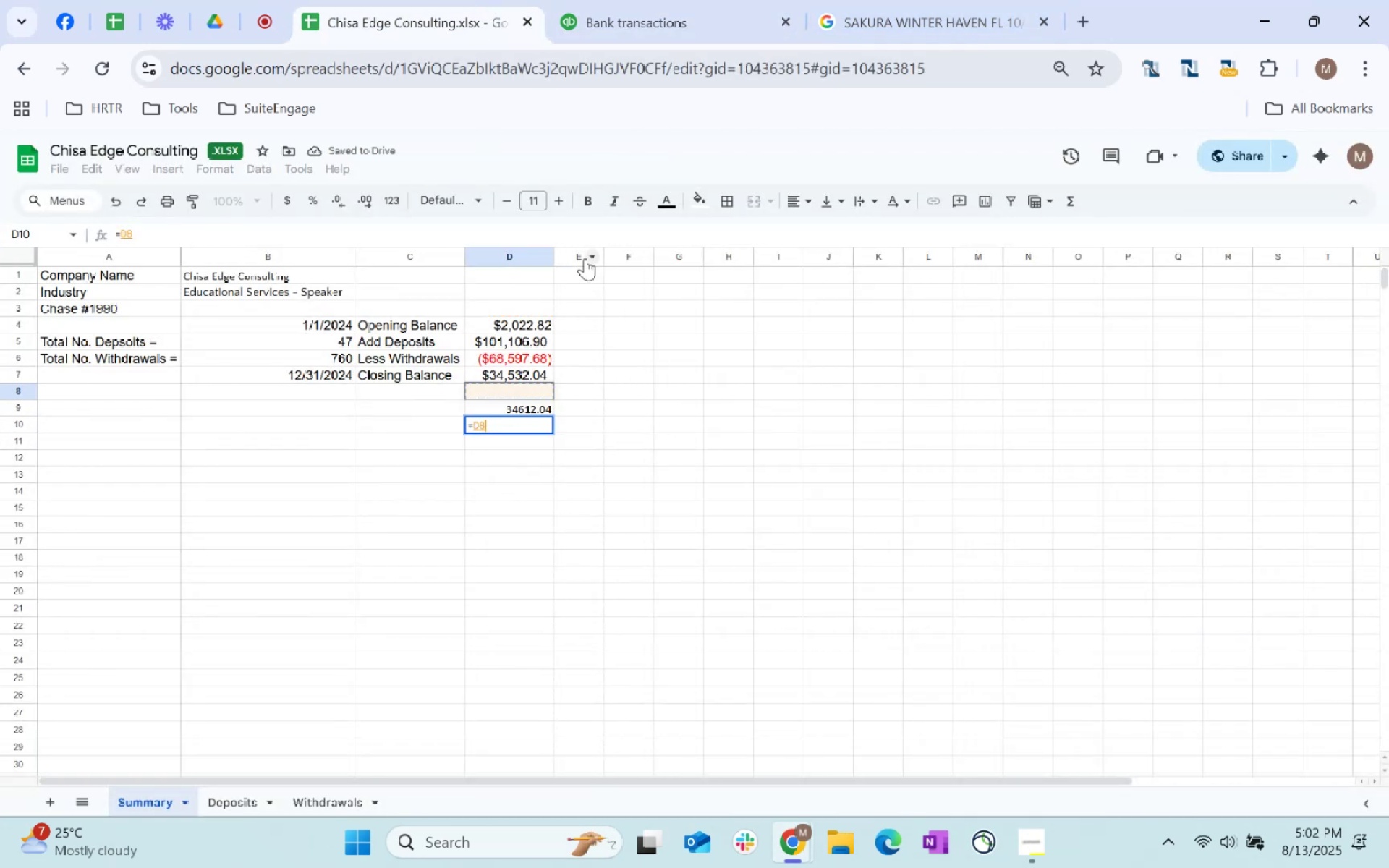 
key(ArrowUp)
 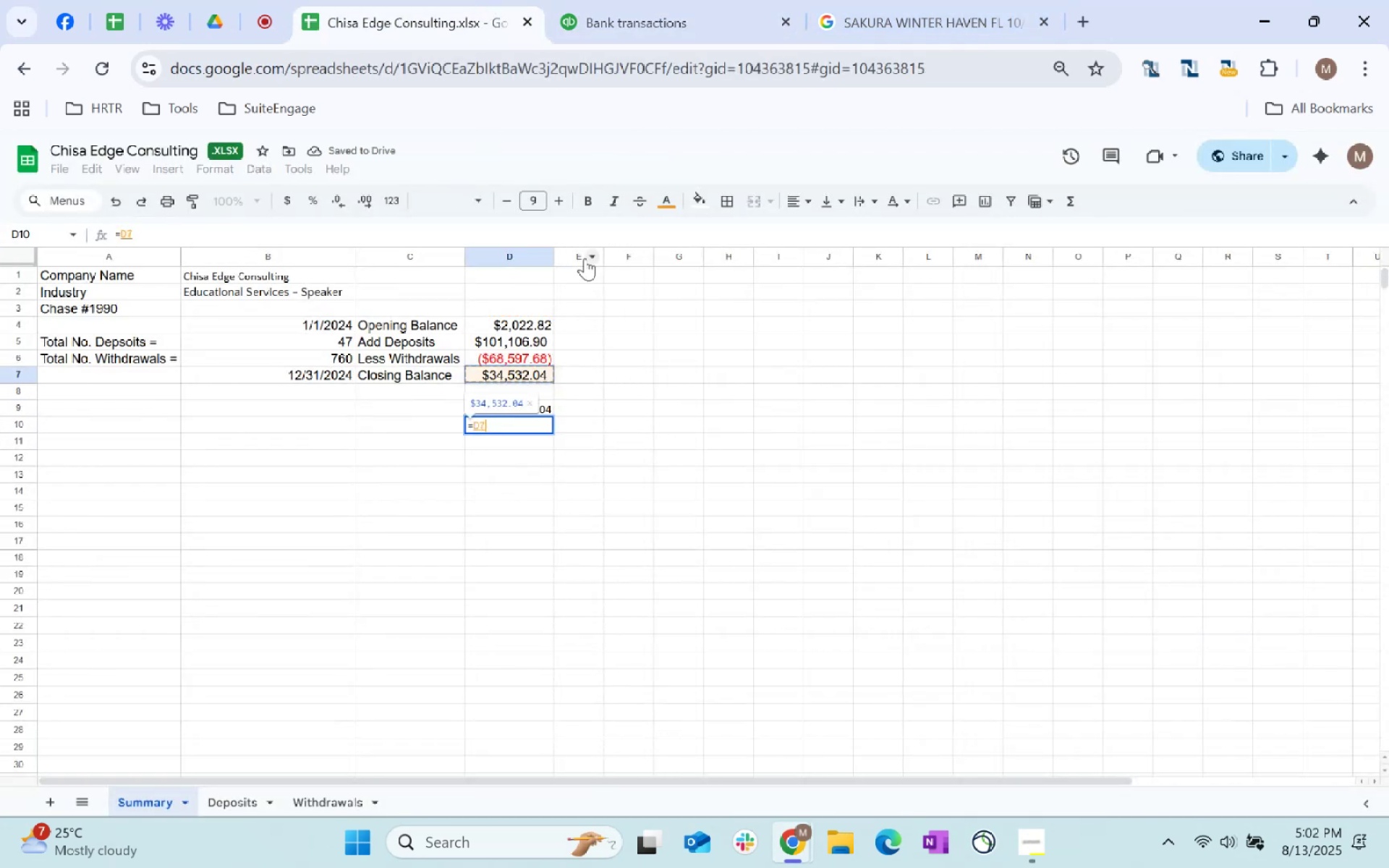 
key(Minus)
 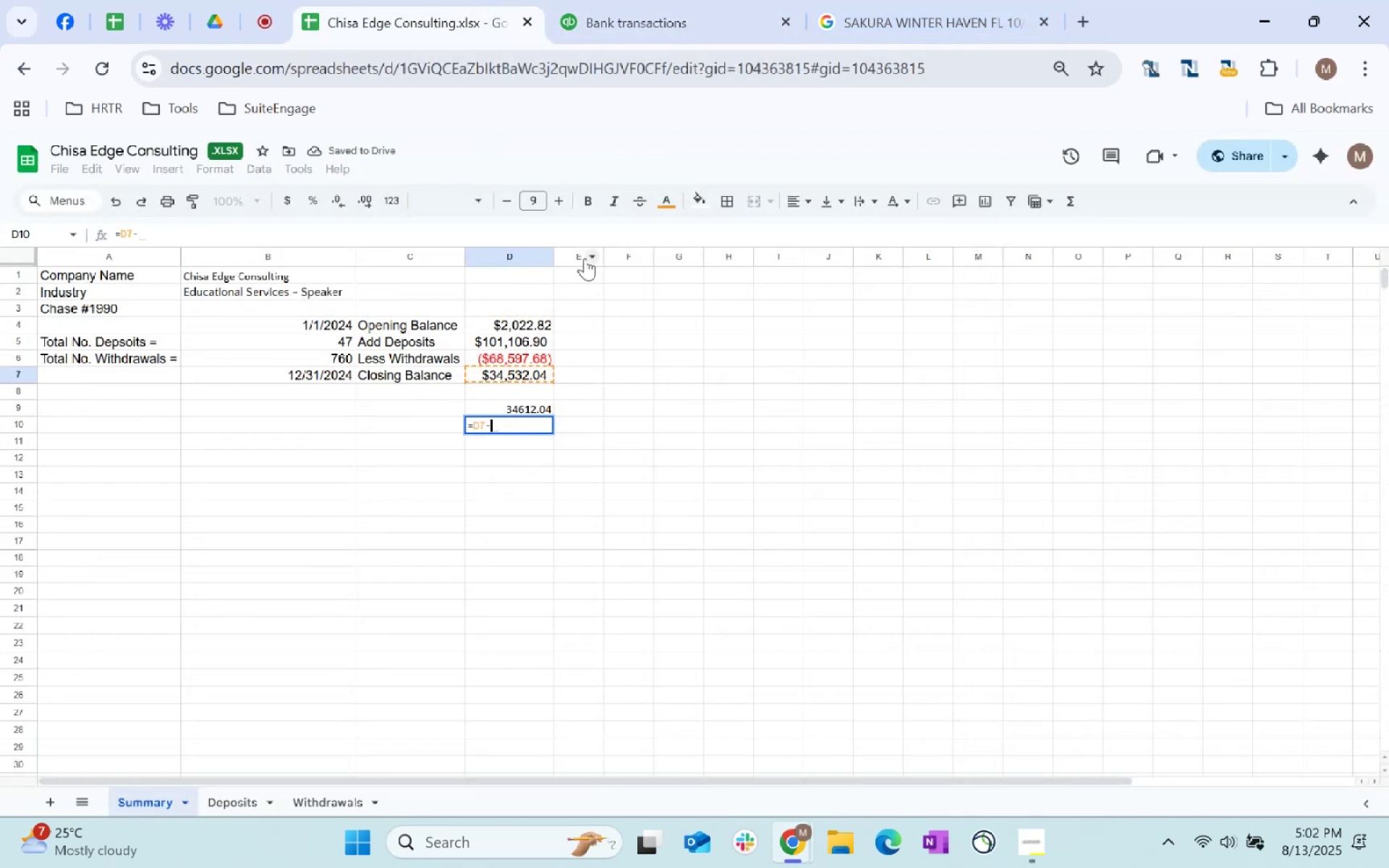 
key(ArrowUp)
 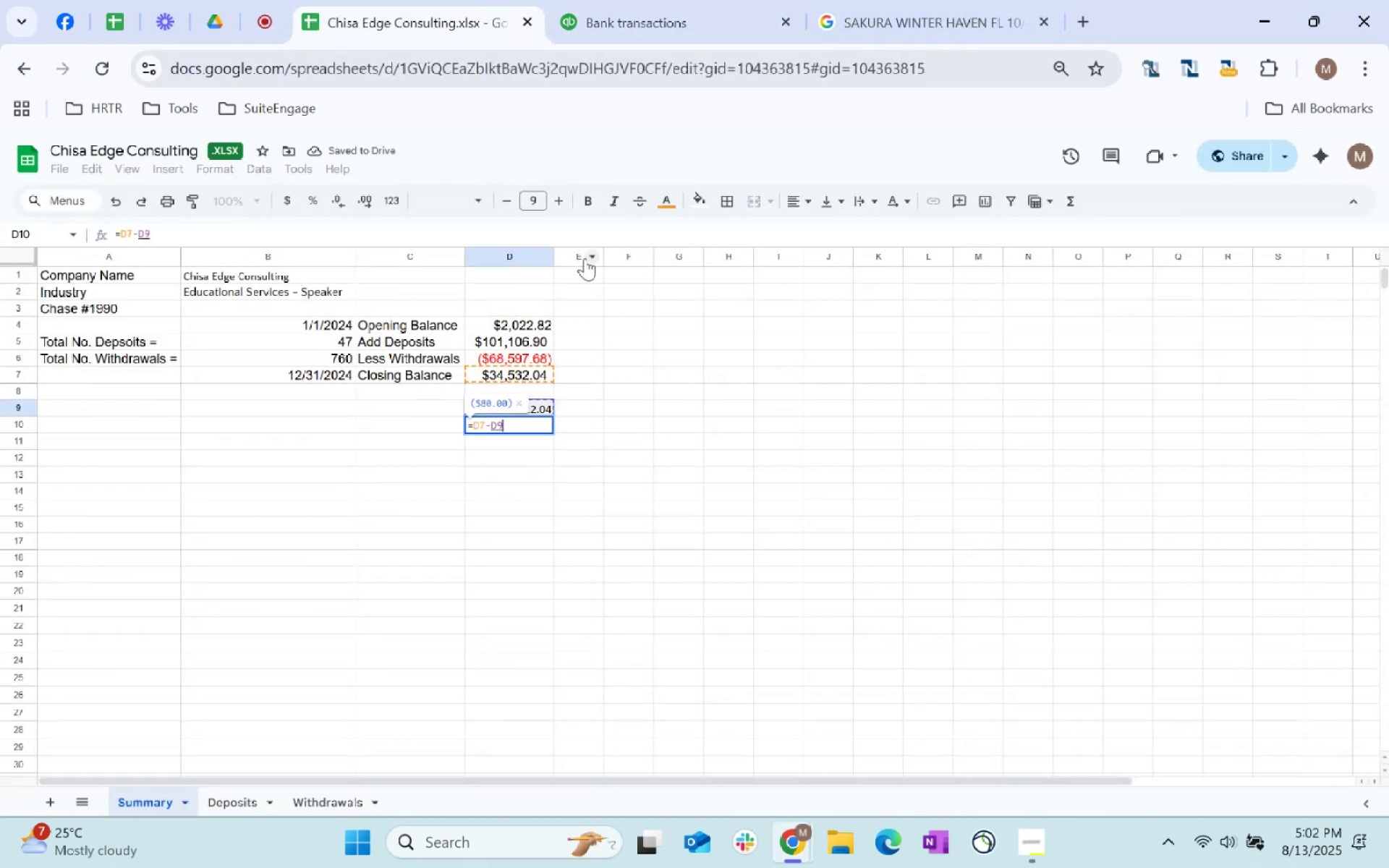 
key(Enter)
 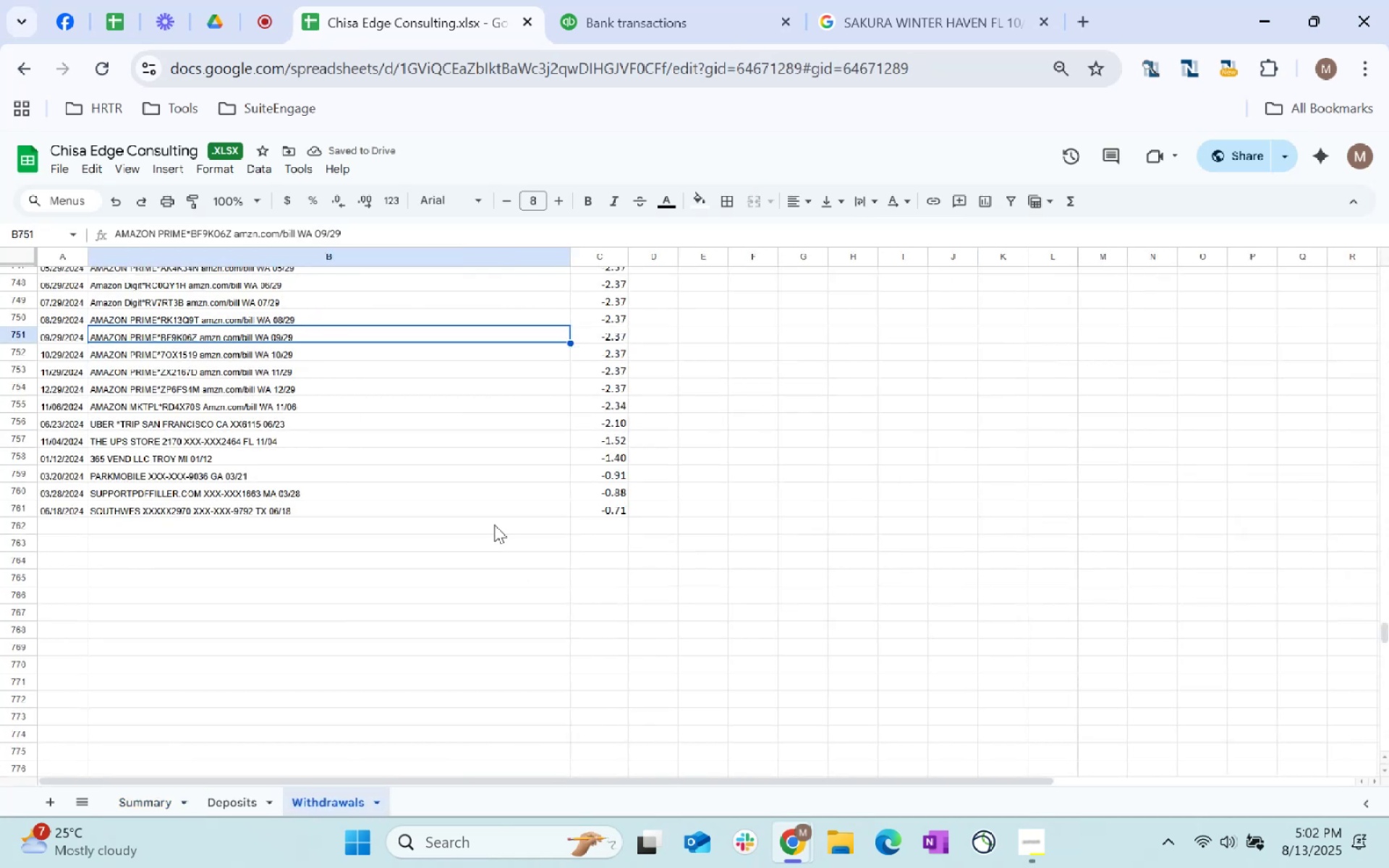 
scroll: coordinate [467, 562], scroll_direction: up, amount: 101.0
 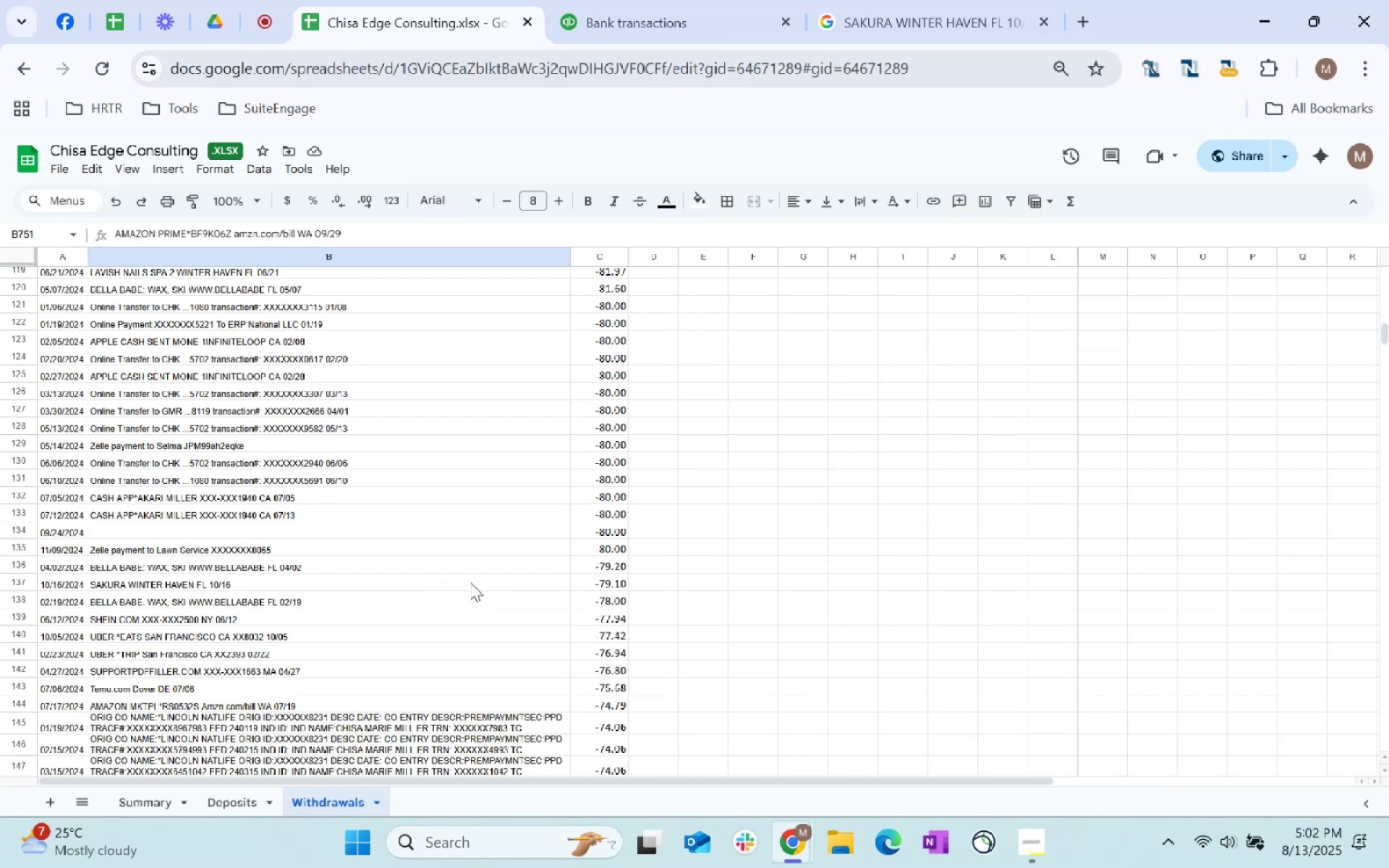 
left_click([361, 530])
 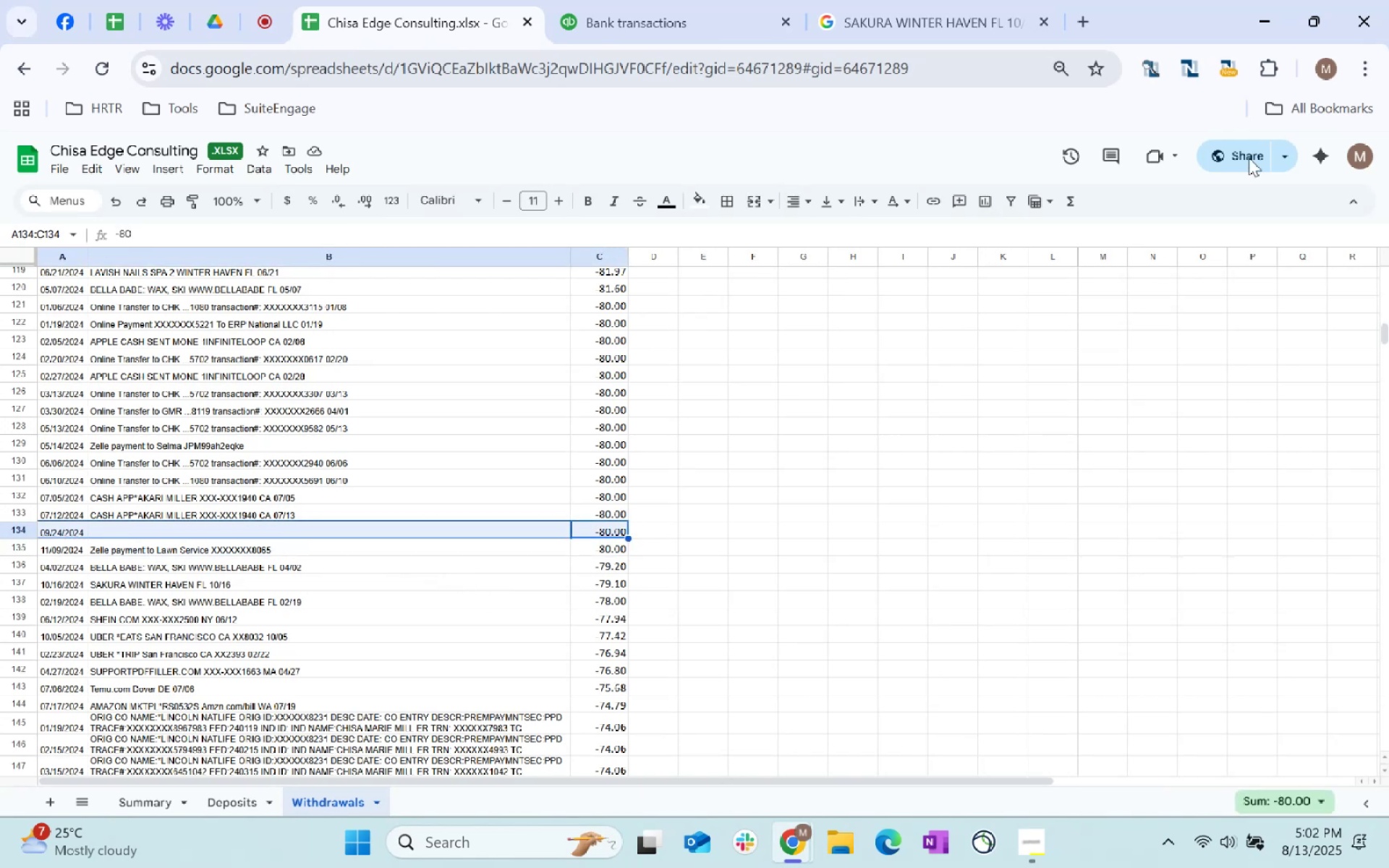 
left_click([675, 0])
 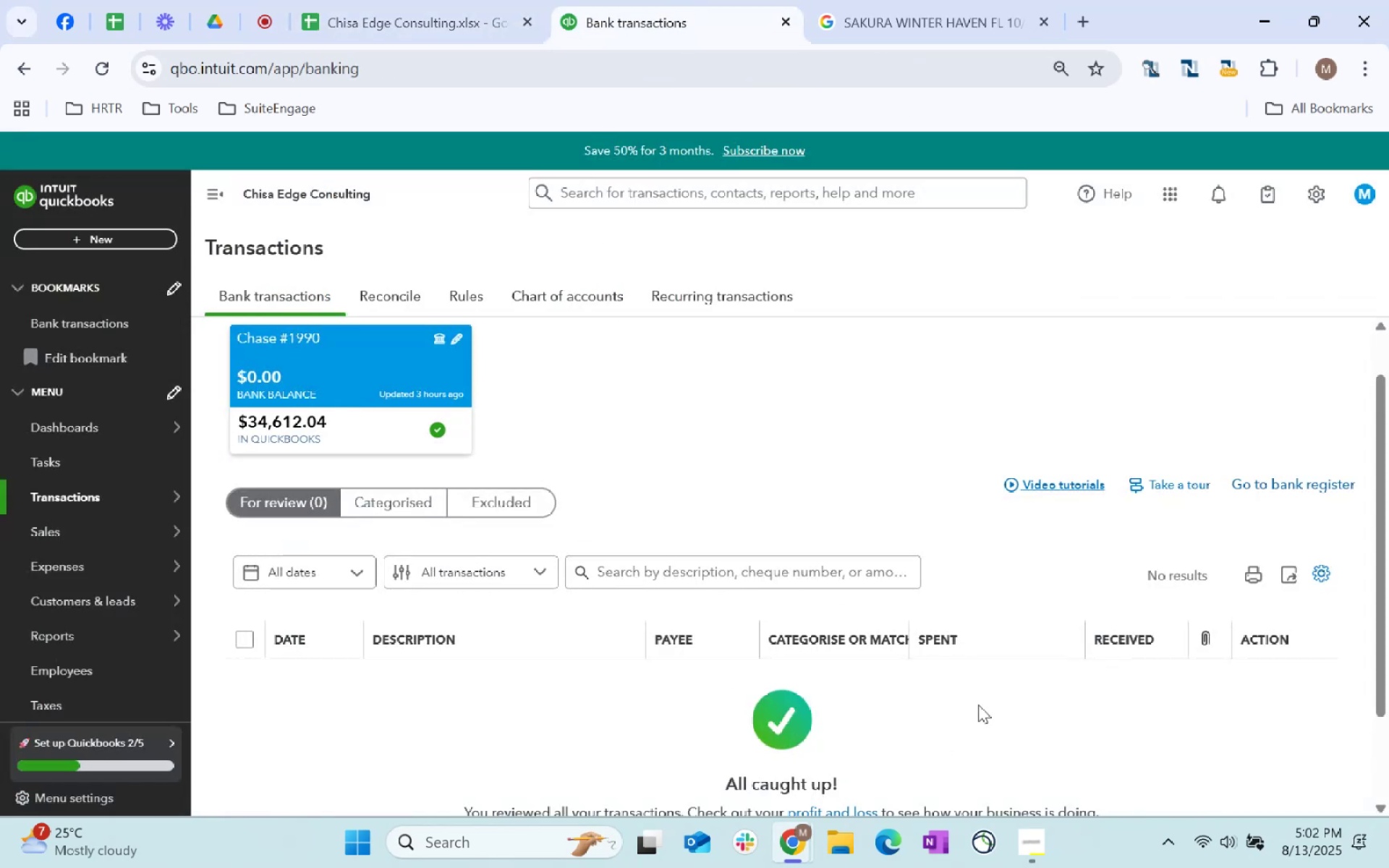 
scroll: coordinate [457, 371], scroll_direction: up, amount: 17.0
 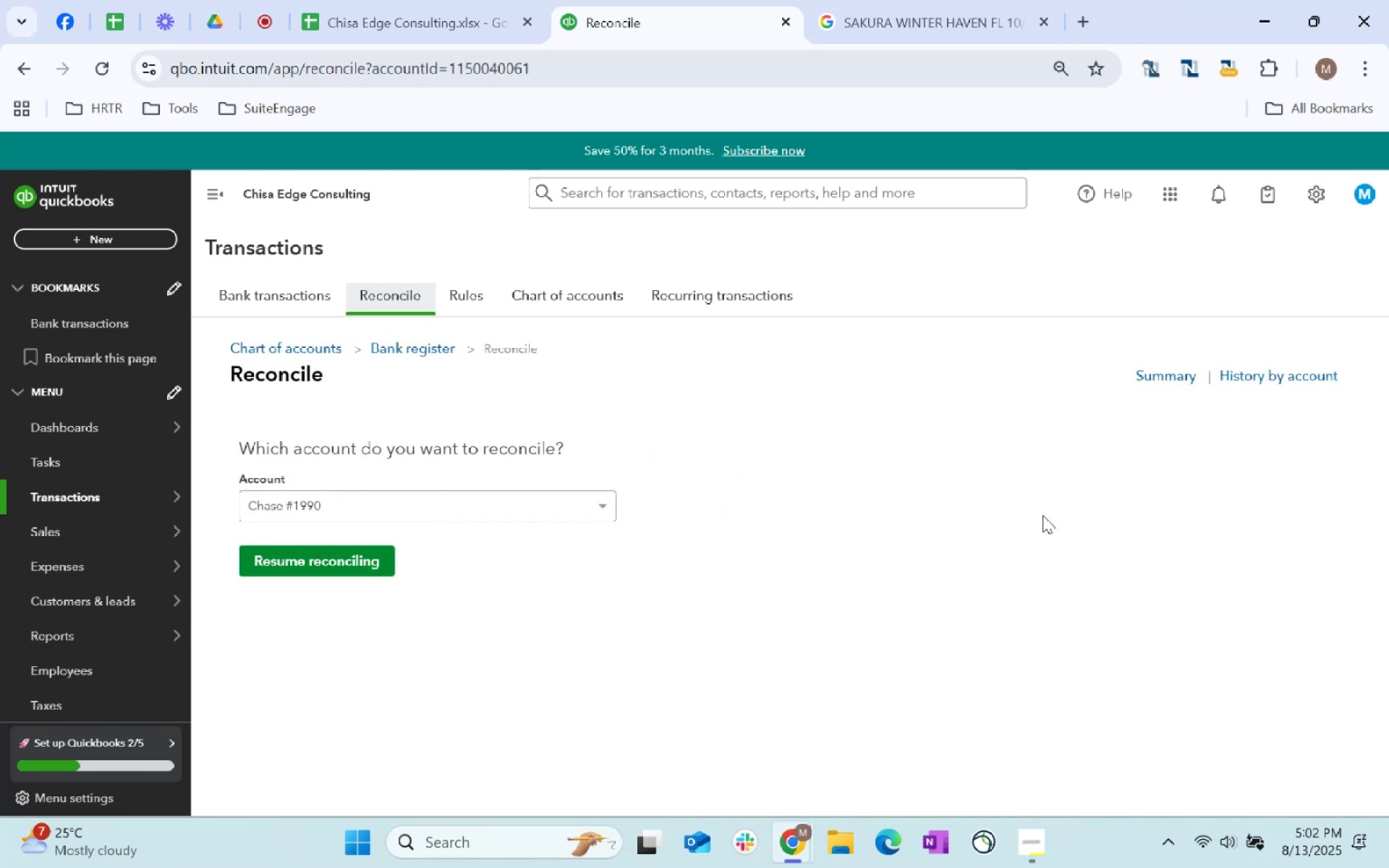 
left_click([320, 568])
 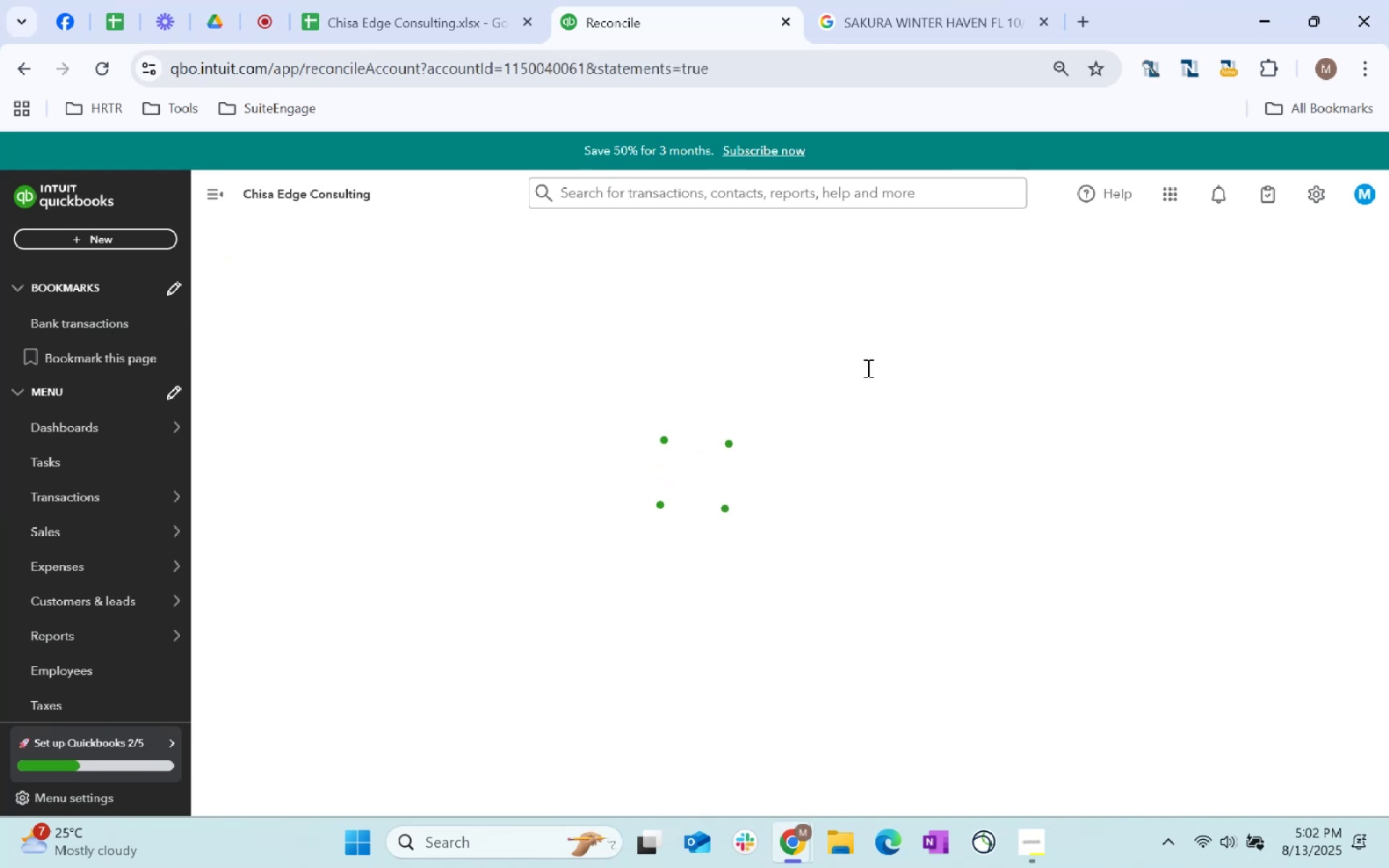 
mouse_move([1240, 359])
 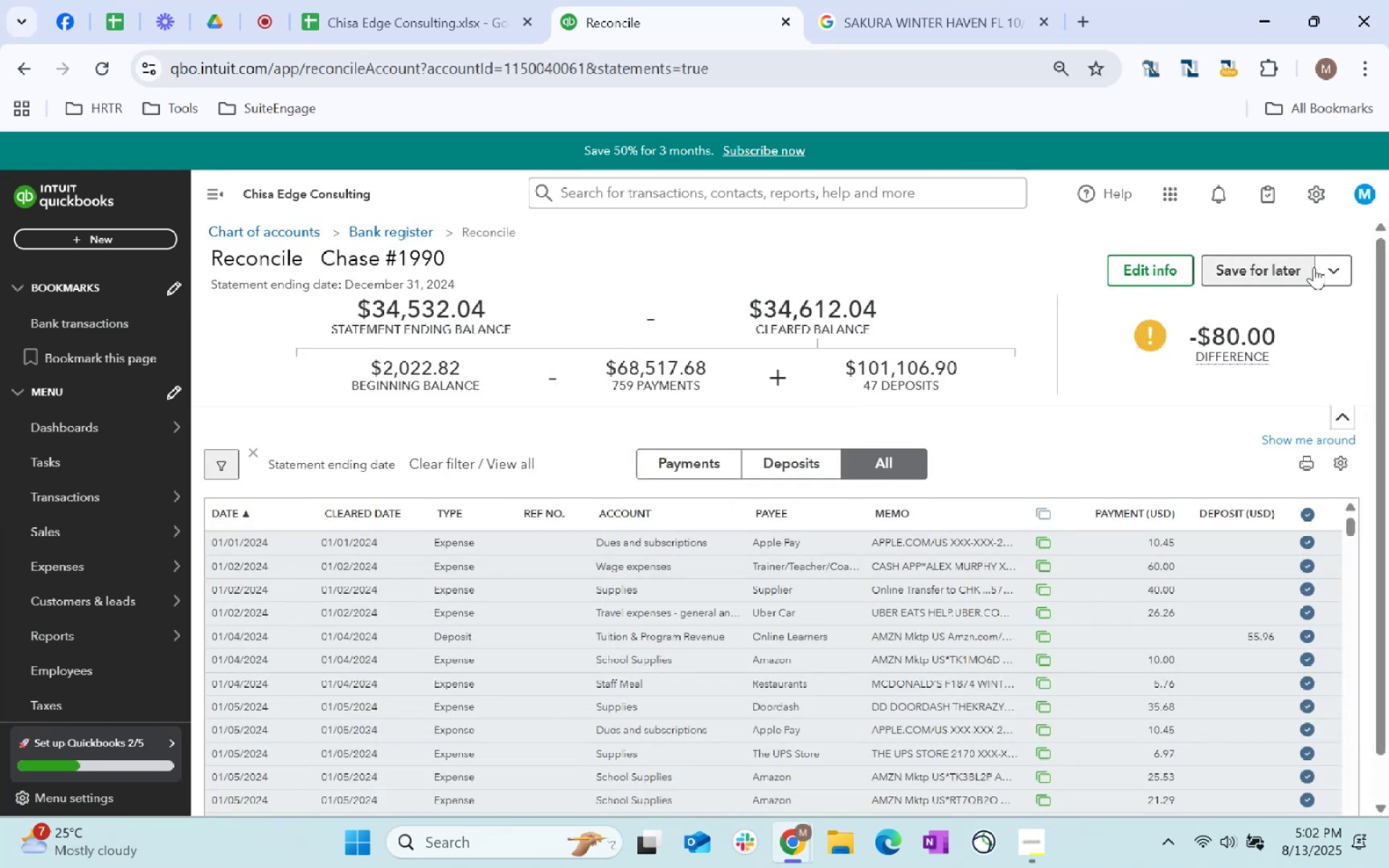 
left_click([1330, 268])
 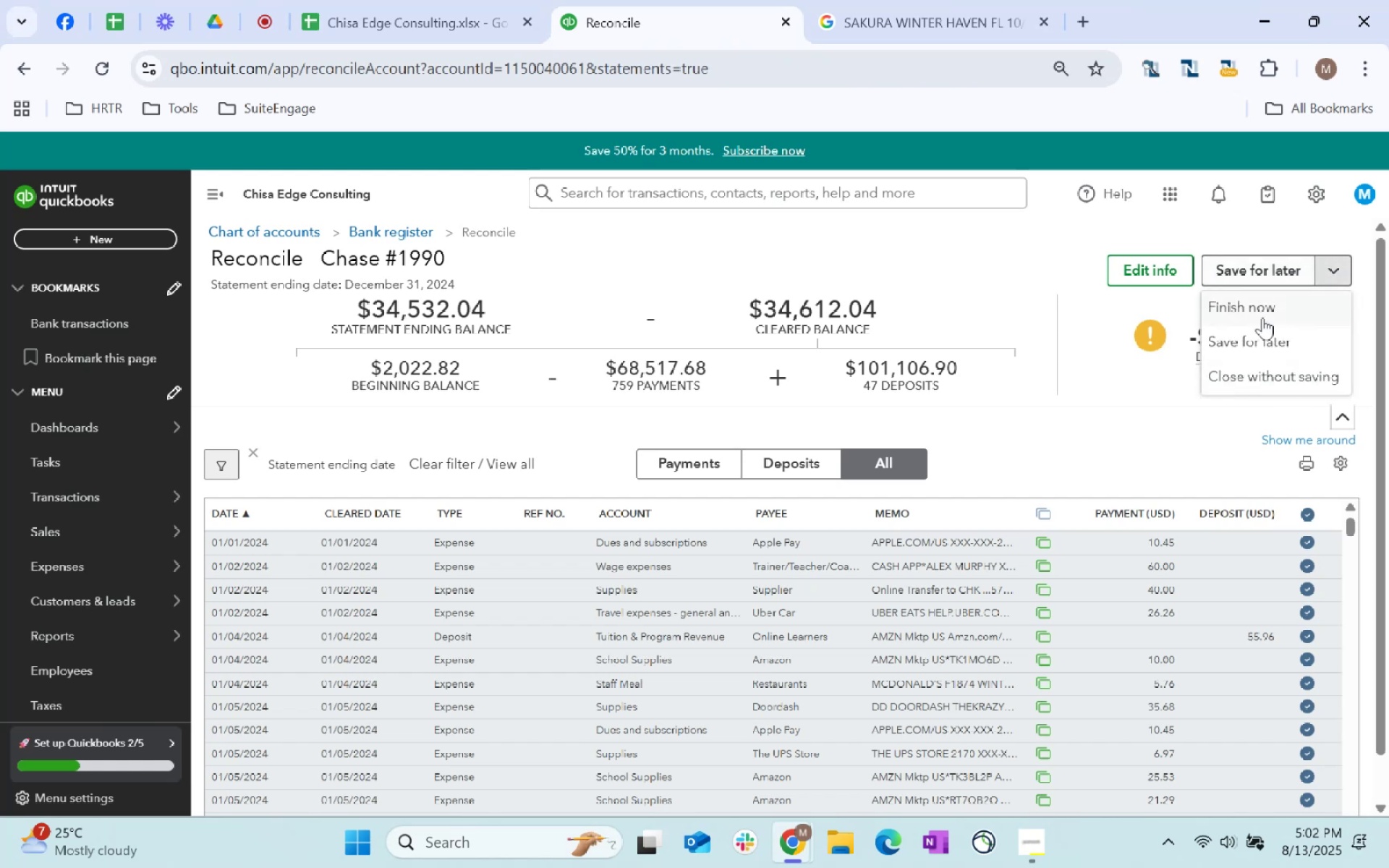 
left_click([1278, 318])
 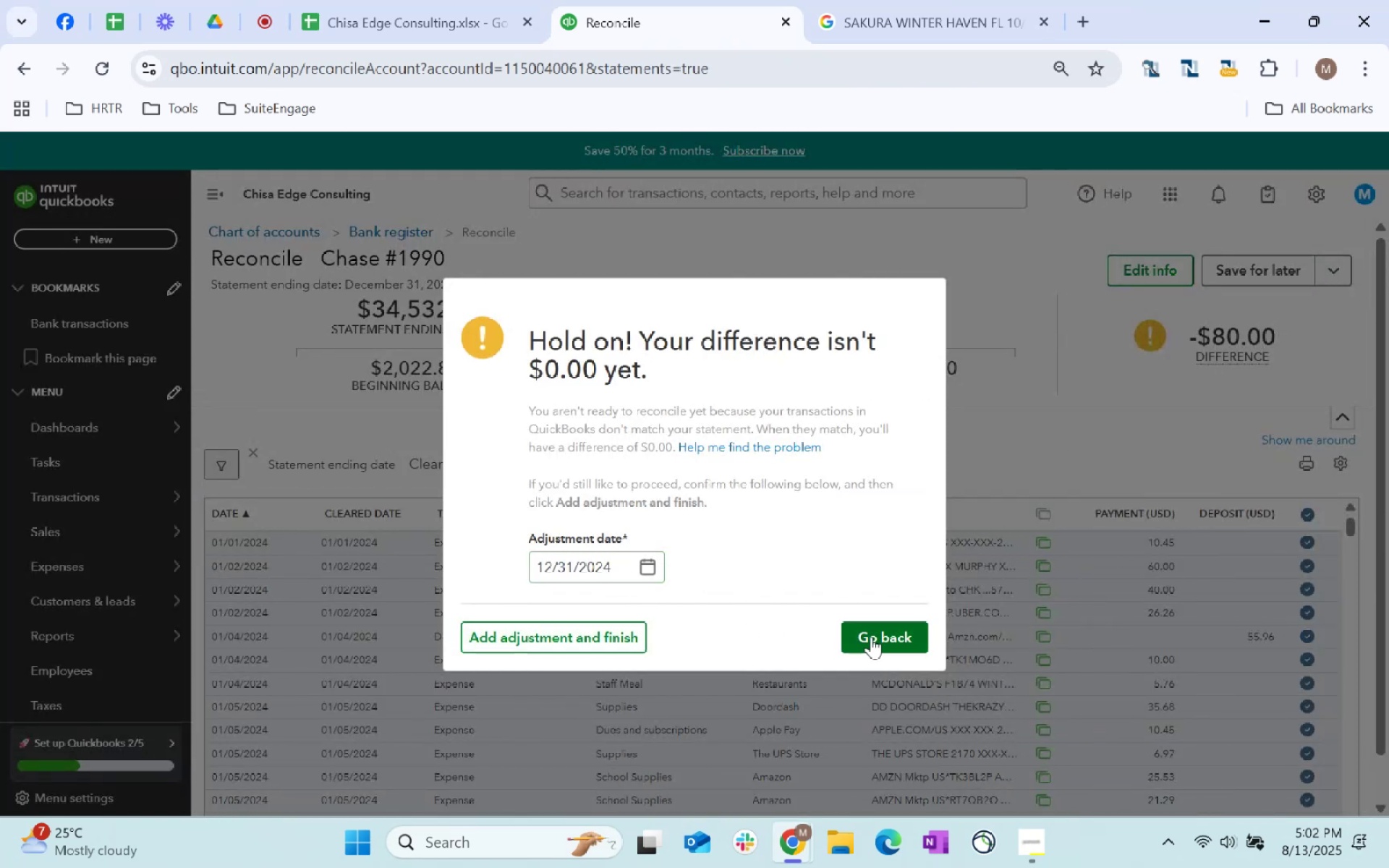 
wait(9.39)
 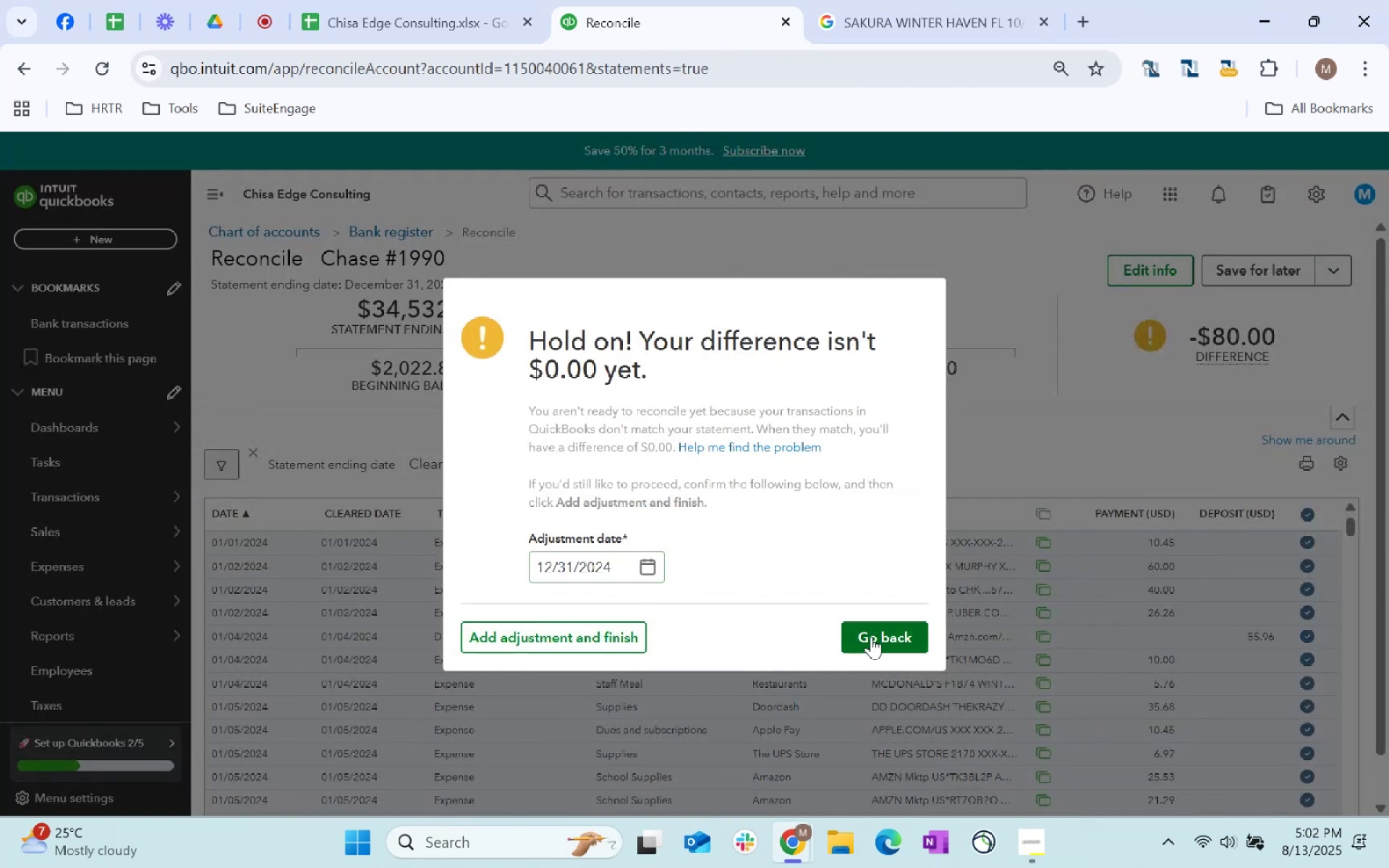 
left_click([865, 641])
 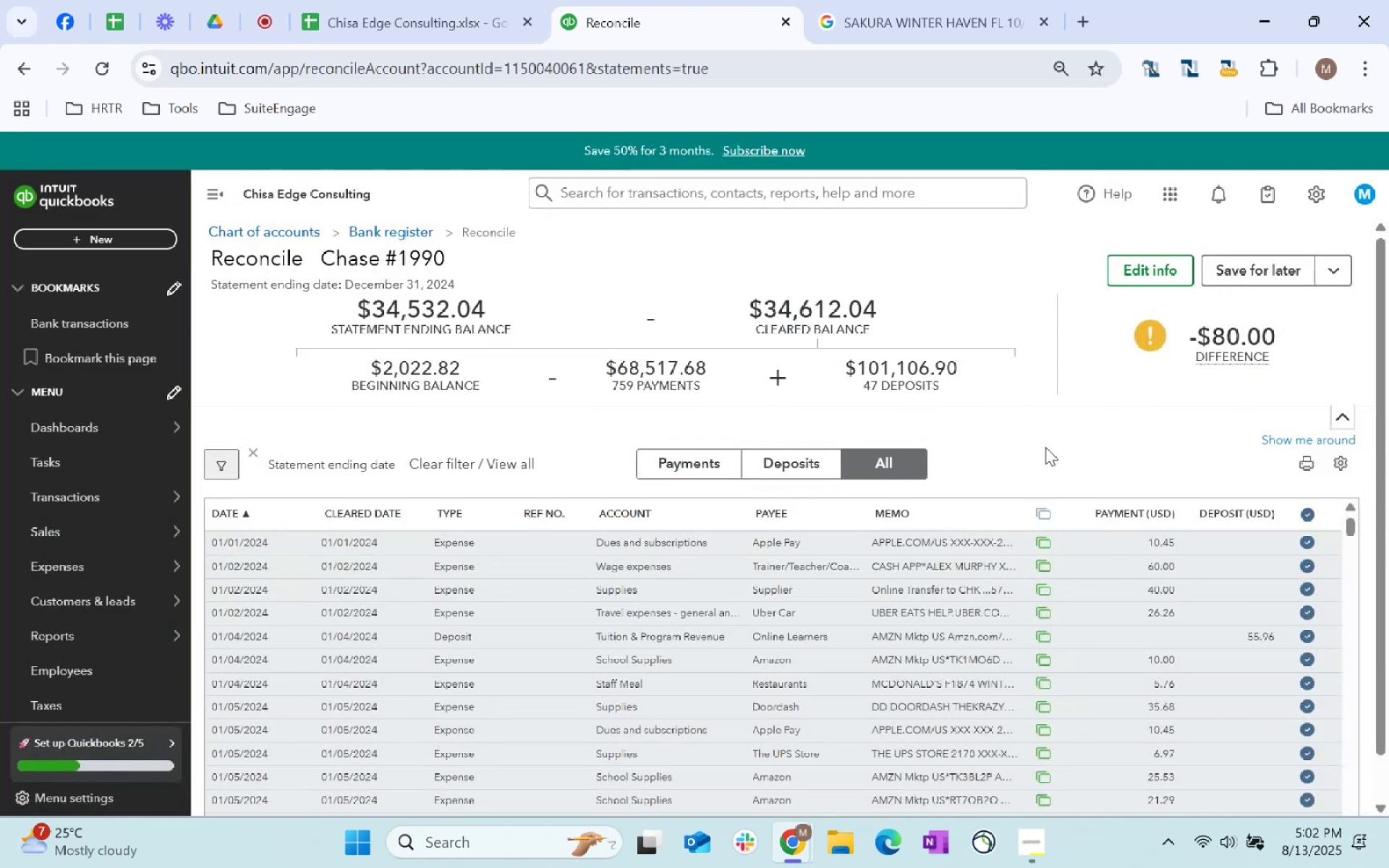 
left_click([1045, 447])
 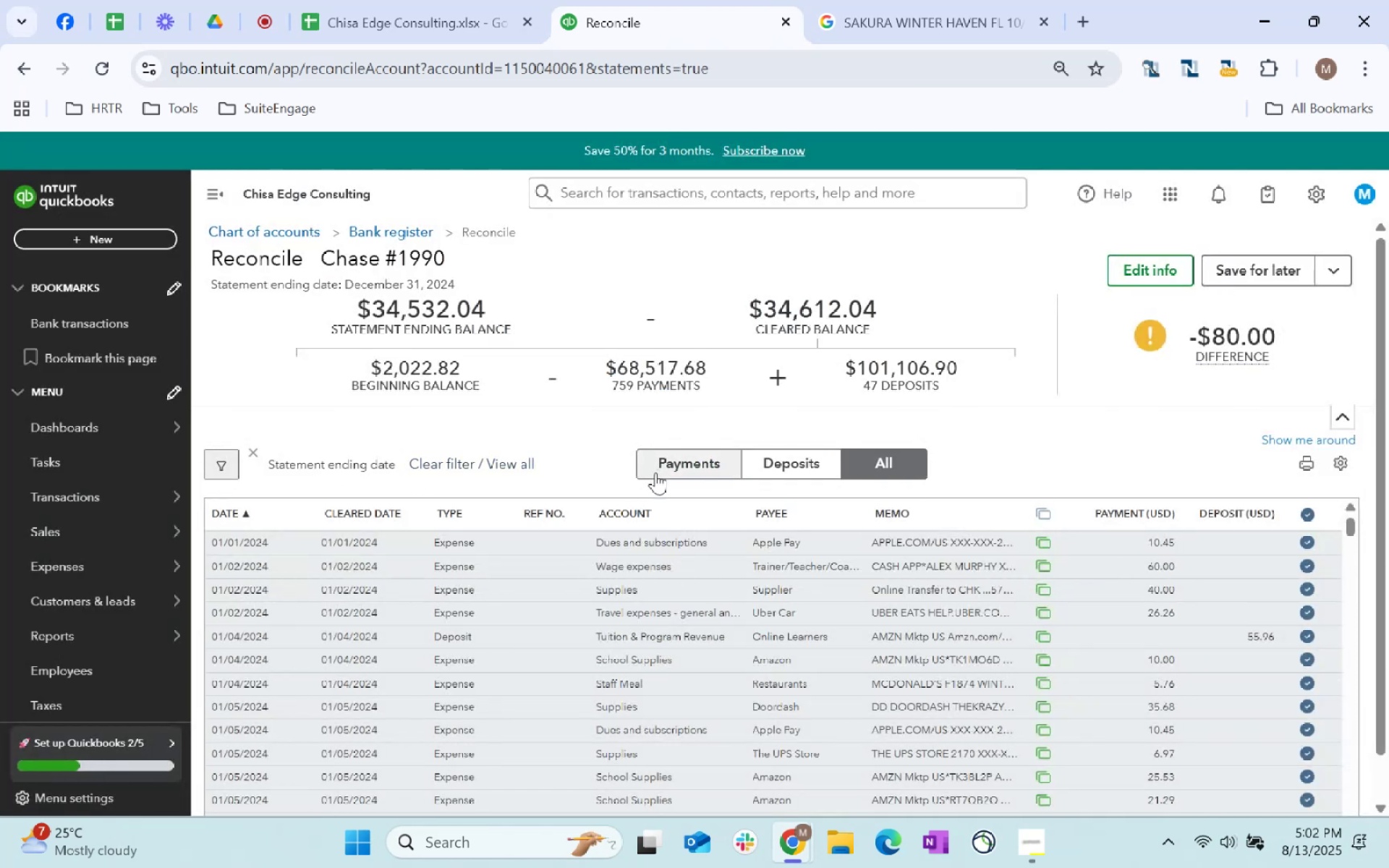 
scroll: coordinate [517, 581], scroll_direction: up, amount: 1.0
 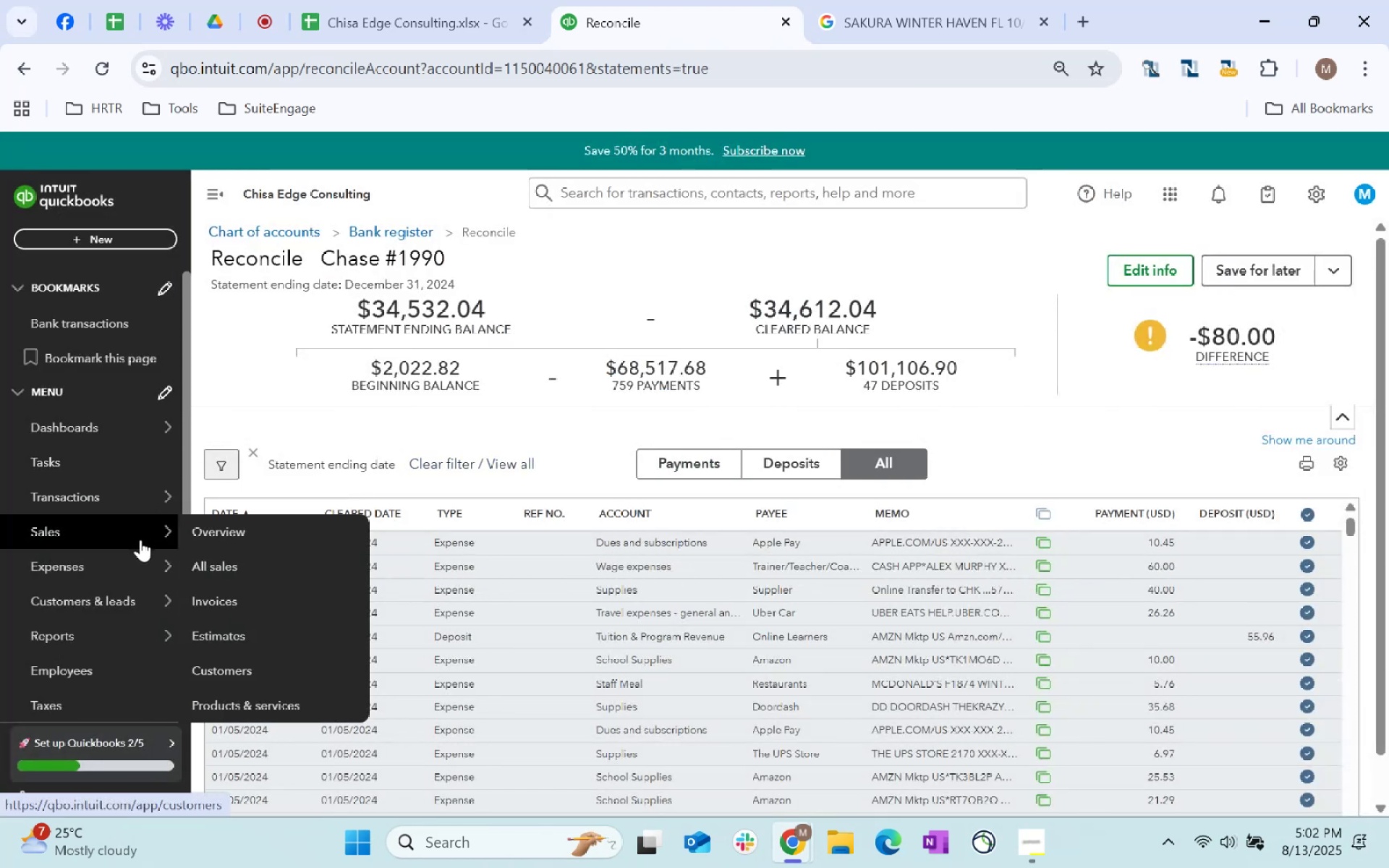 
wait(5.42)
 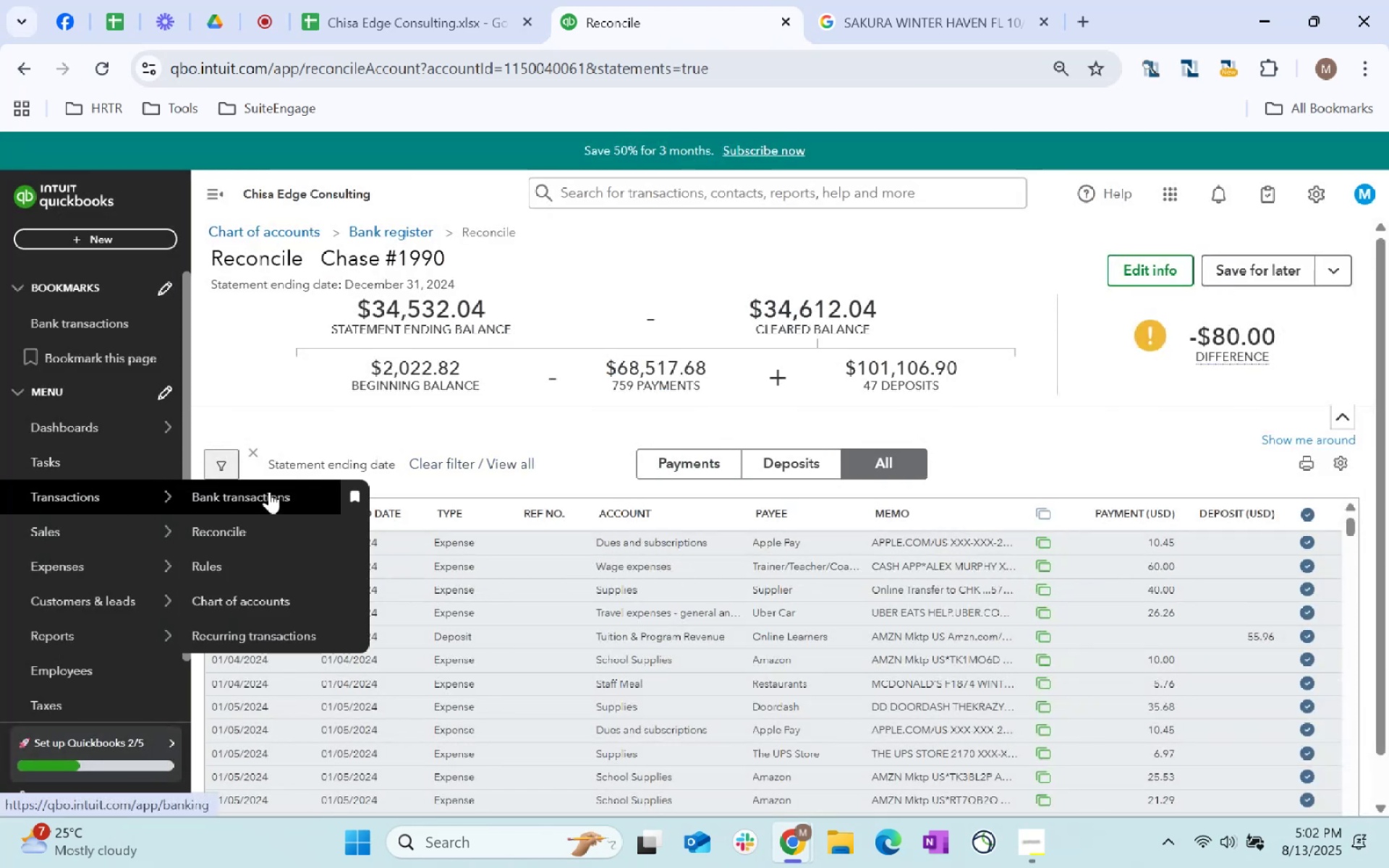 
hold_key(key=ControlLeft, duration=0.39)
left_click([226, 565])
 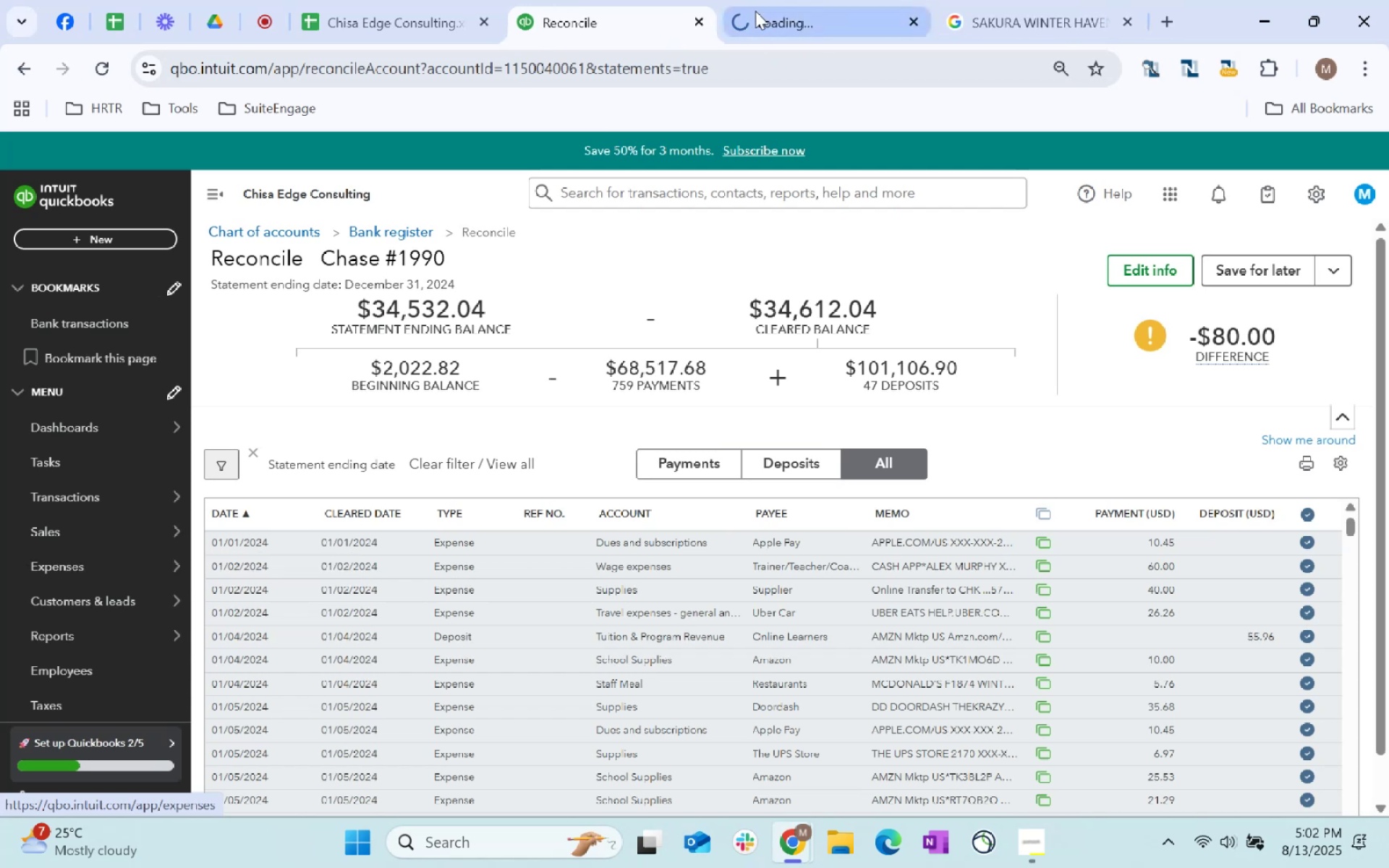 
left_click([774, 0])
 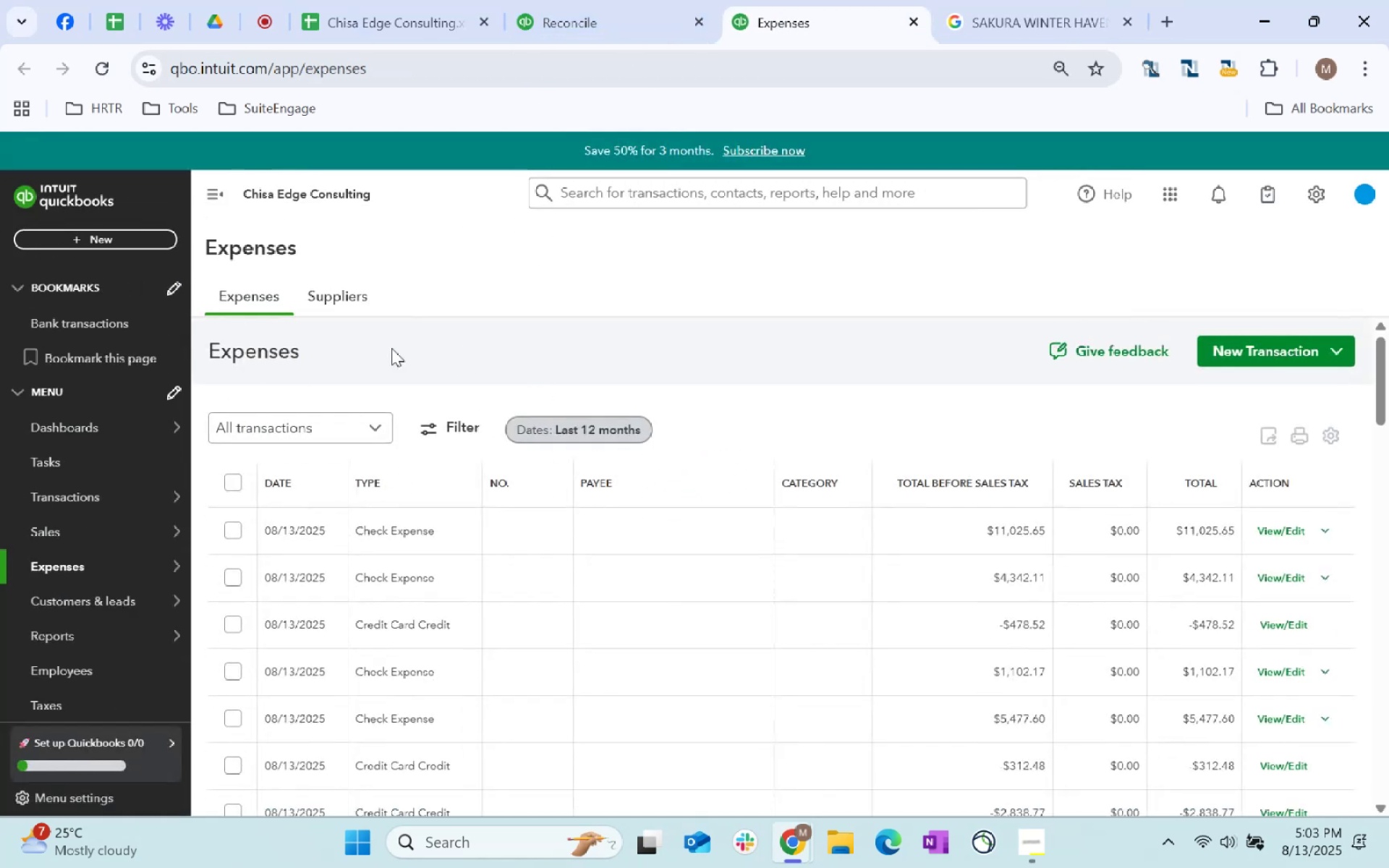 
wait(7.4)
 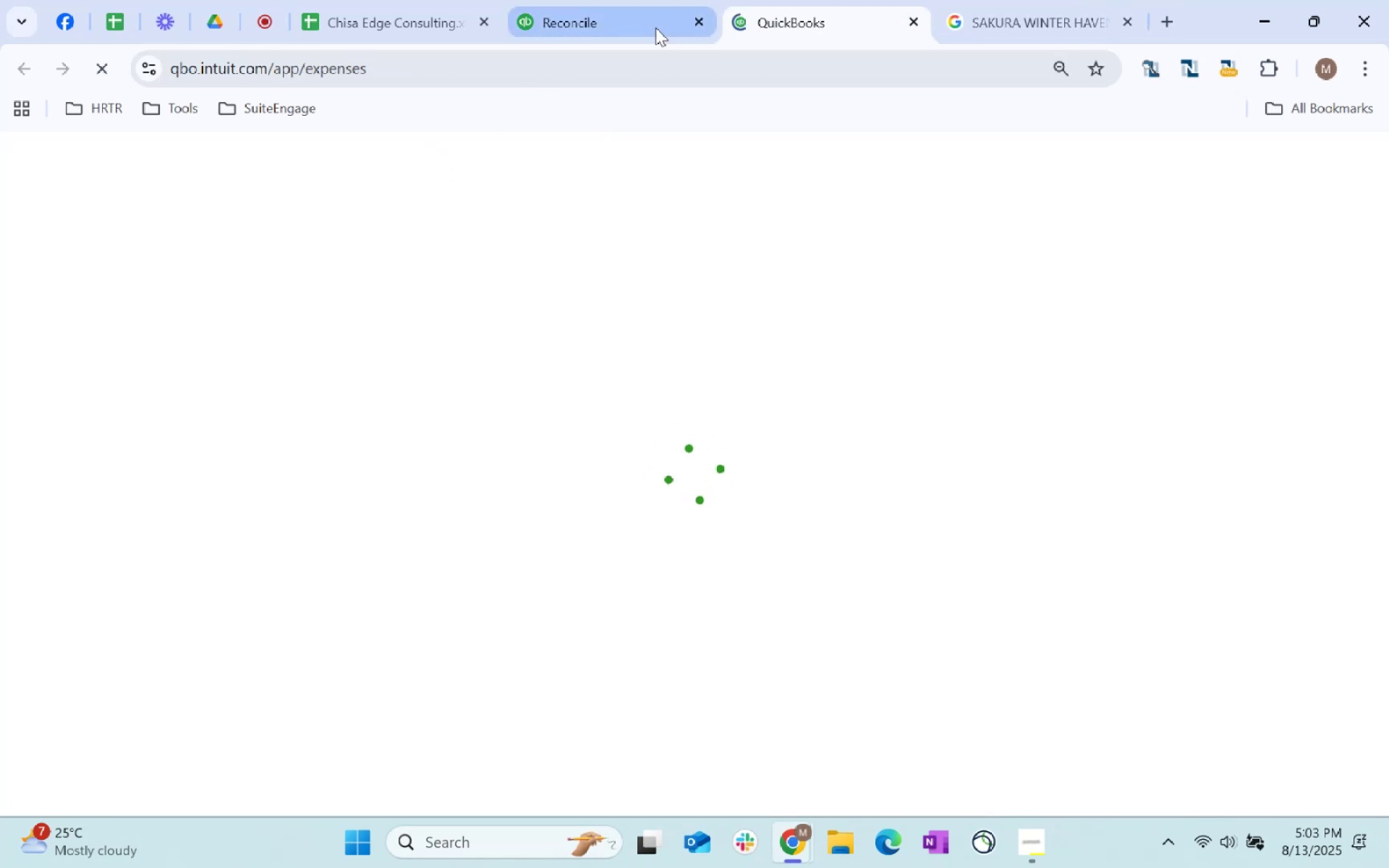 
left_click([1265, 346])
 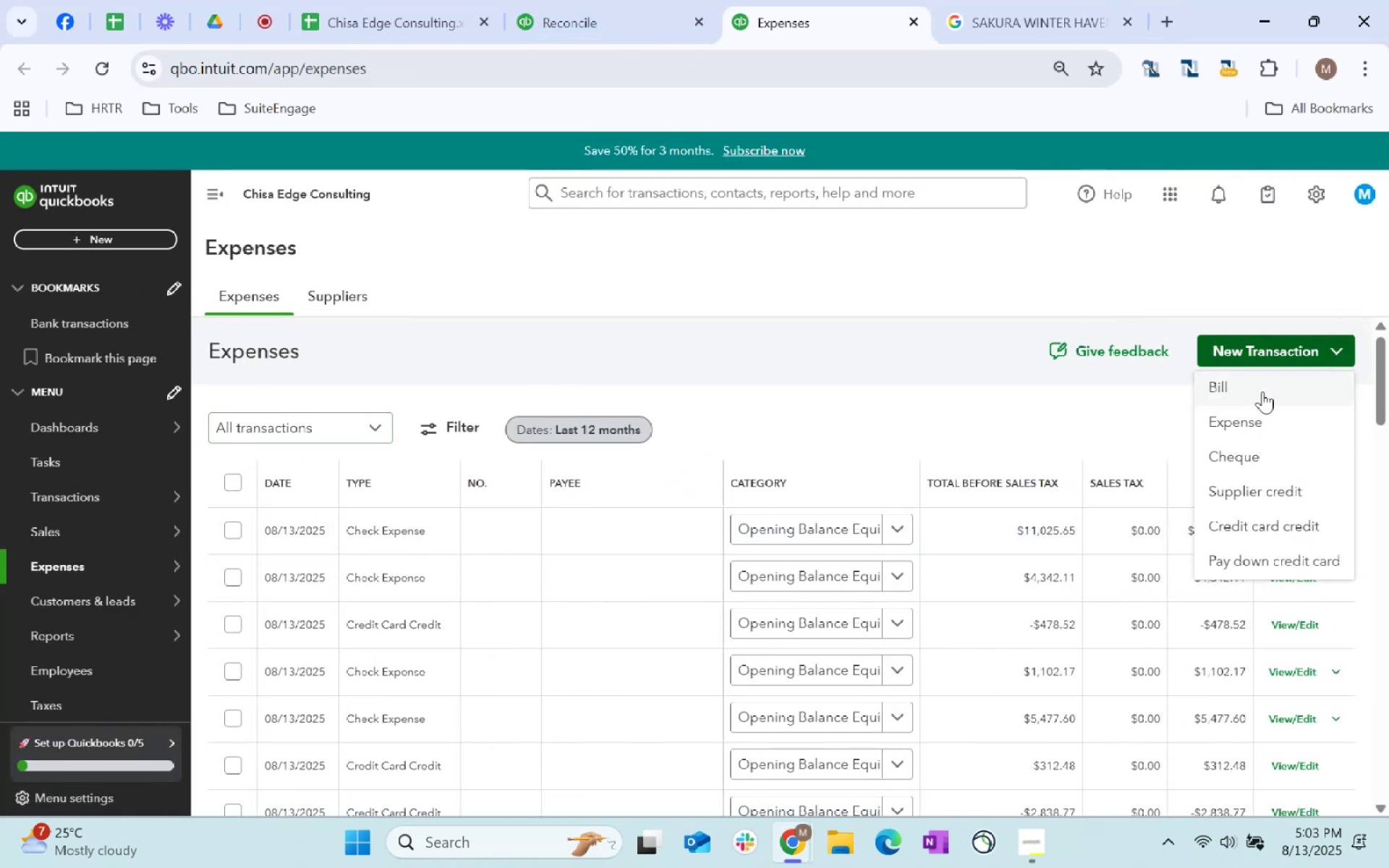 
left_click([1254, 421])
 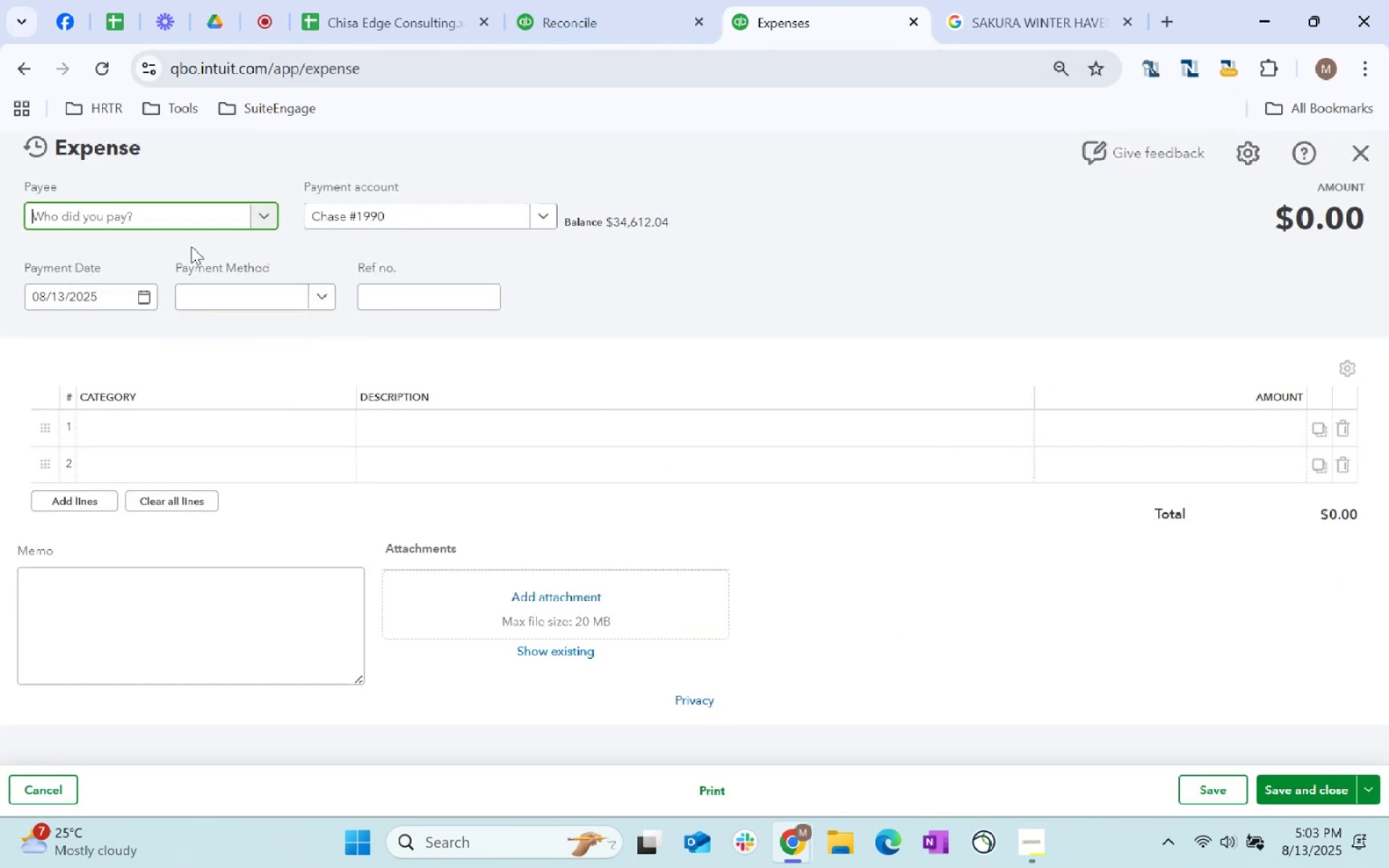 
left_click([252, 216])
 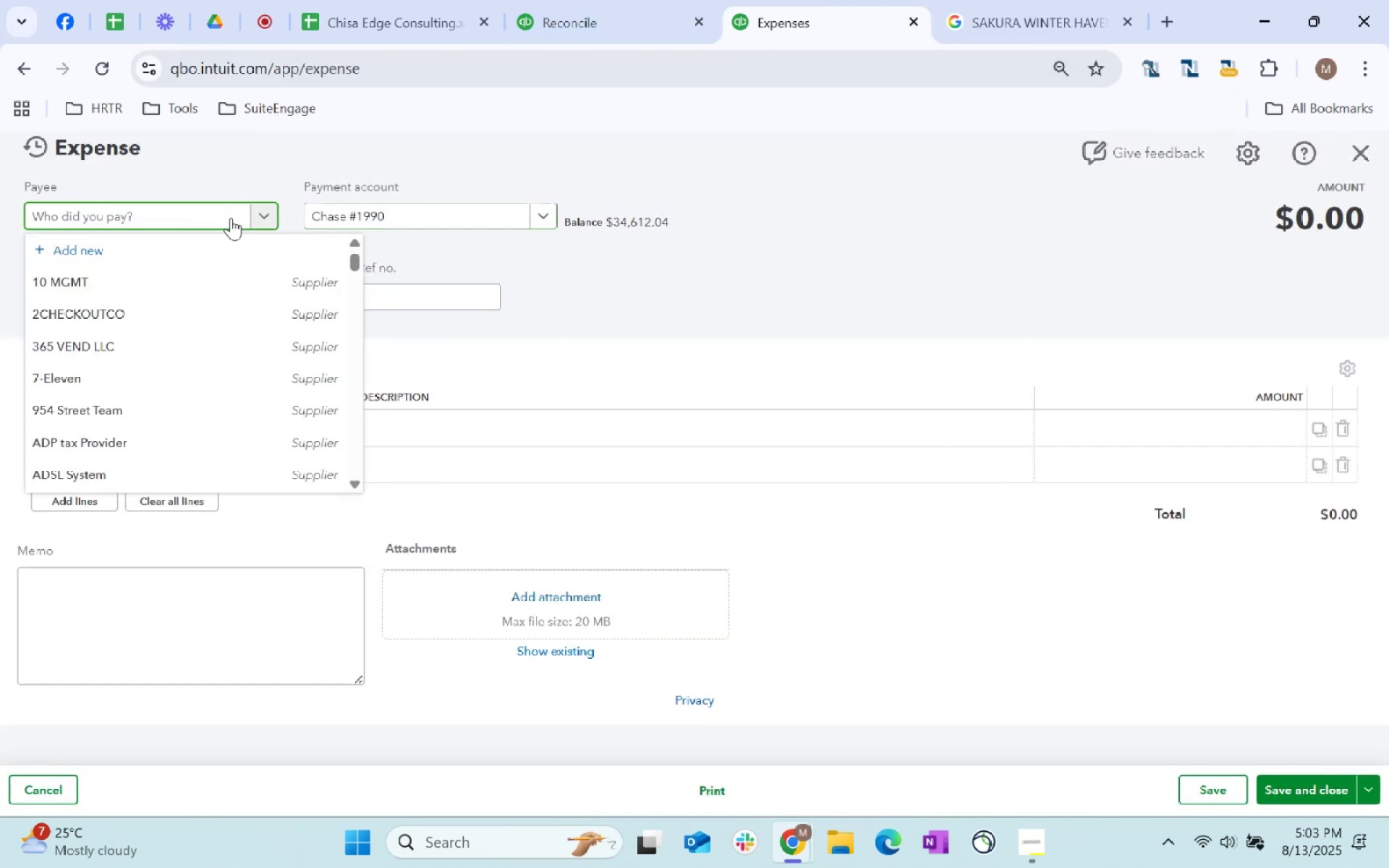 
type(other)
 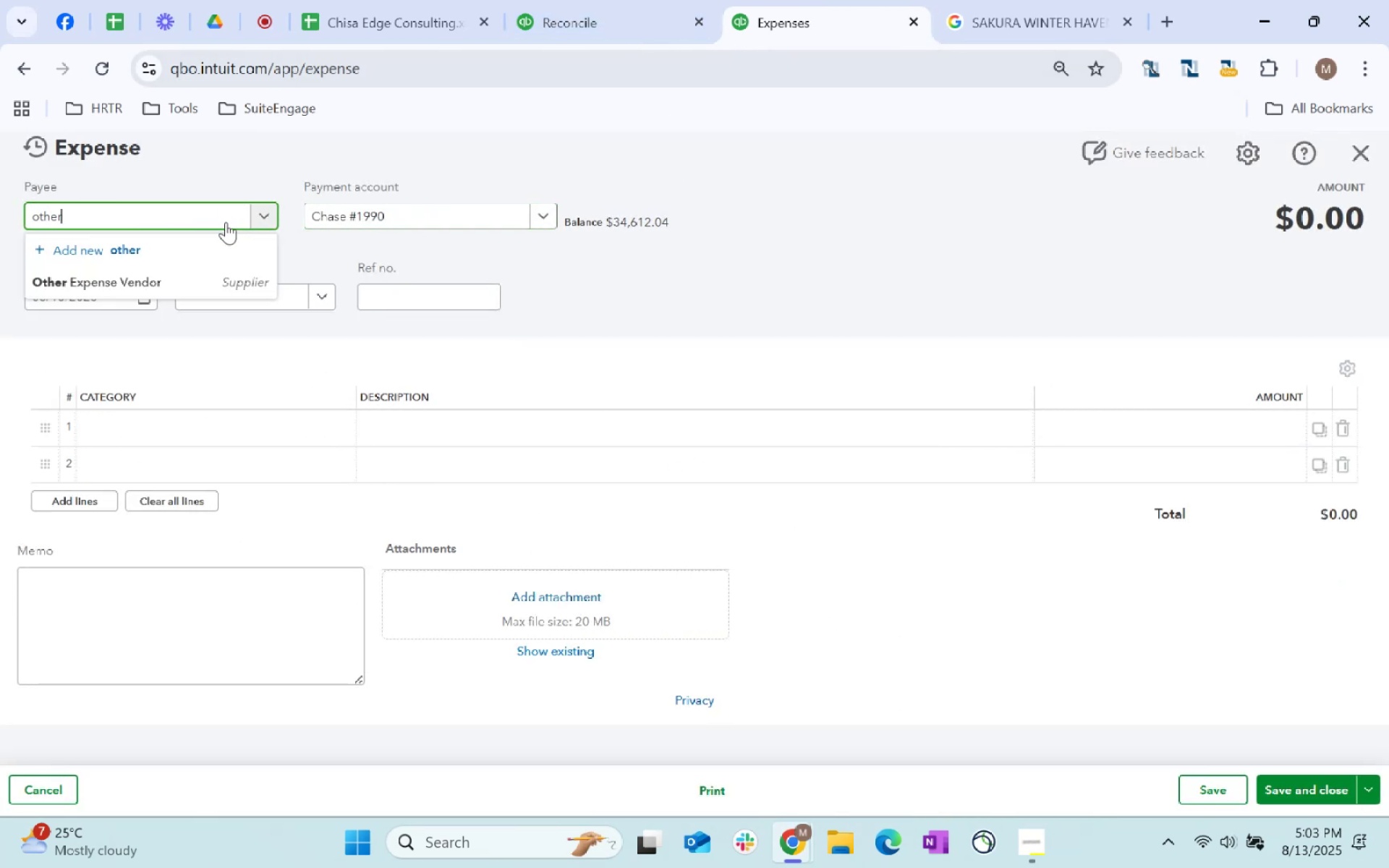 
left_click([203, 286])
 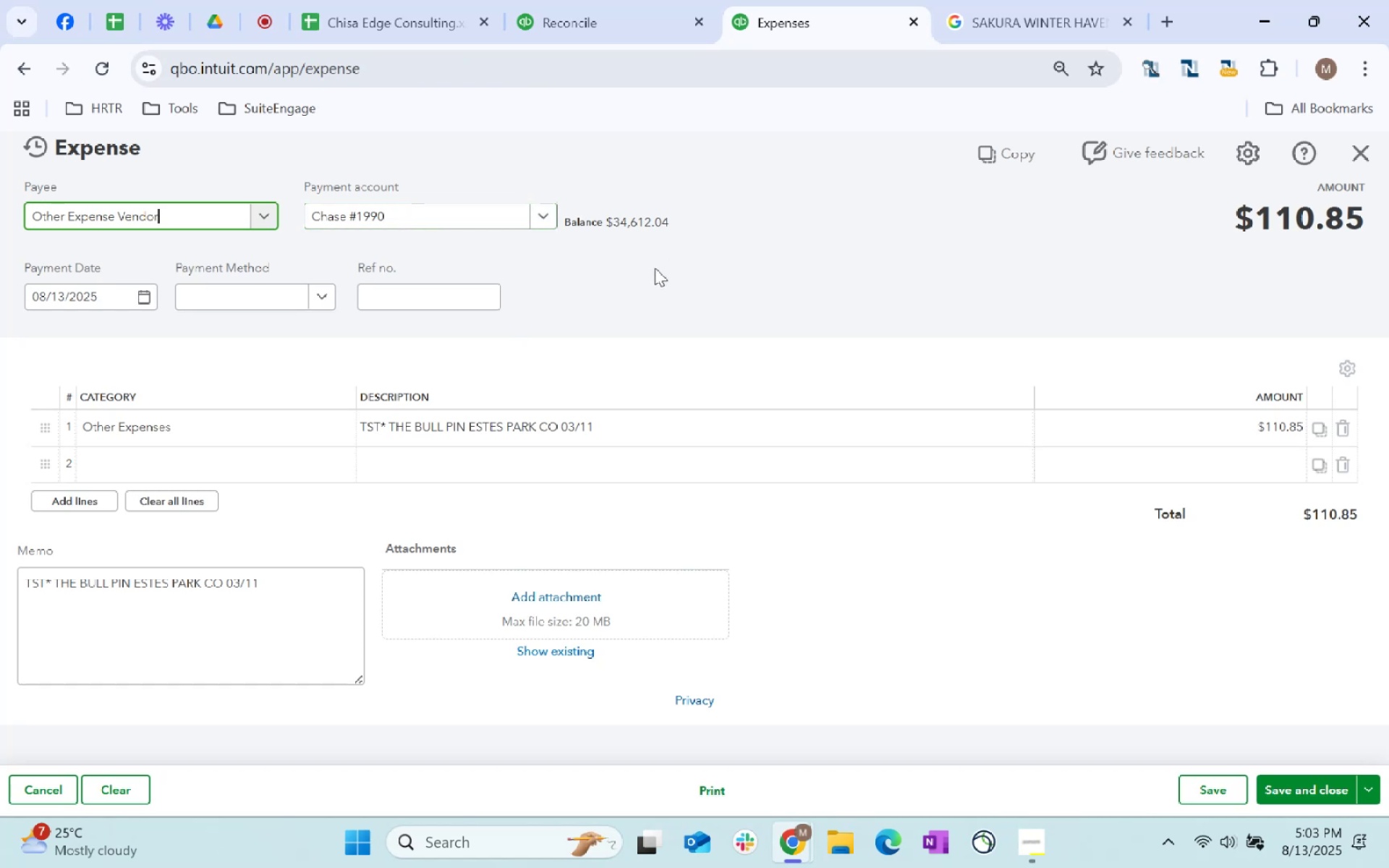 
left_click([655, 268])
 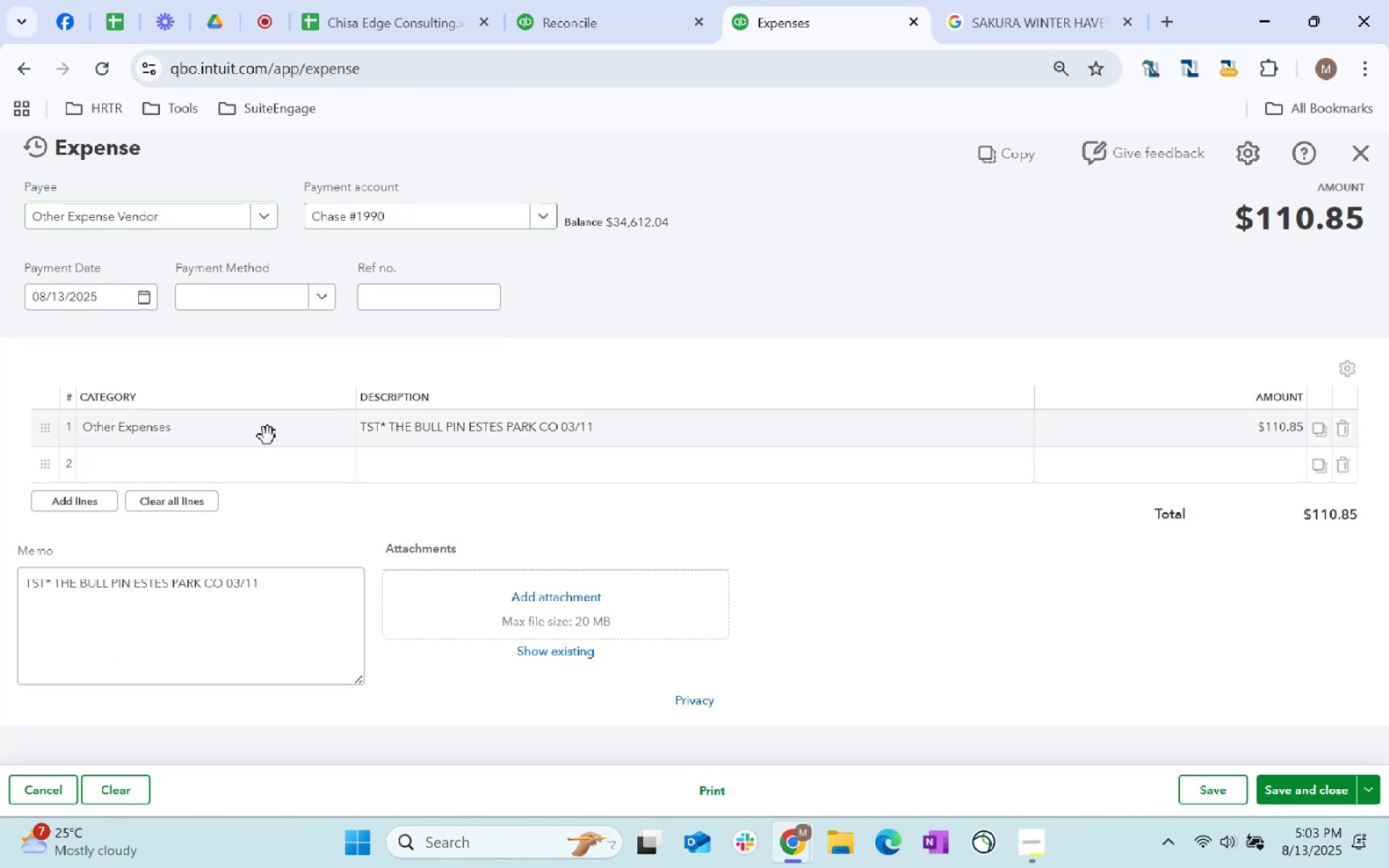 
wait(10.94)
 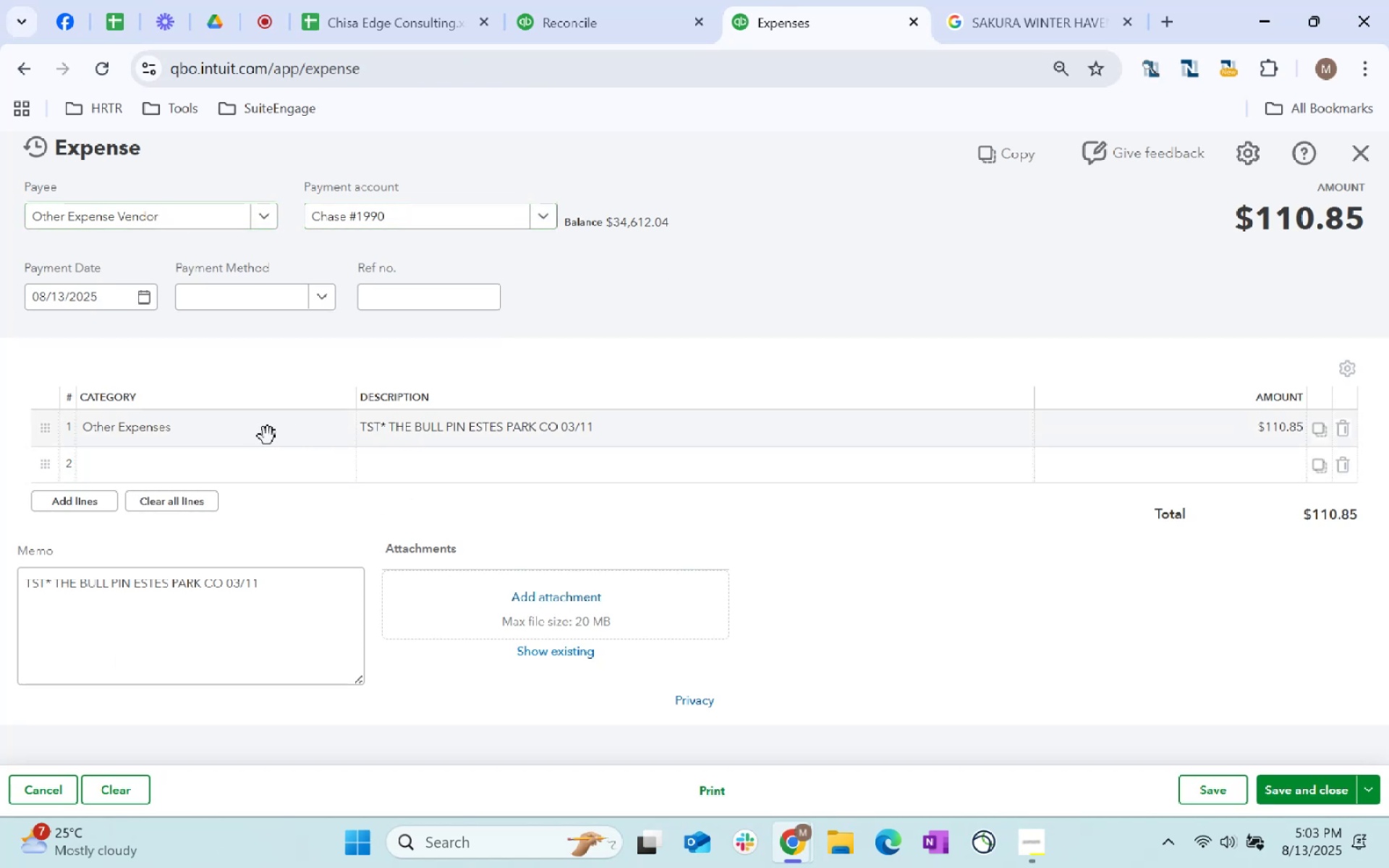 
left_click([1251, 441])
 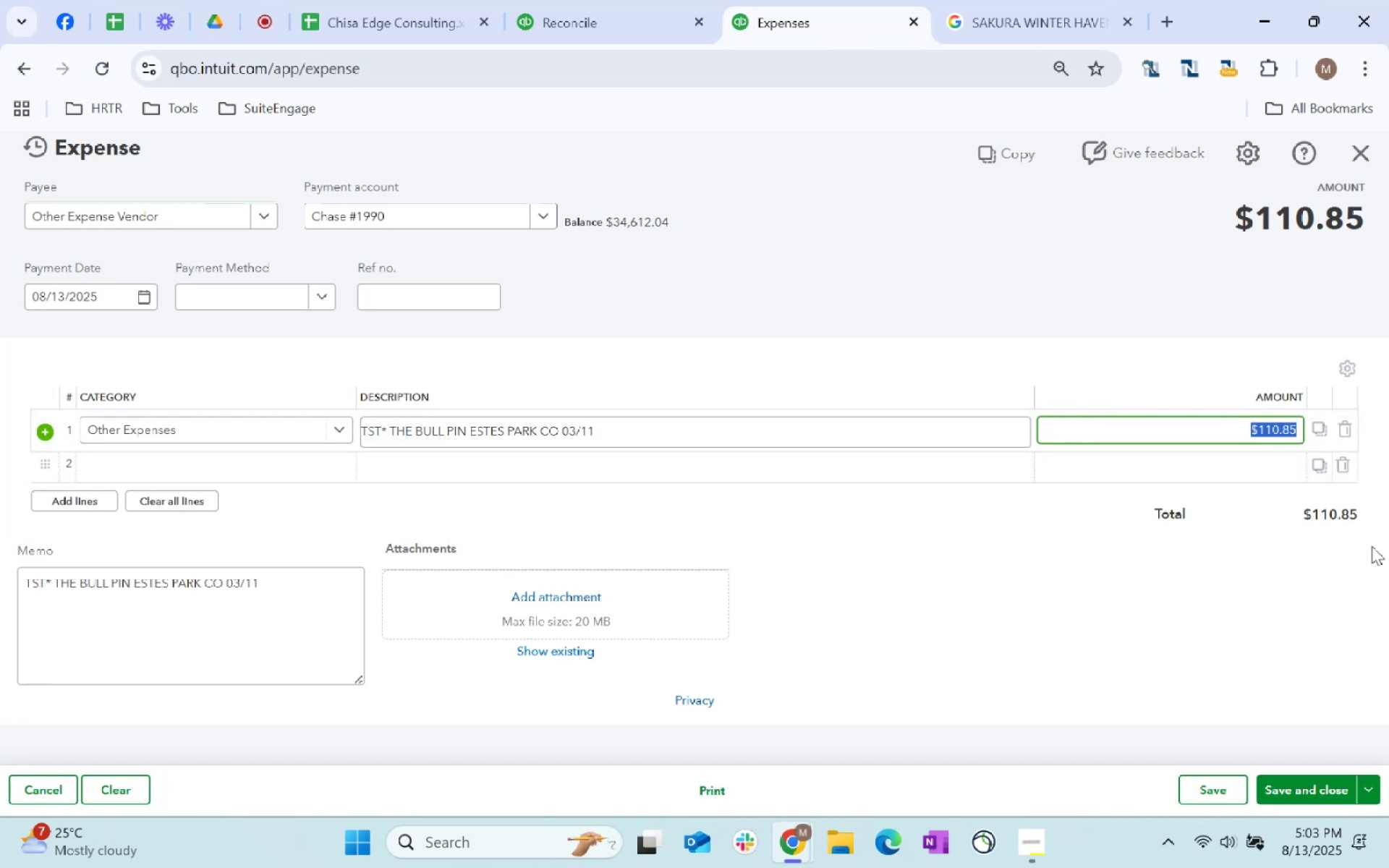 
type(80)
key(Backspace)
 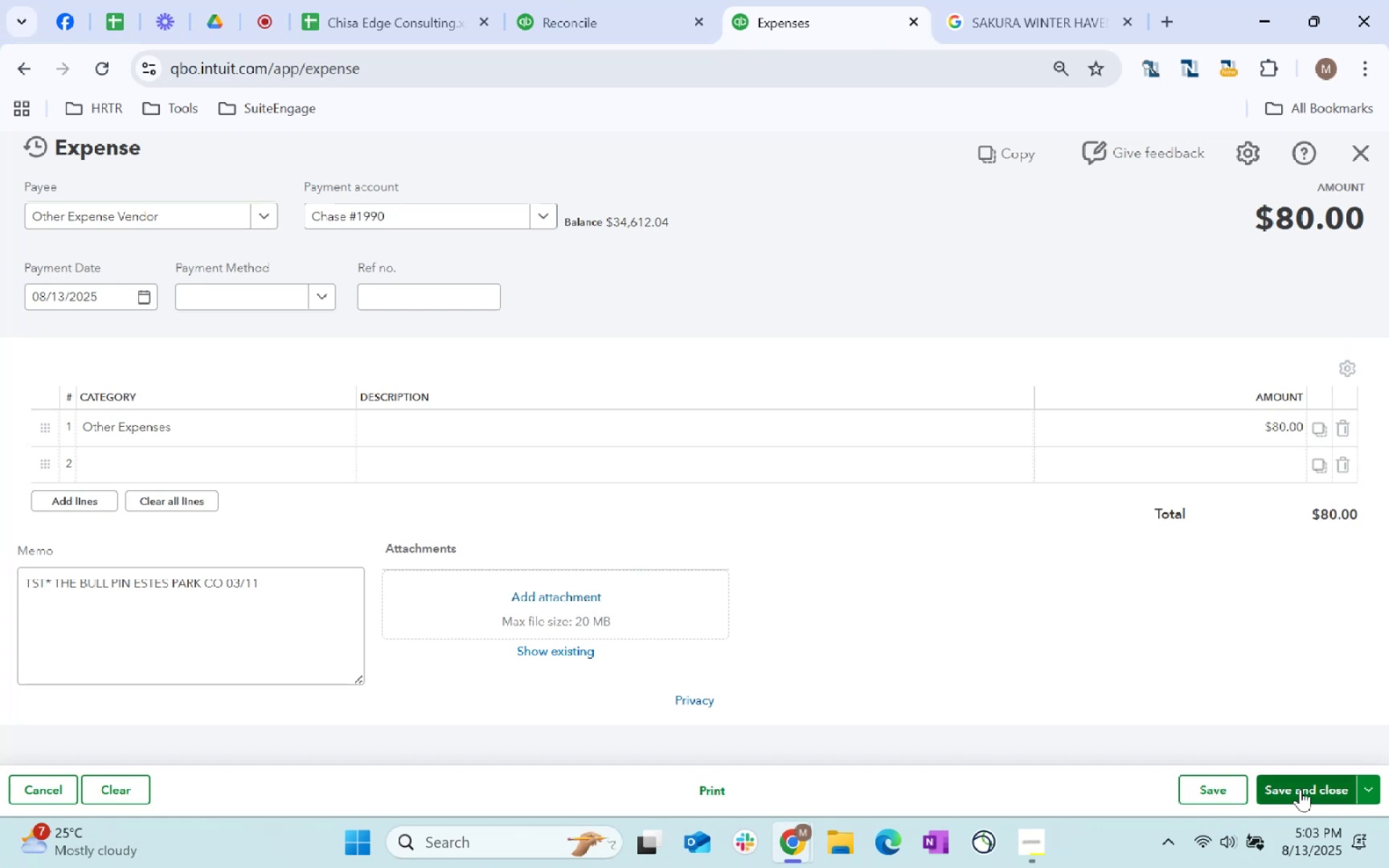 
left_click([1300, 789])
 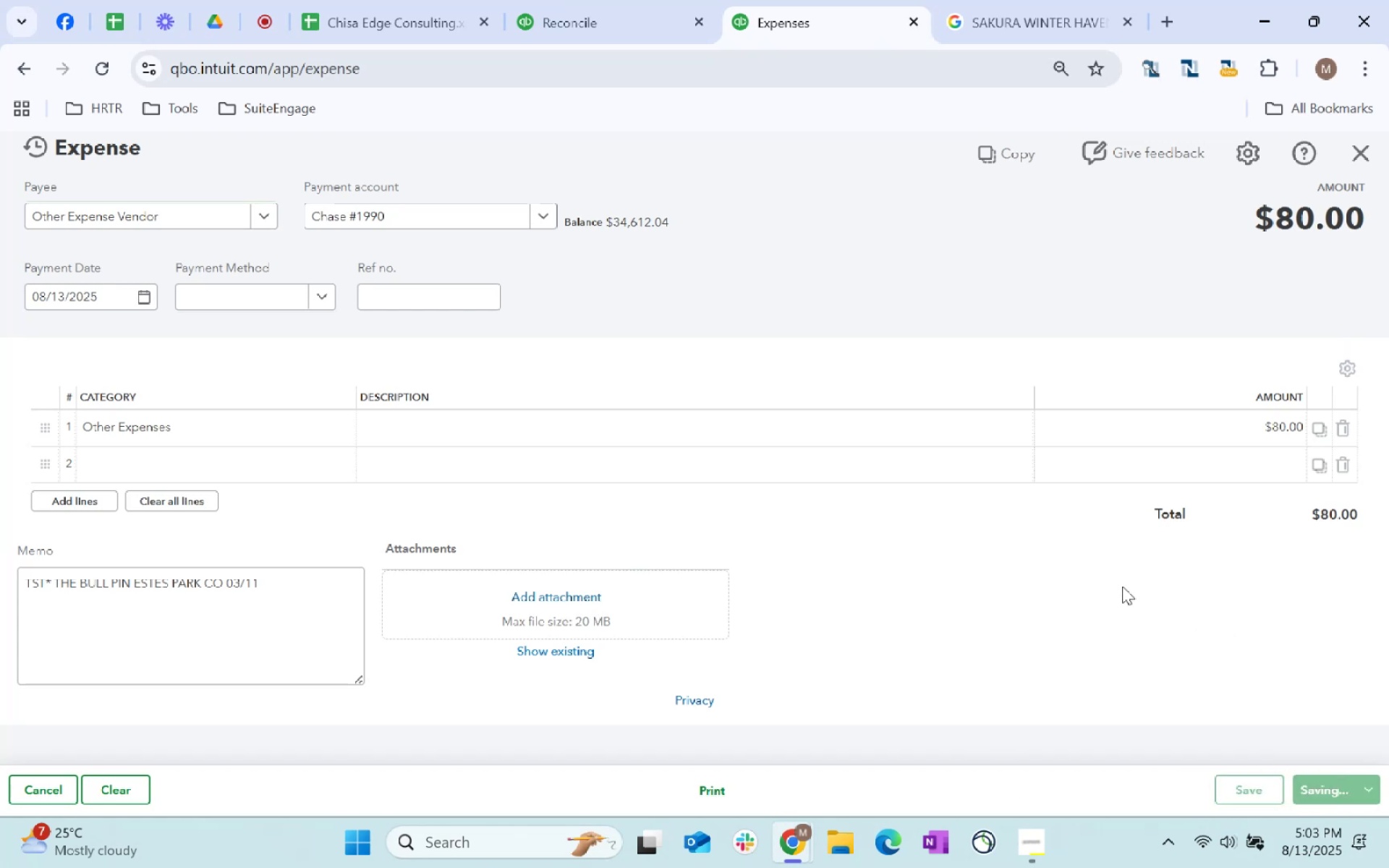 
mouse_move([852, 610])
 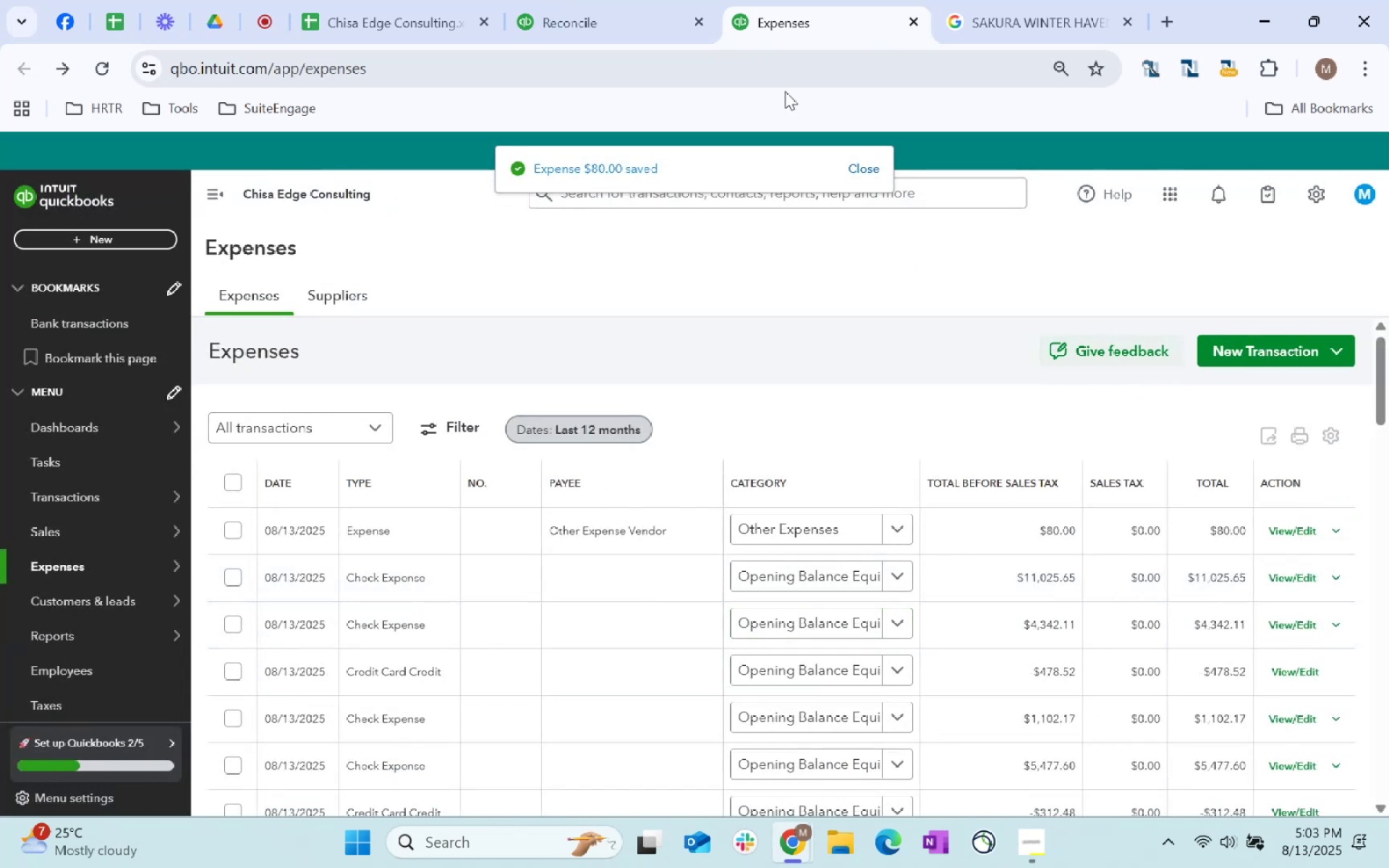 
left_click([641, 0])
 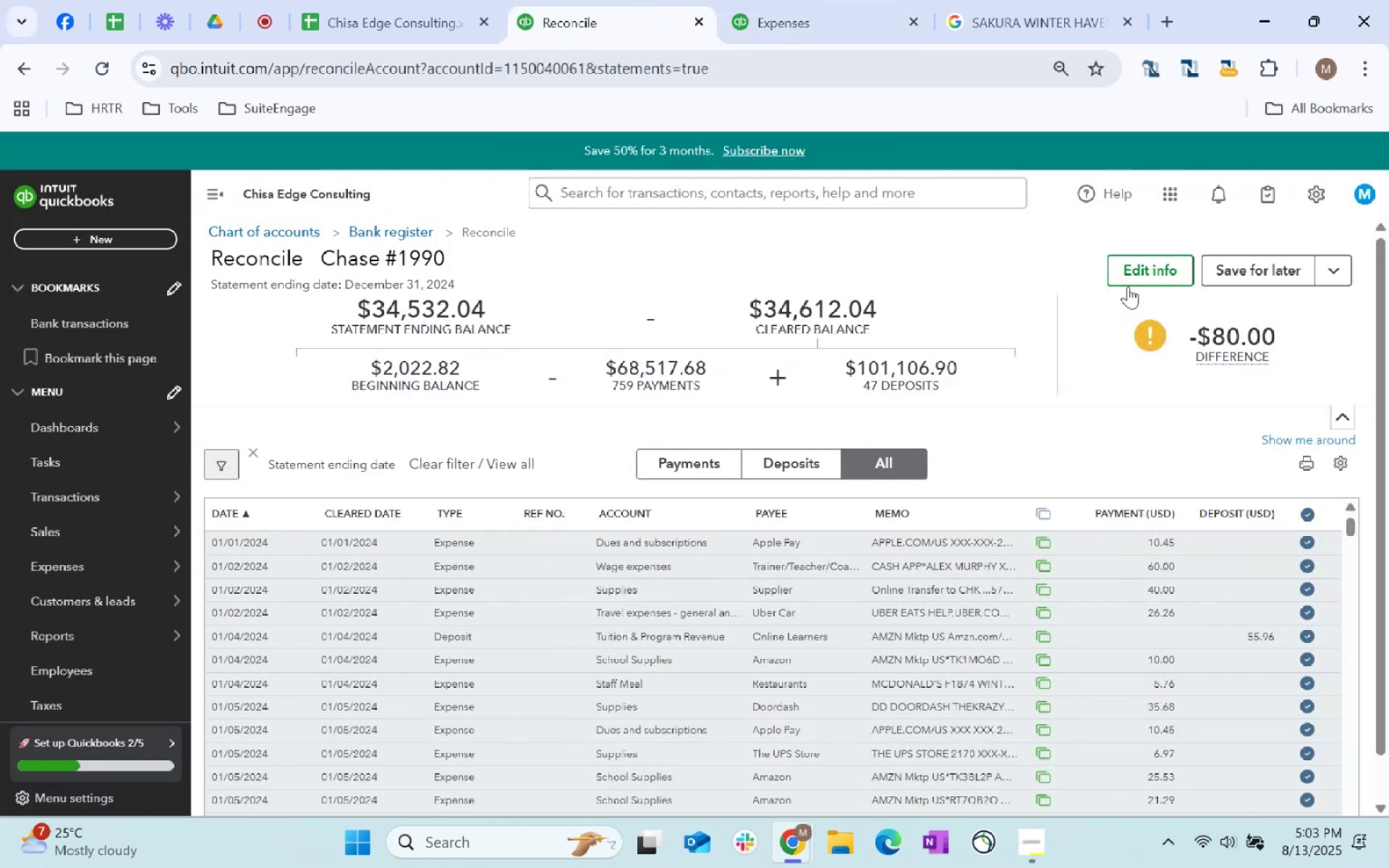 
scroll: coordinate [270, 189], scroll_direction: up, amount: 12.0
 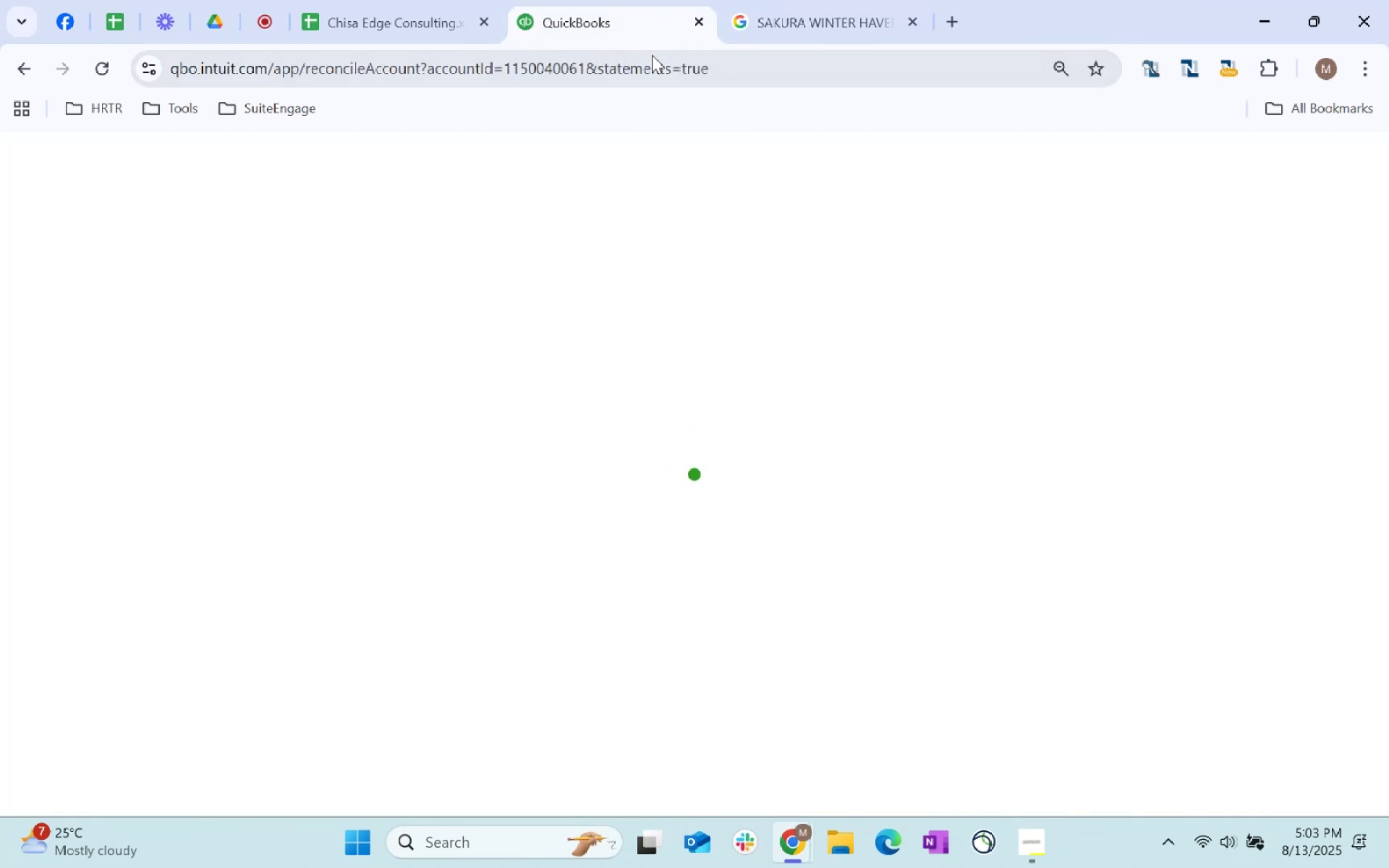 
wait(11.88)
 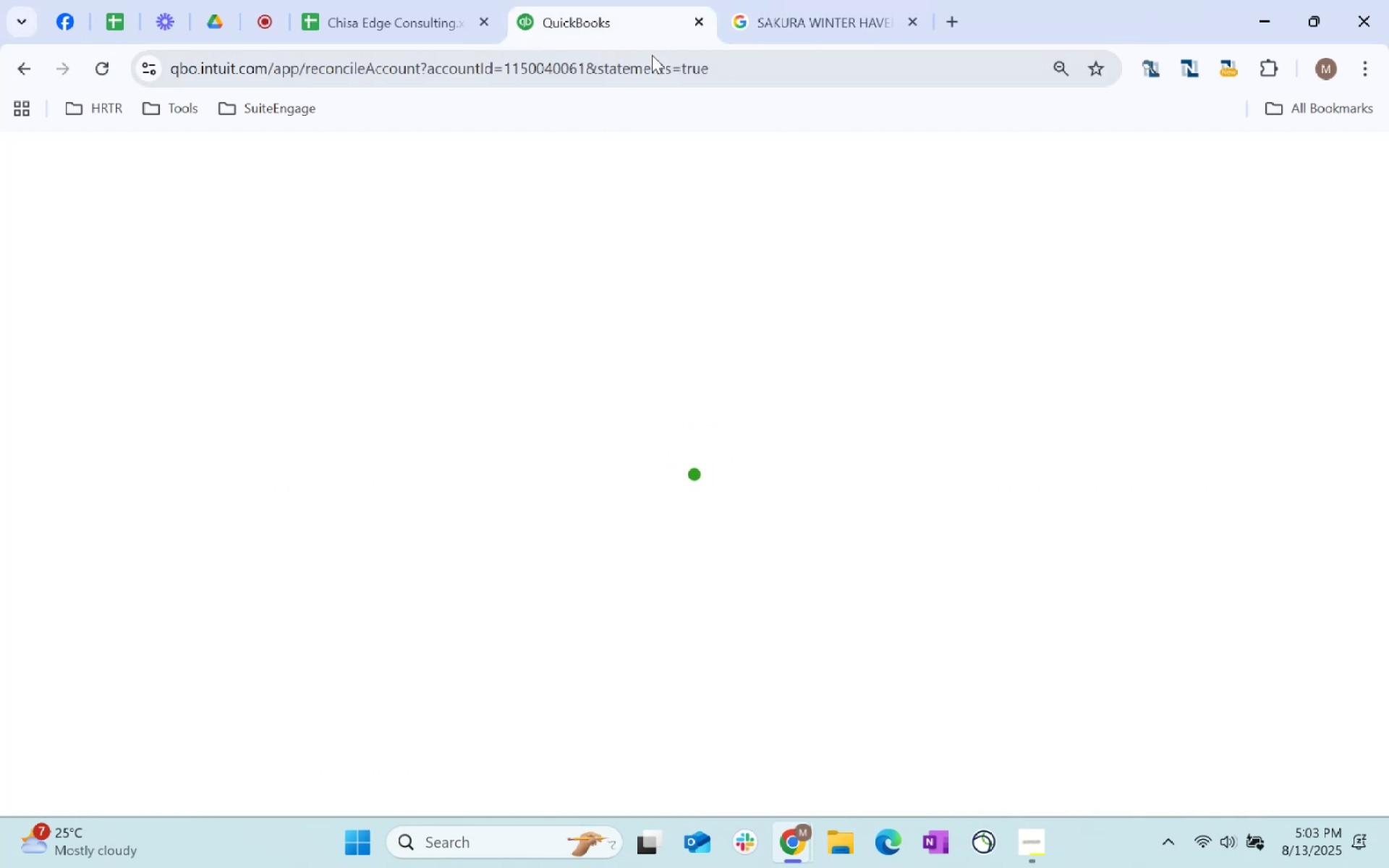 
scroll: coordinate [1195, 646], scroll_direction: up, amount: 1.0
 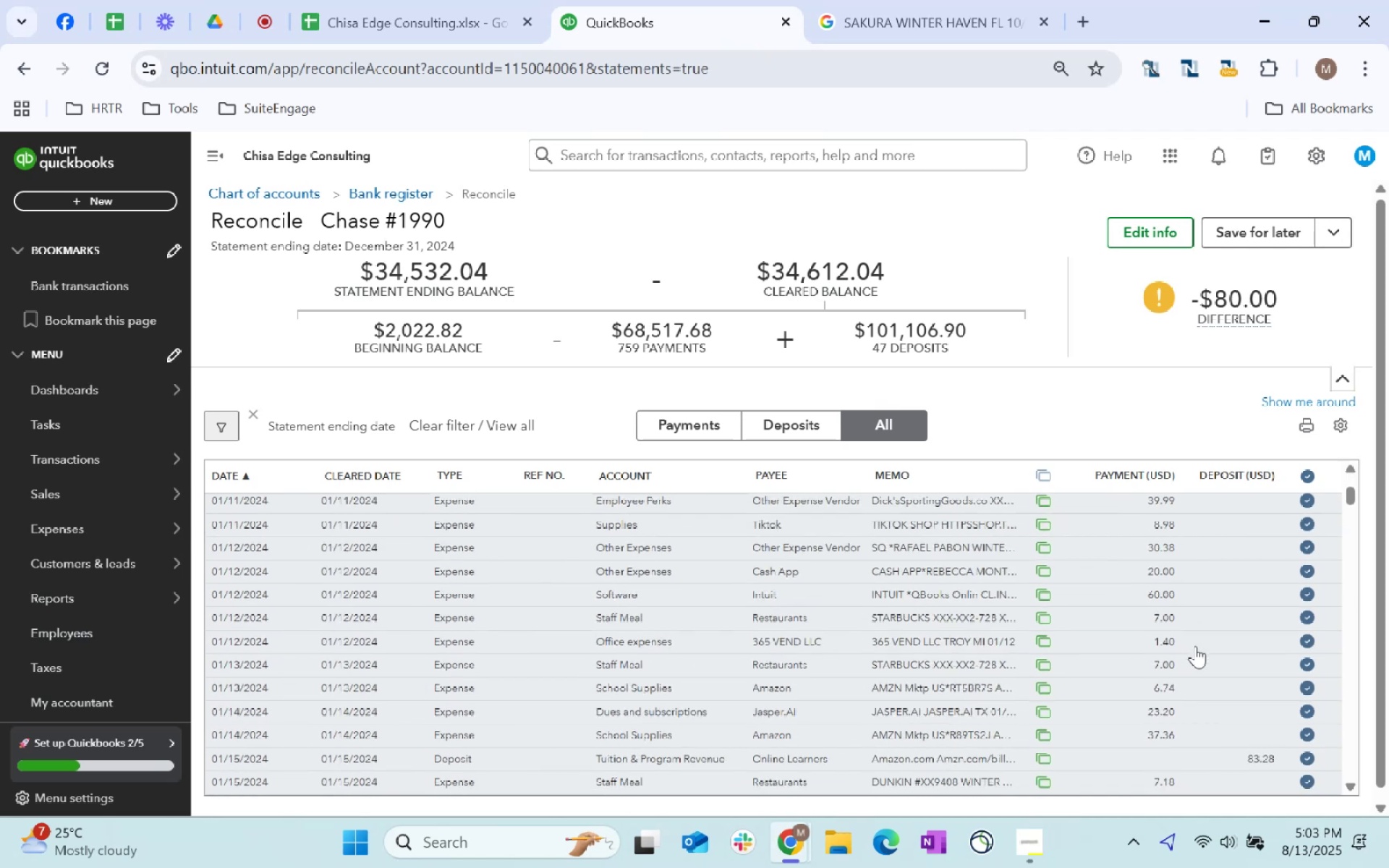 
scroll: coordinate [493, 485], scroll_direction: down, amount: 58.0
 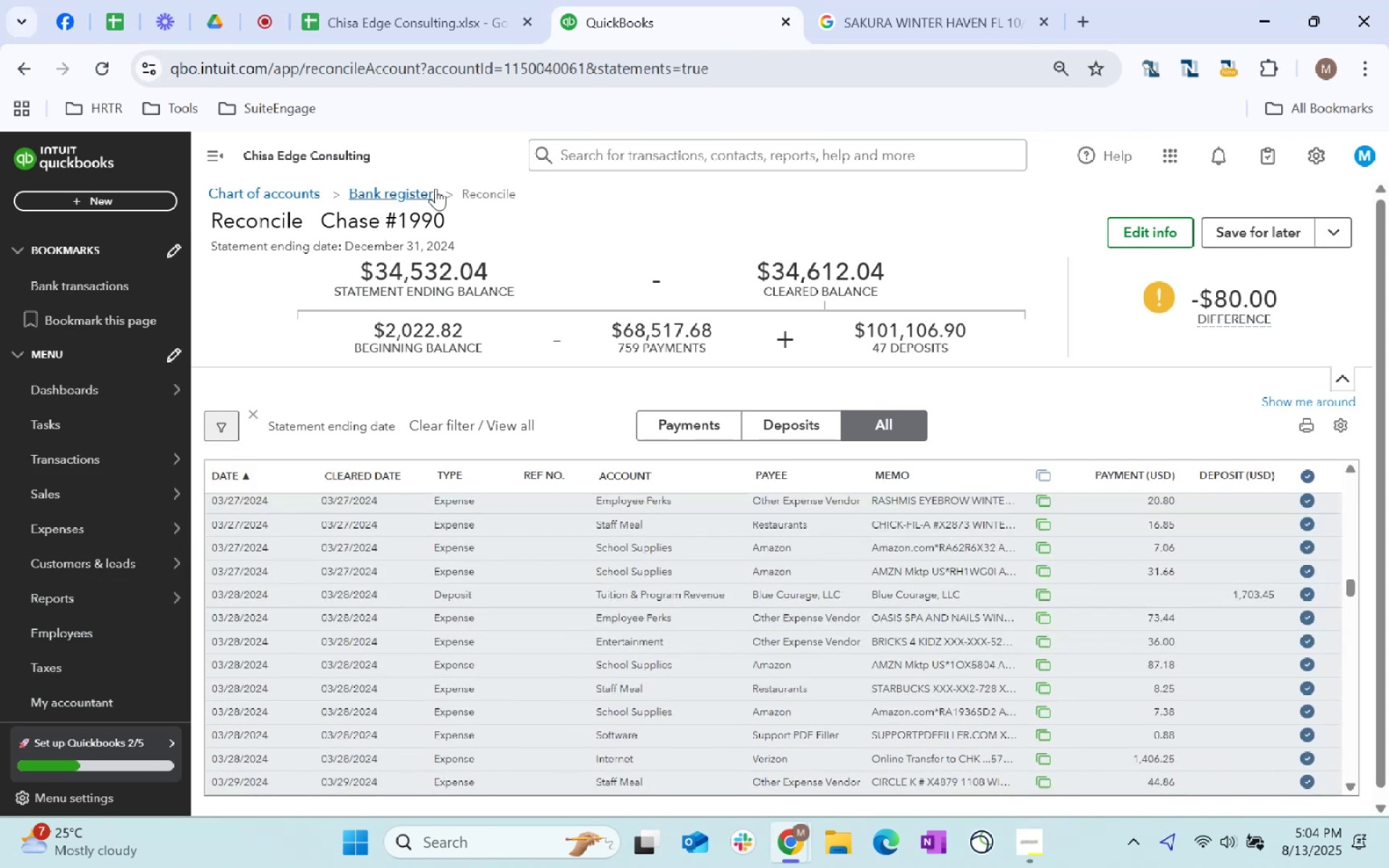 
left_click([420, 195])
 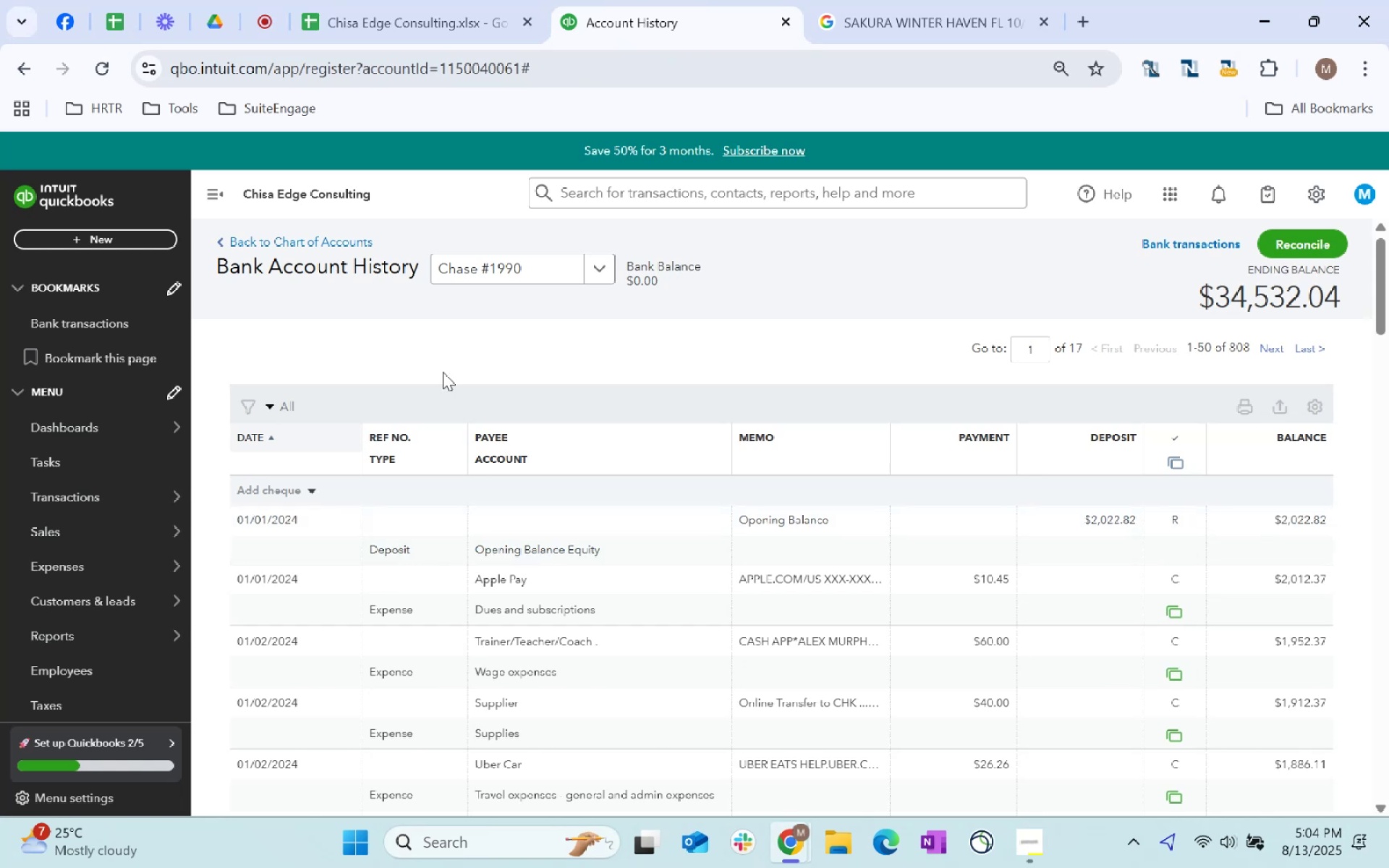 
mouse_move([111, 434])
 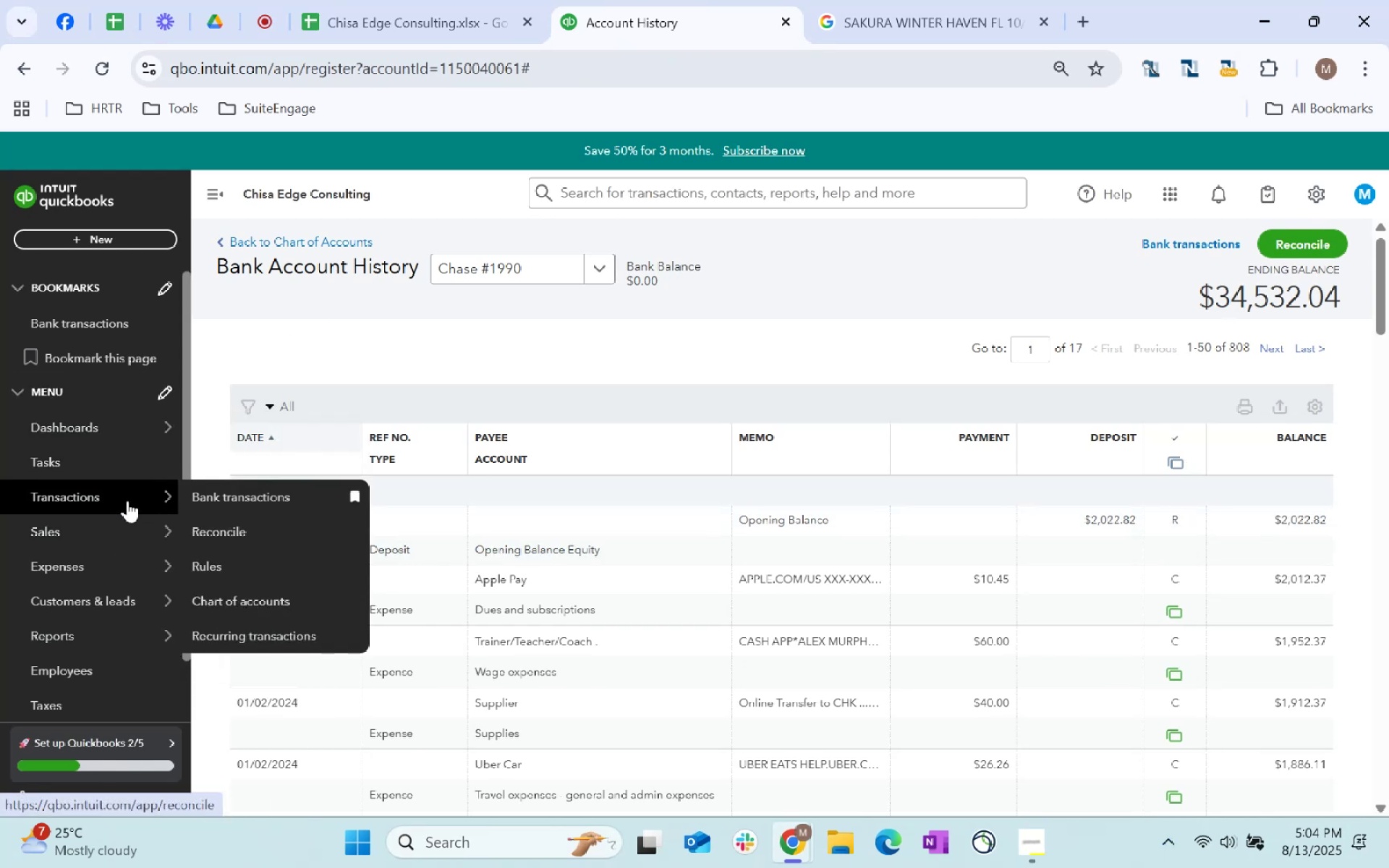 
left_click([251, 496])
 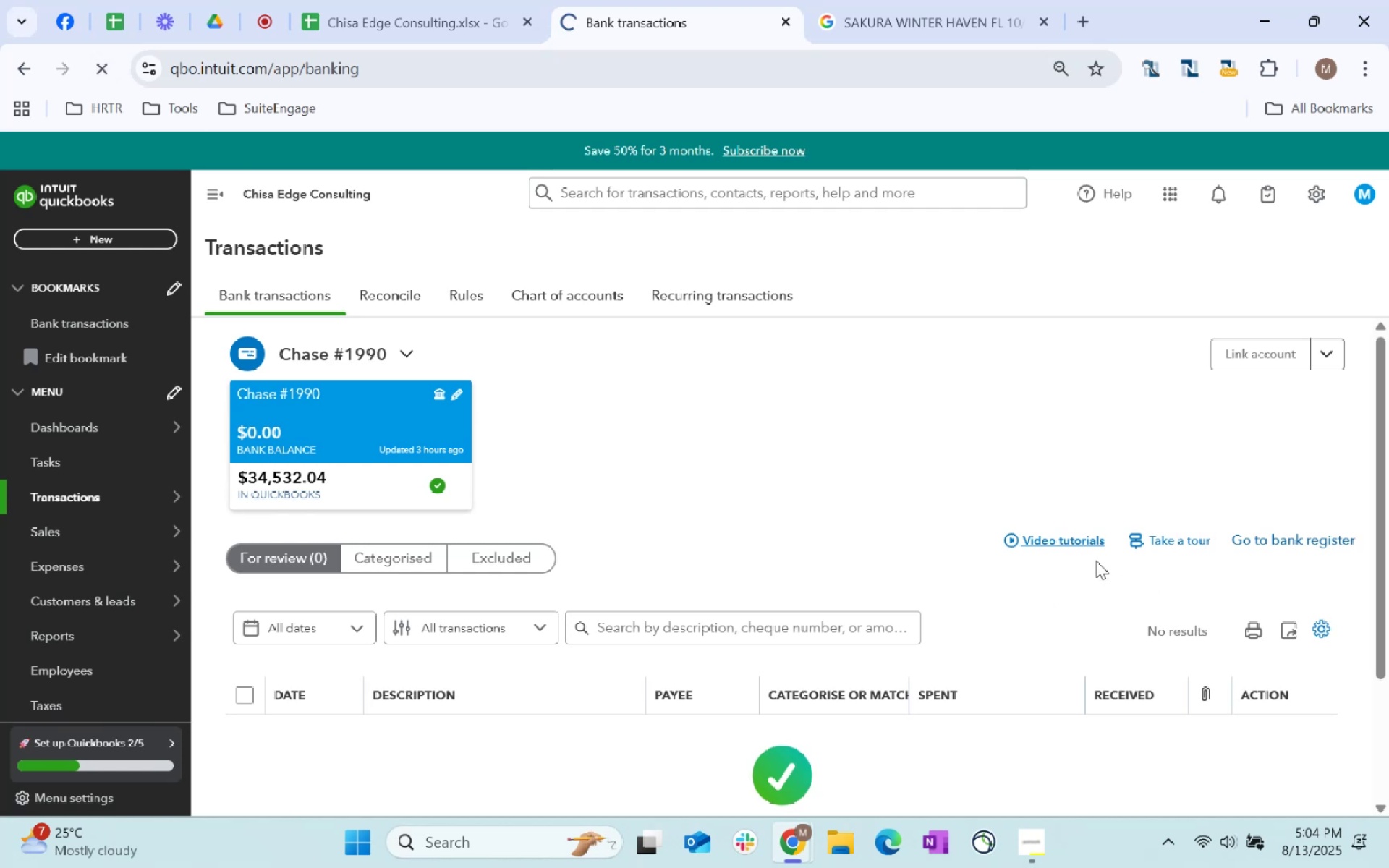 
wait(10.61)
 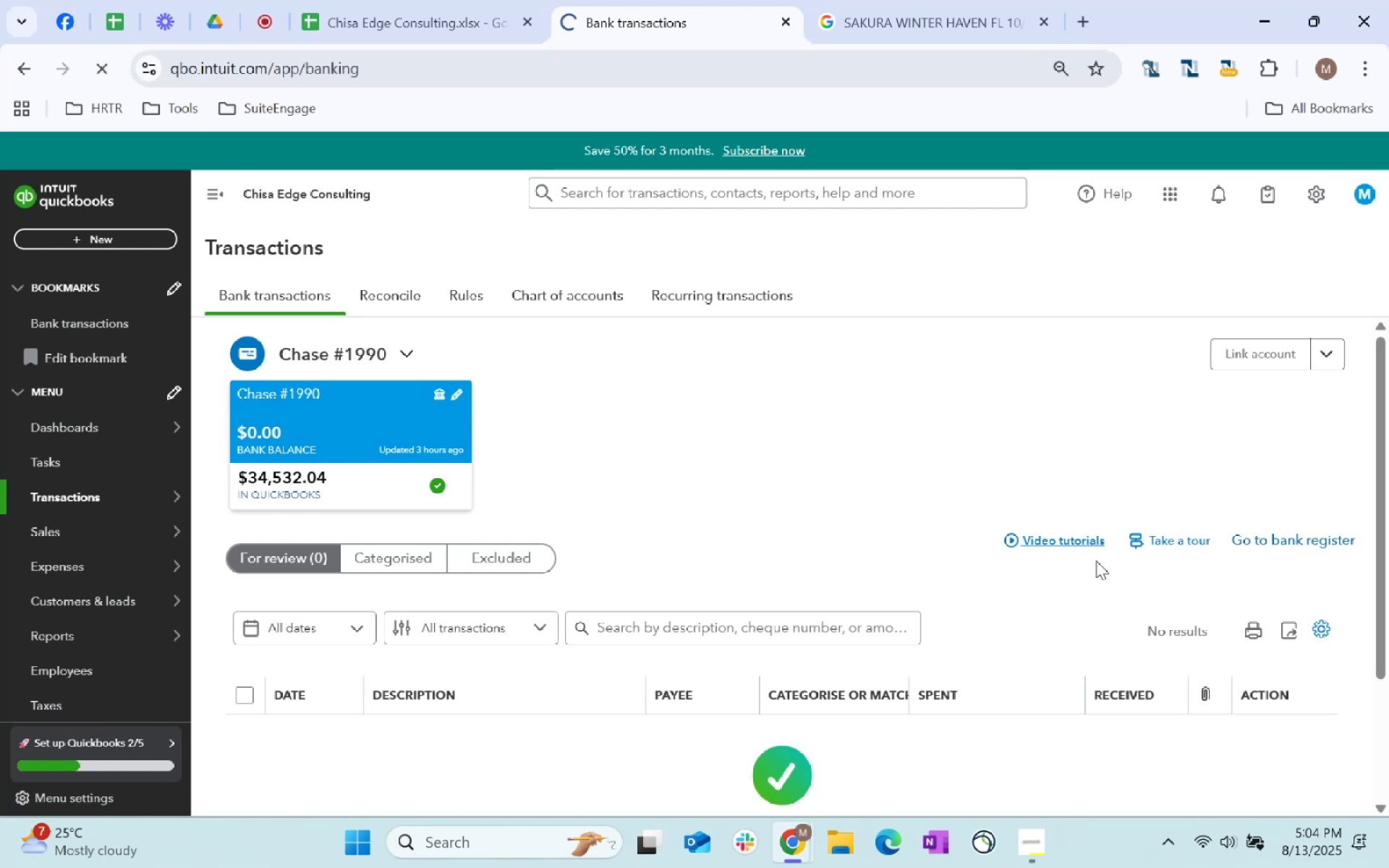 
left_click([396, 563])
 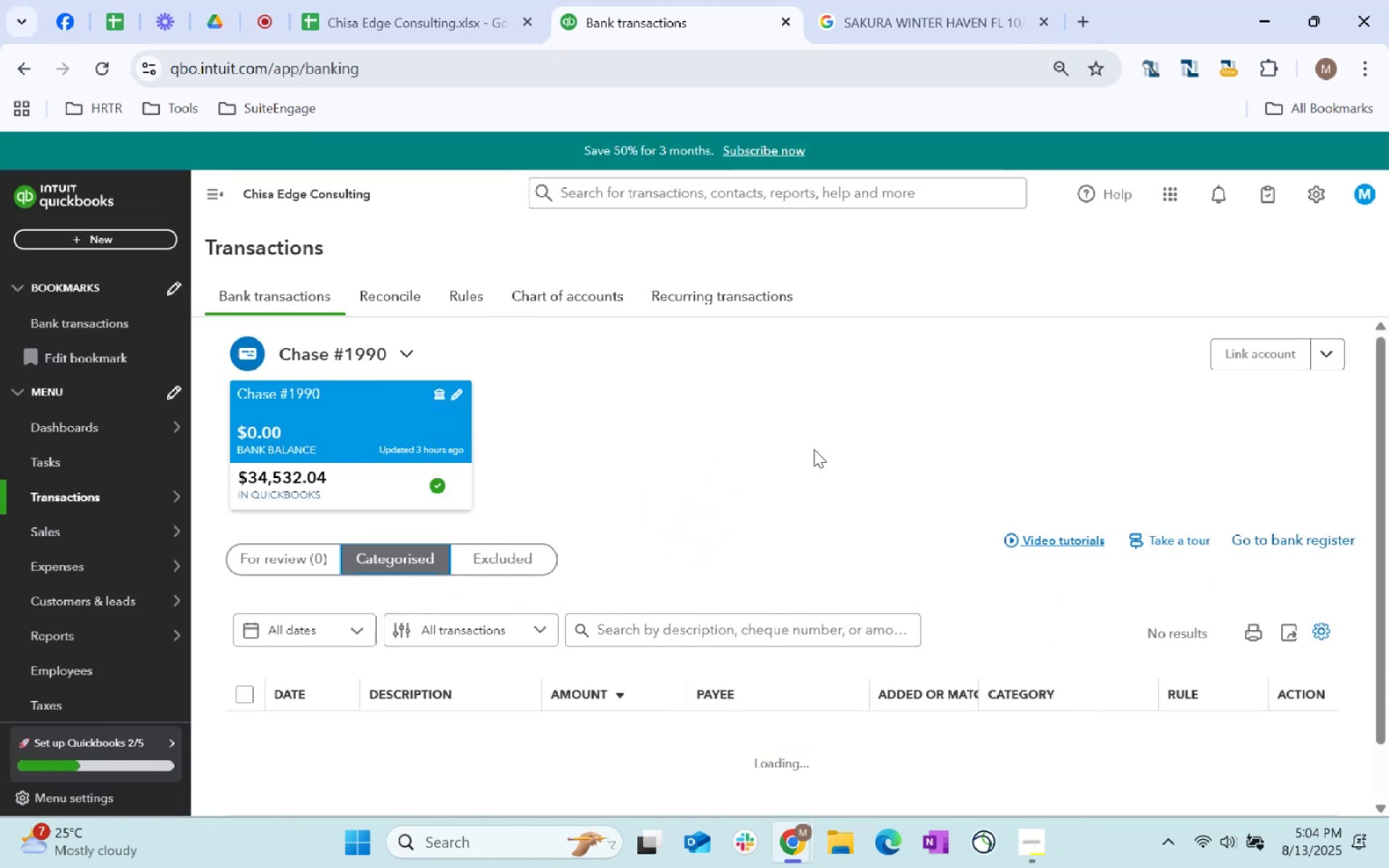 
scroll: coordinate [749, 438], scroll_direction: down, amount: 3.0
 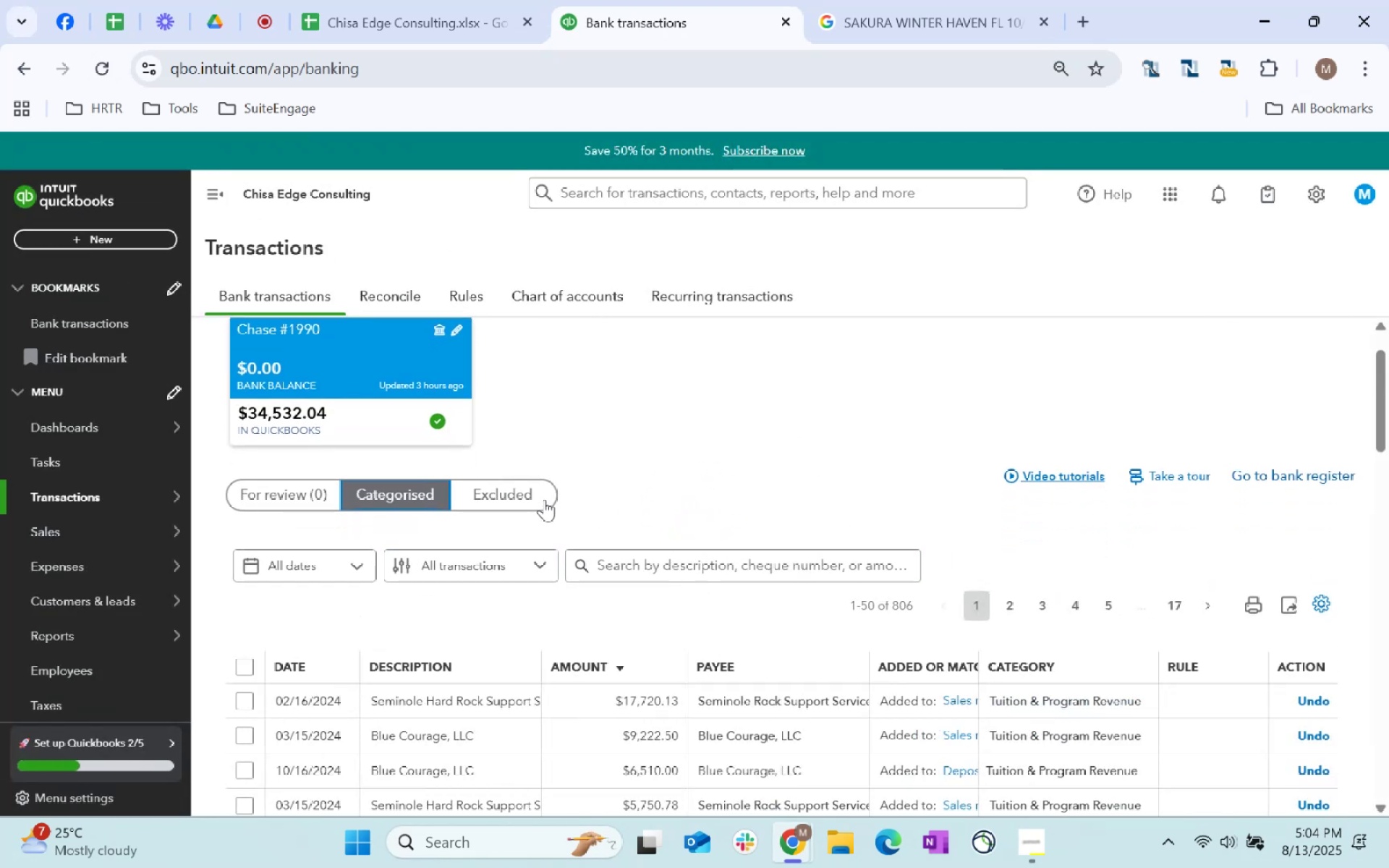 
left_click([544, 499])
 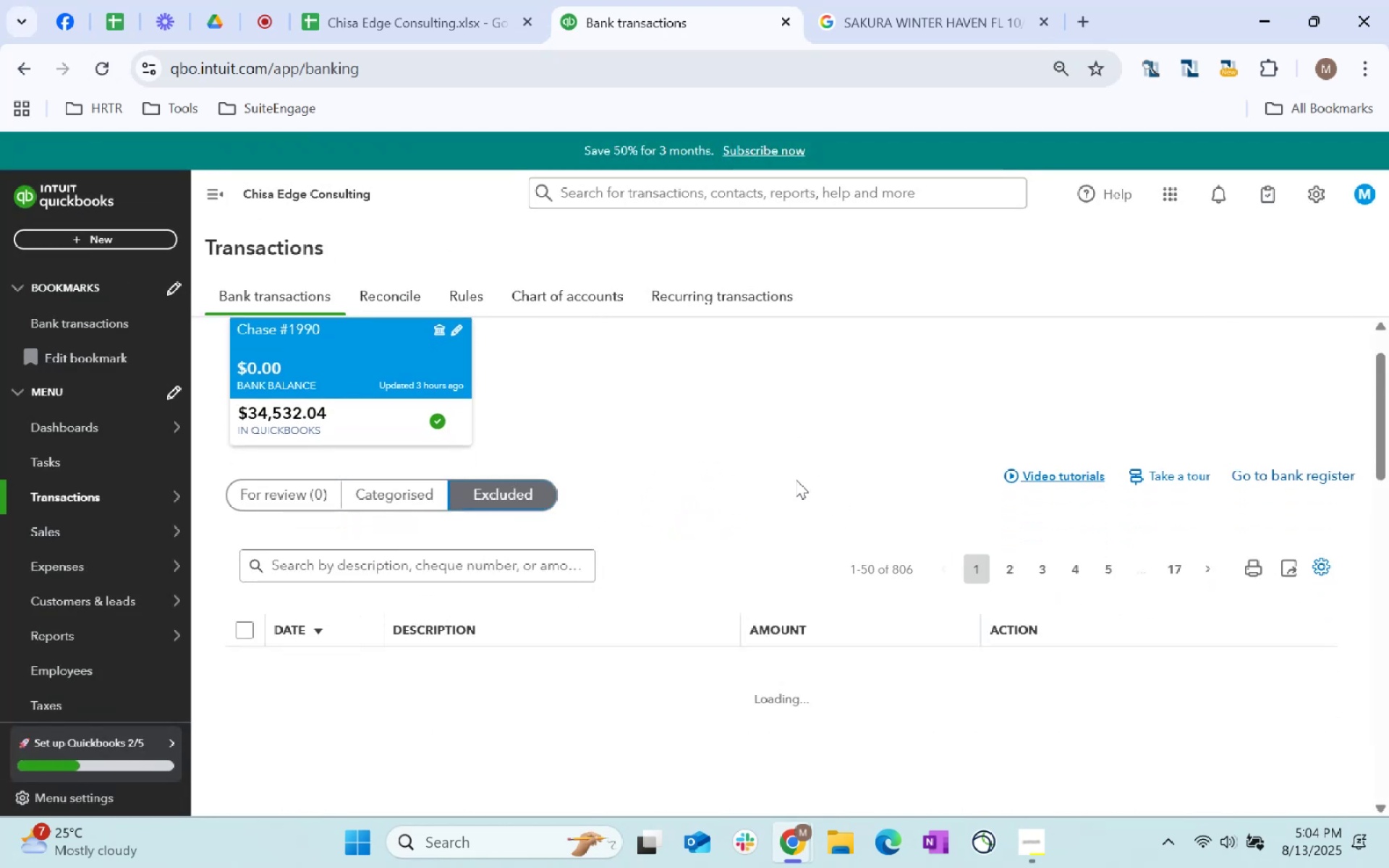 
scroll: coordinate [660, 468], scroll_direction: up, amount: 4.0
 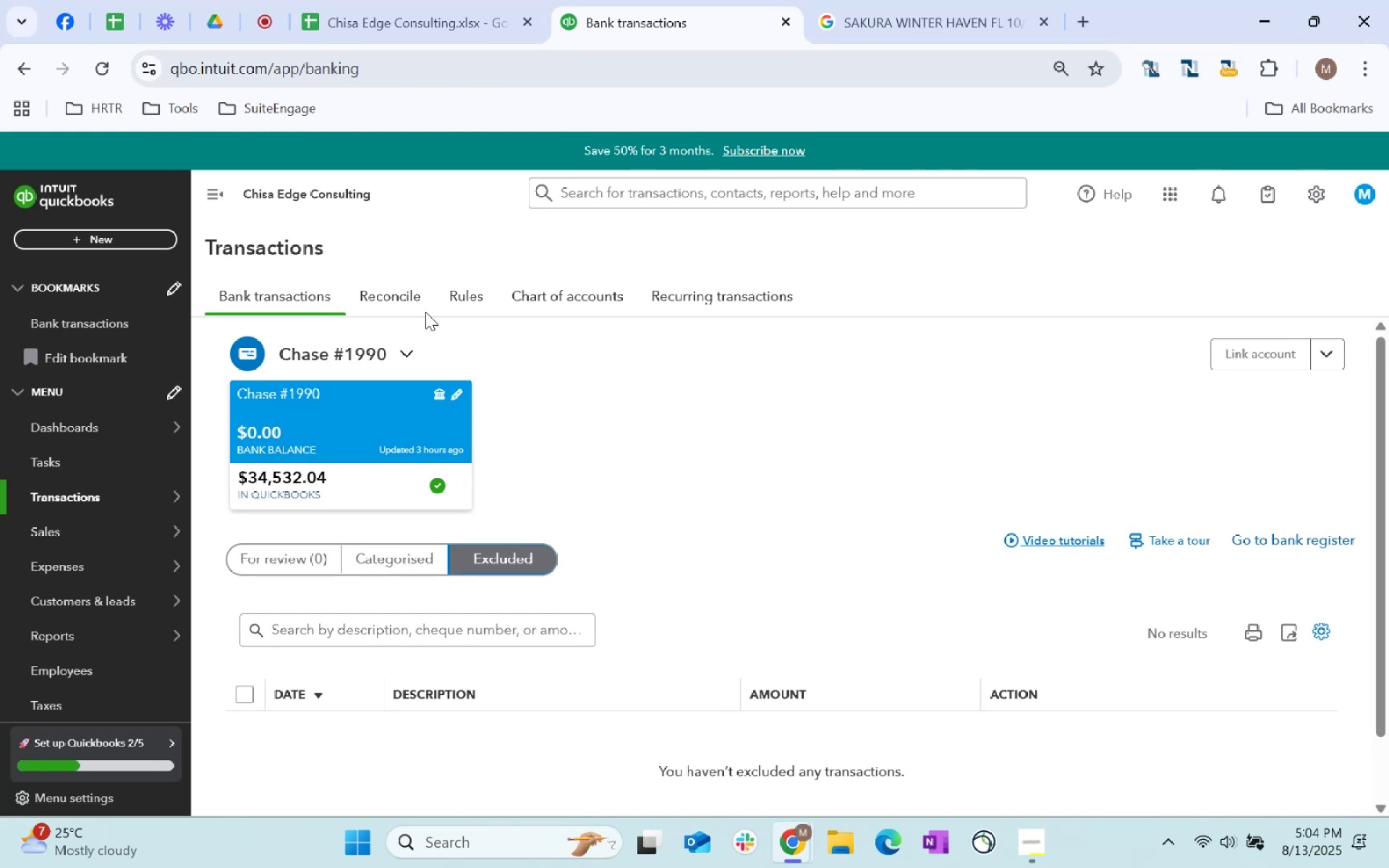 
left_click([394, 295])
 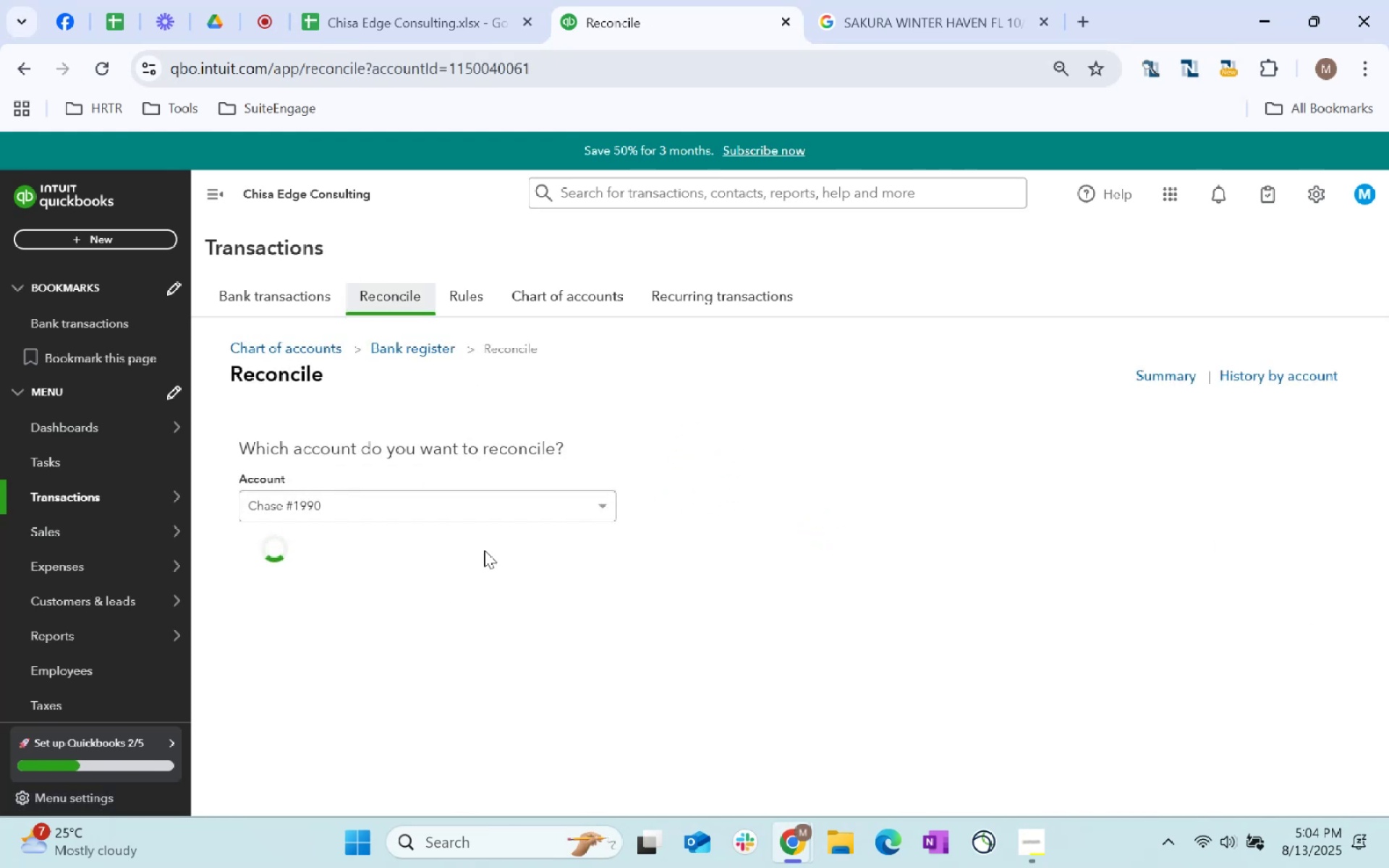 
left_click([337, 567])
 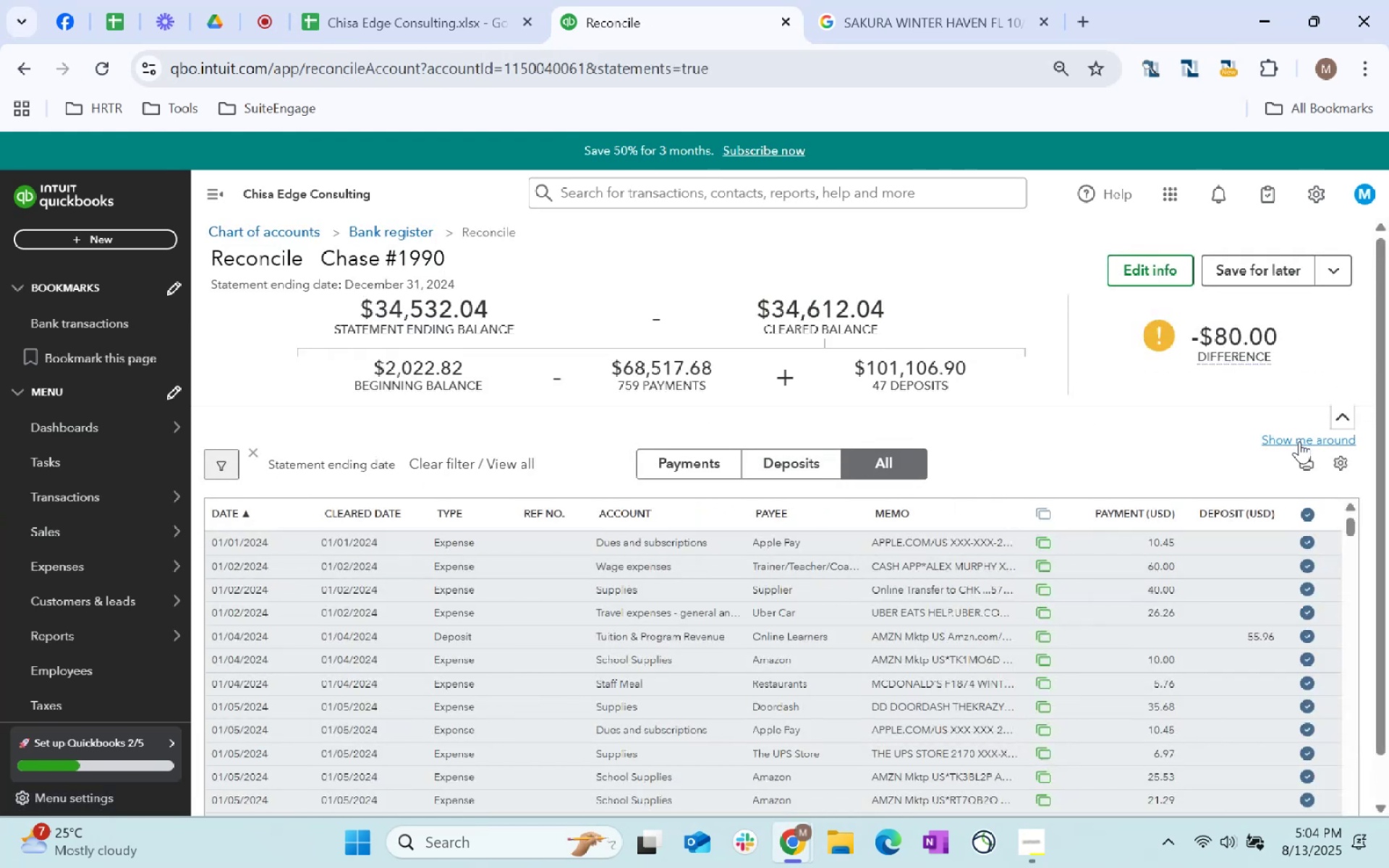 
wait(7.59)
 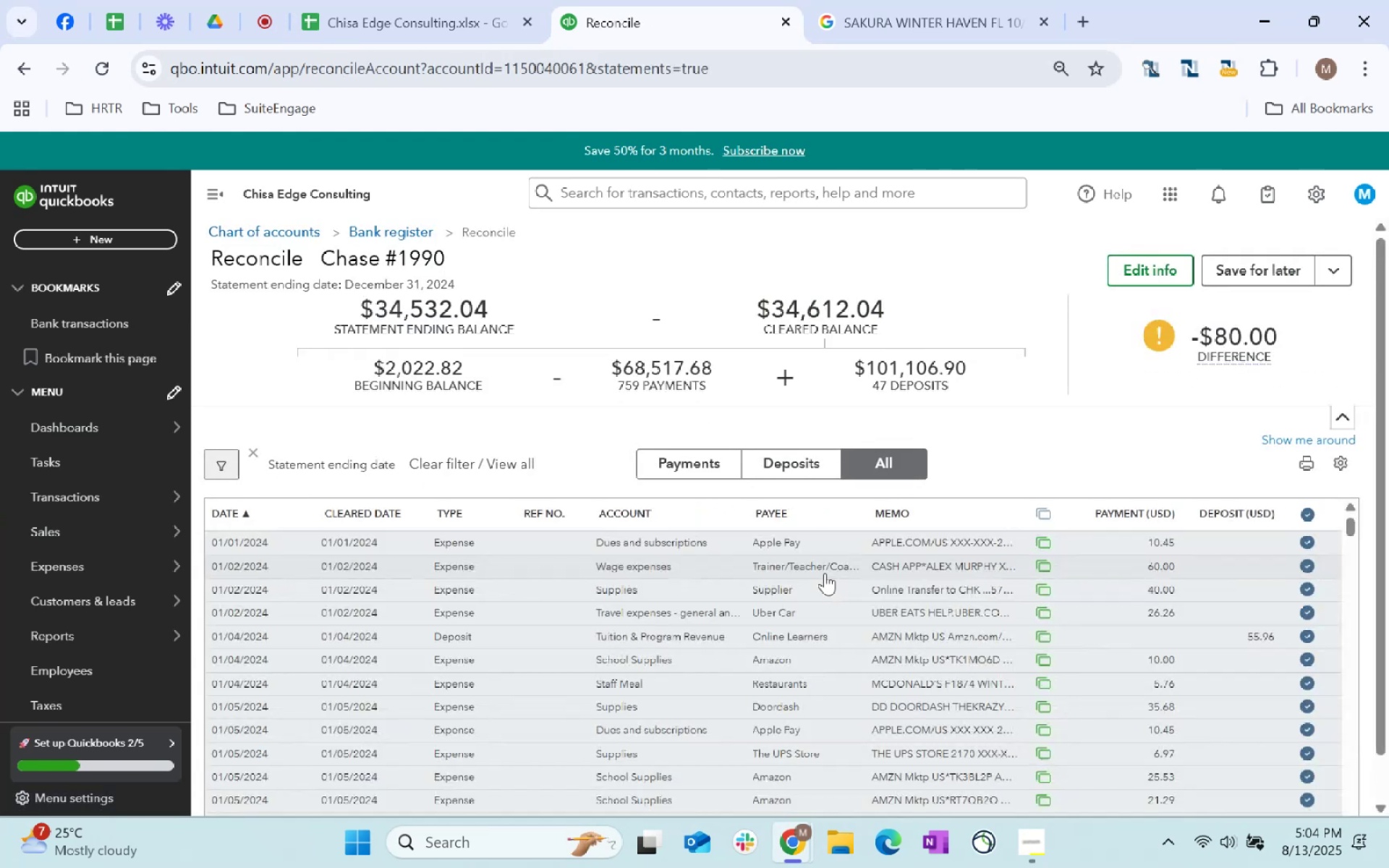 
left_click([1333, 268])
 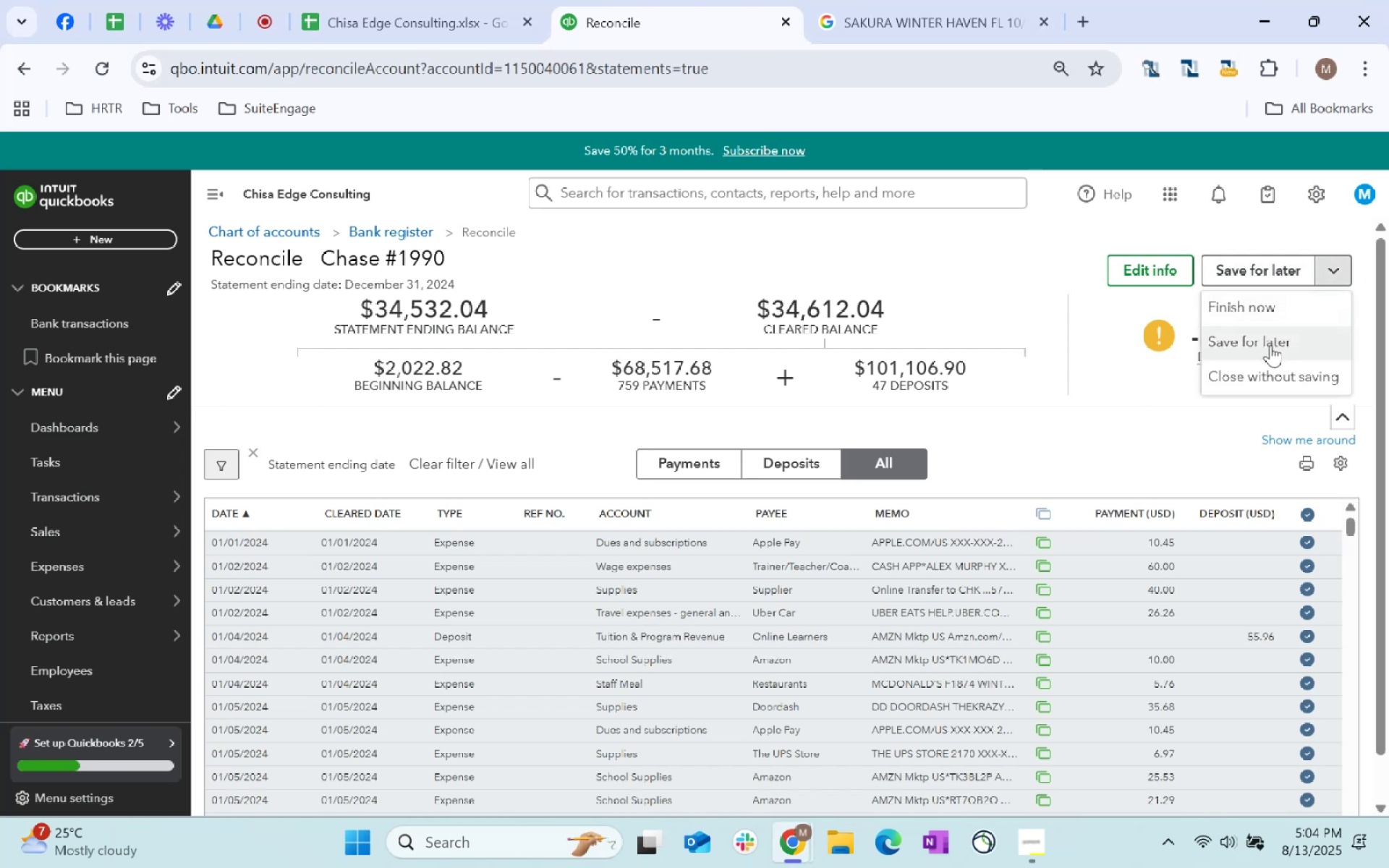 
left_click([1262, 307])
 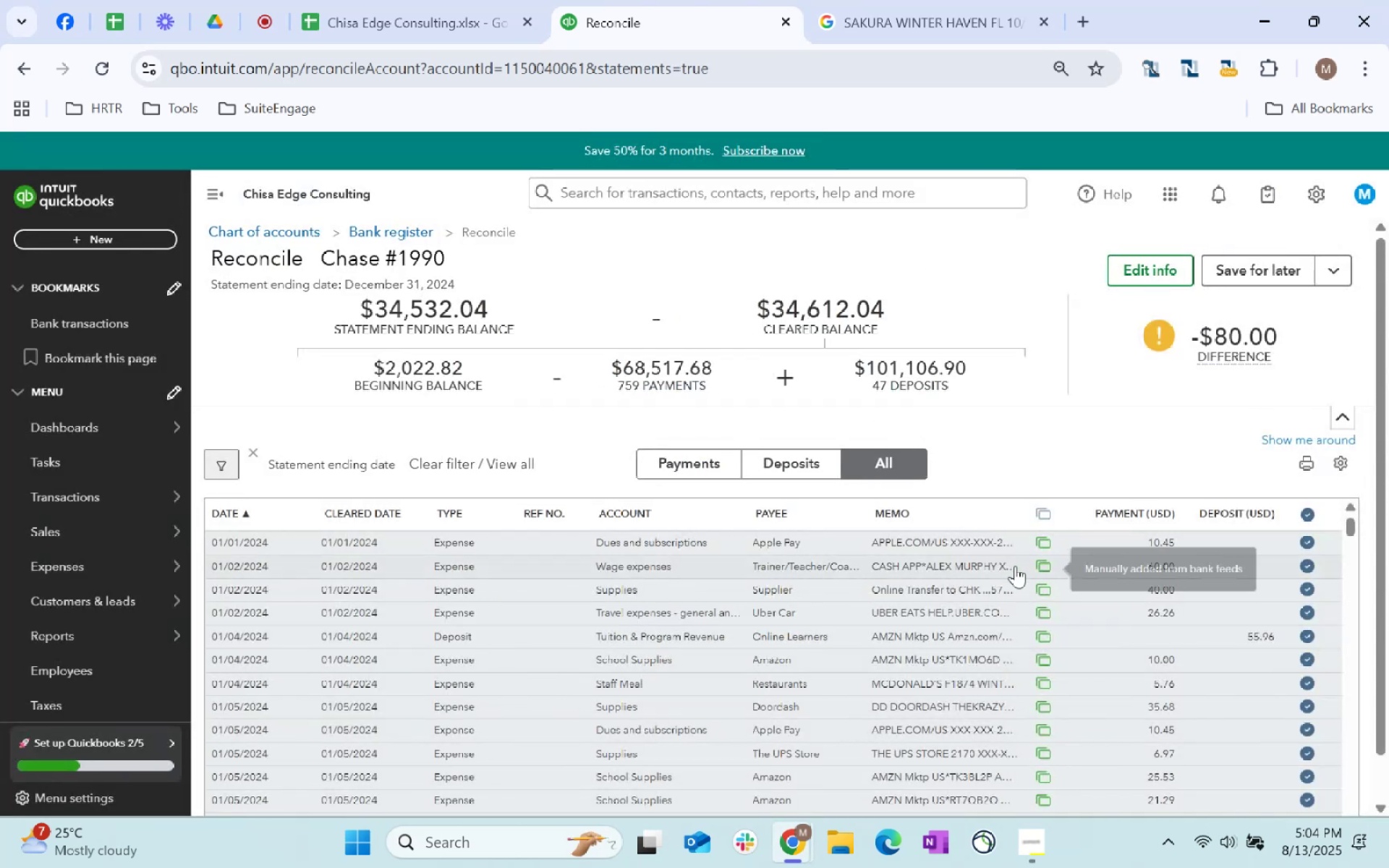 
wait(5.15)
 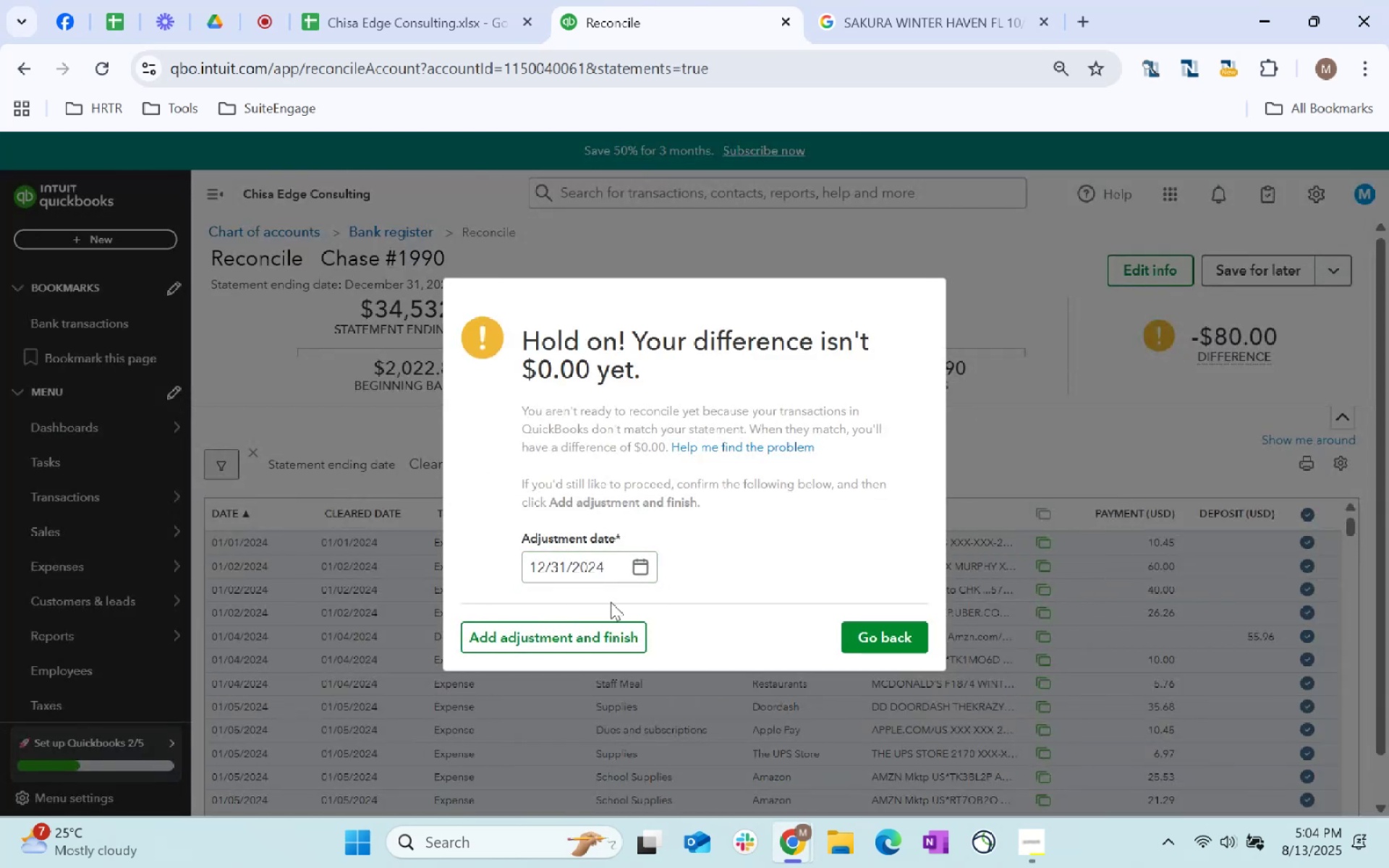 
scroll: coordinate [807, 459], scroll_direction: down, amount: 131.0
 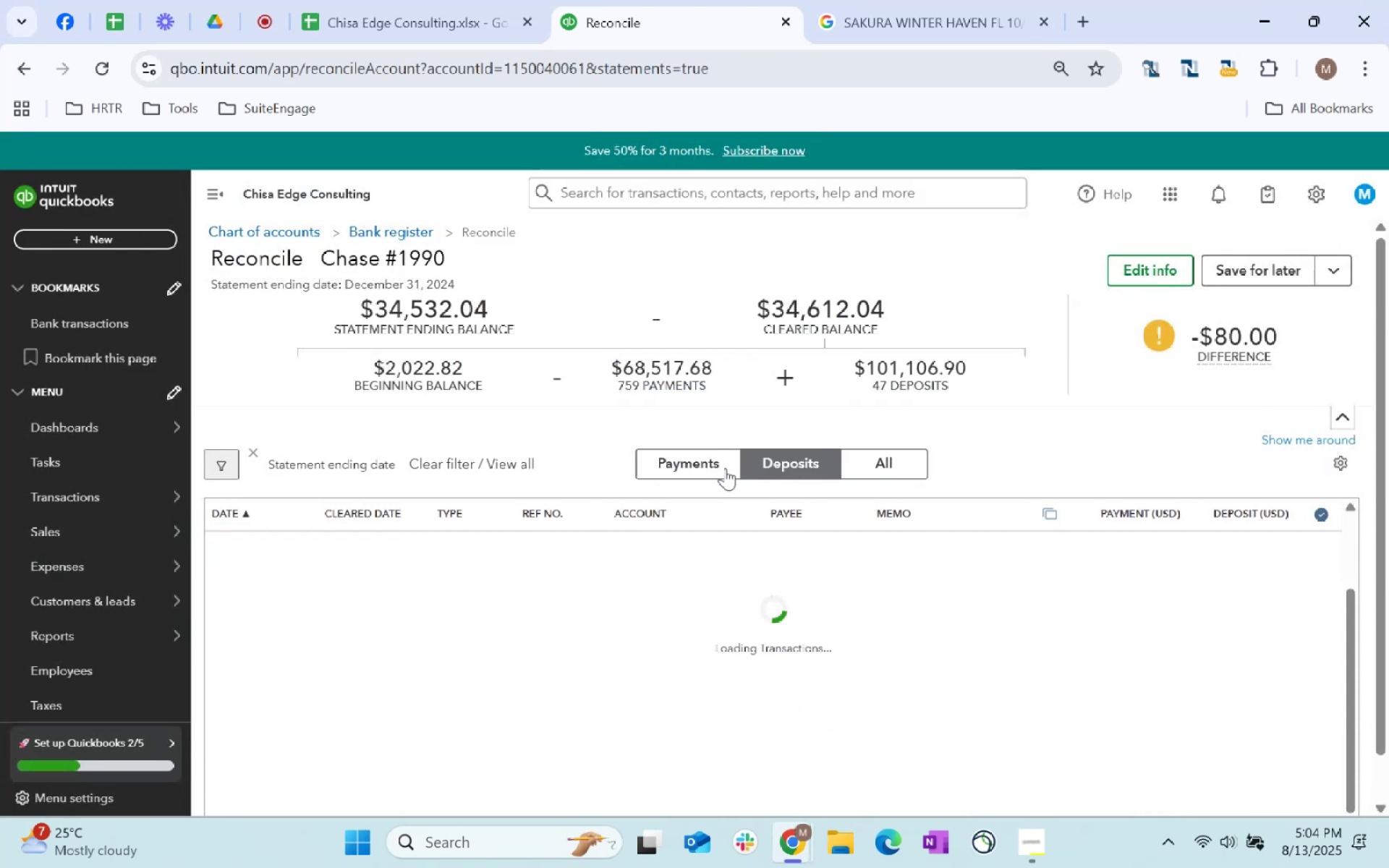 
left_click([708, 468])
 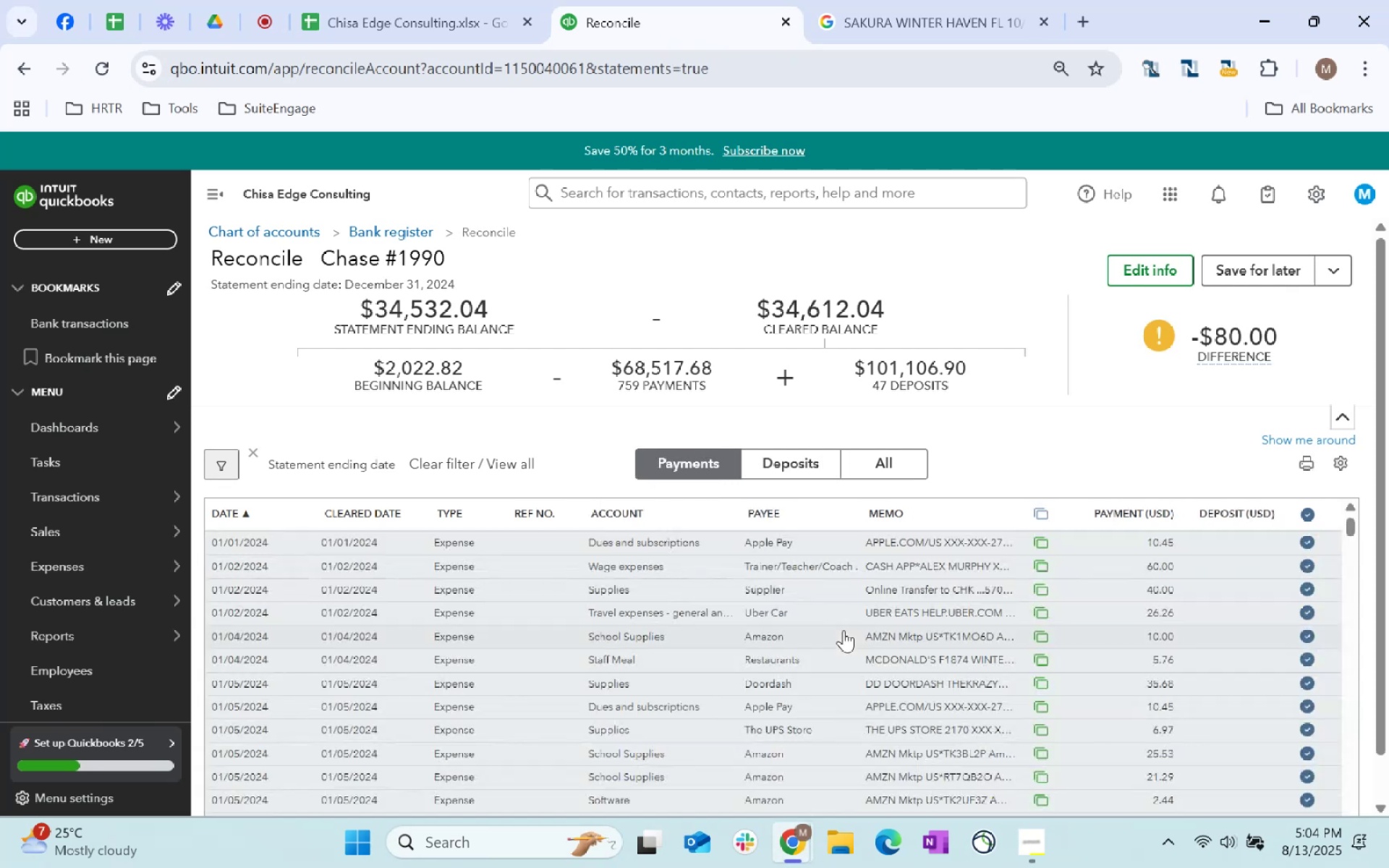 
scroll: coordinate [430, 560], scroll_direction: up, amount: 16.0
 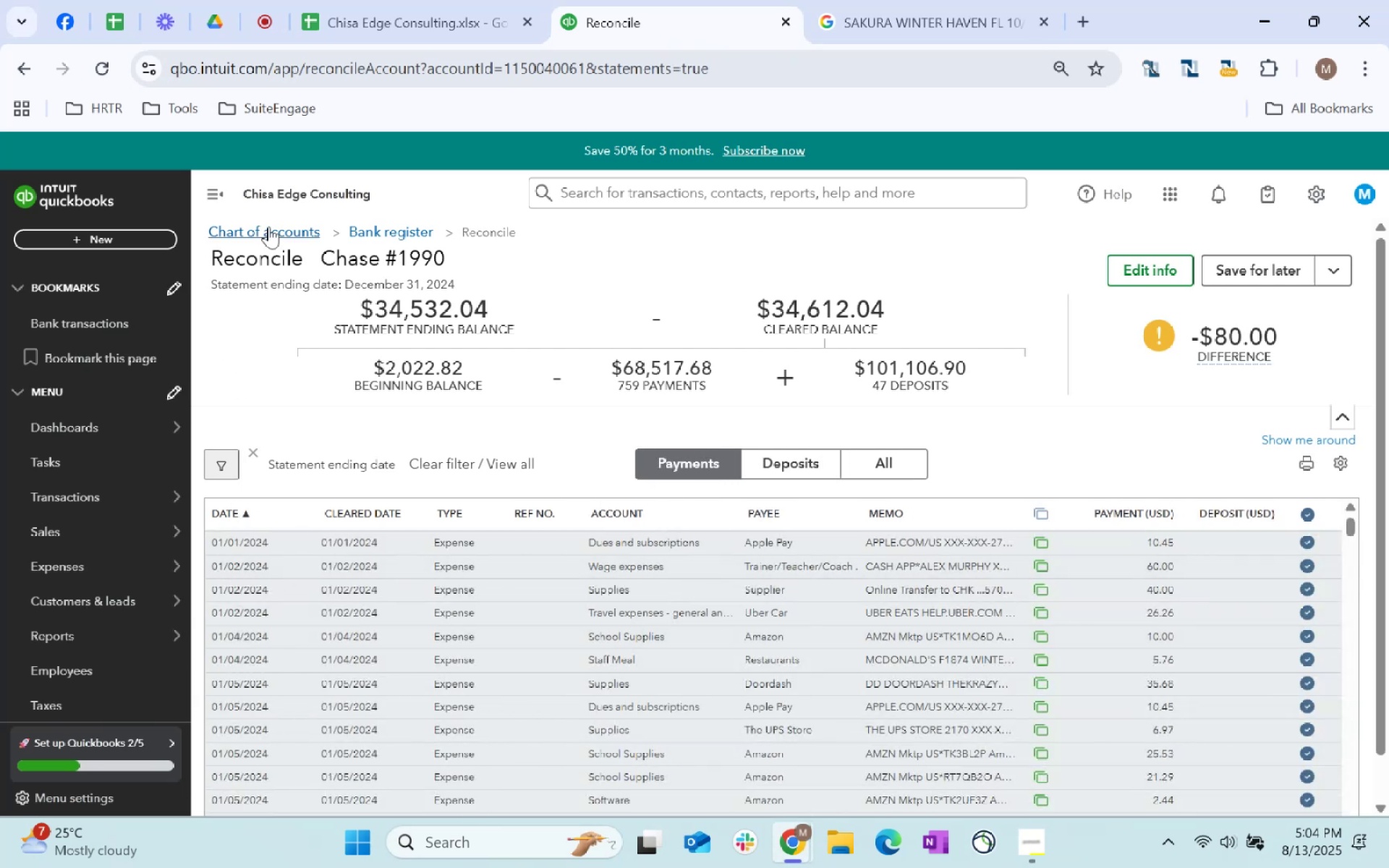 
mouse_move([101, 527])
 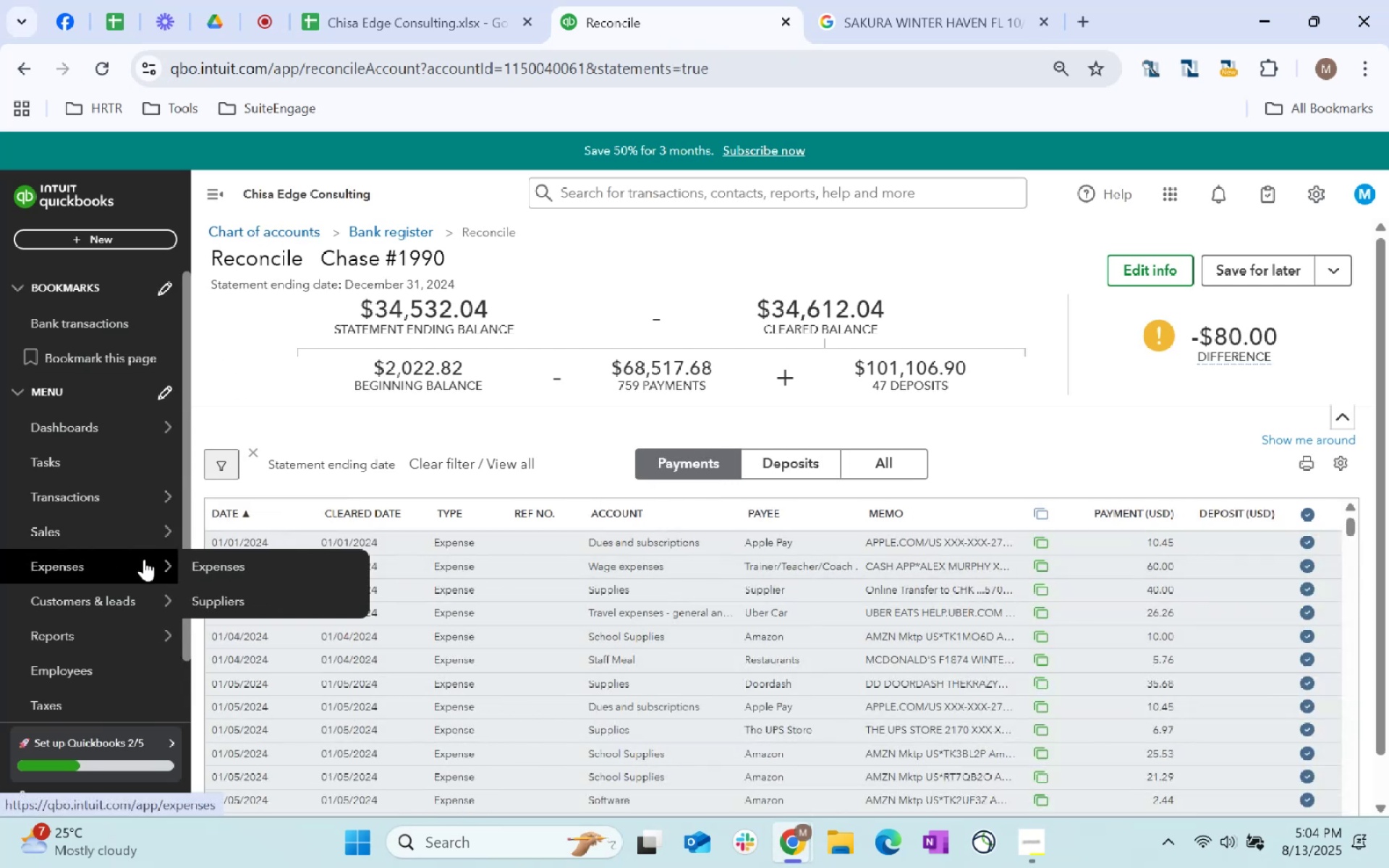 
left_click([258, 560])
 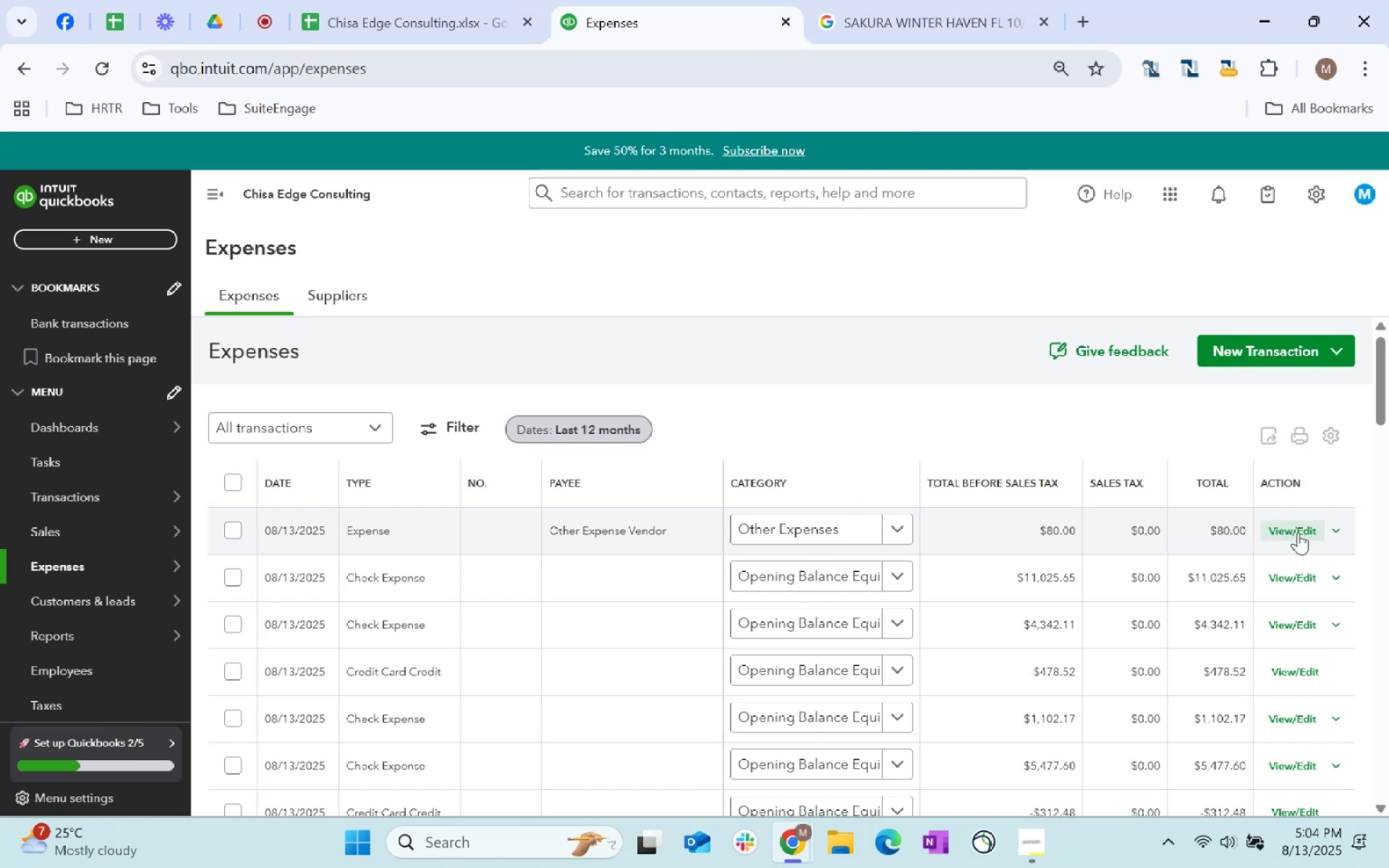 
wait(8.83)
 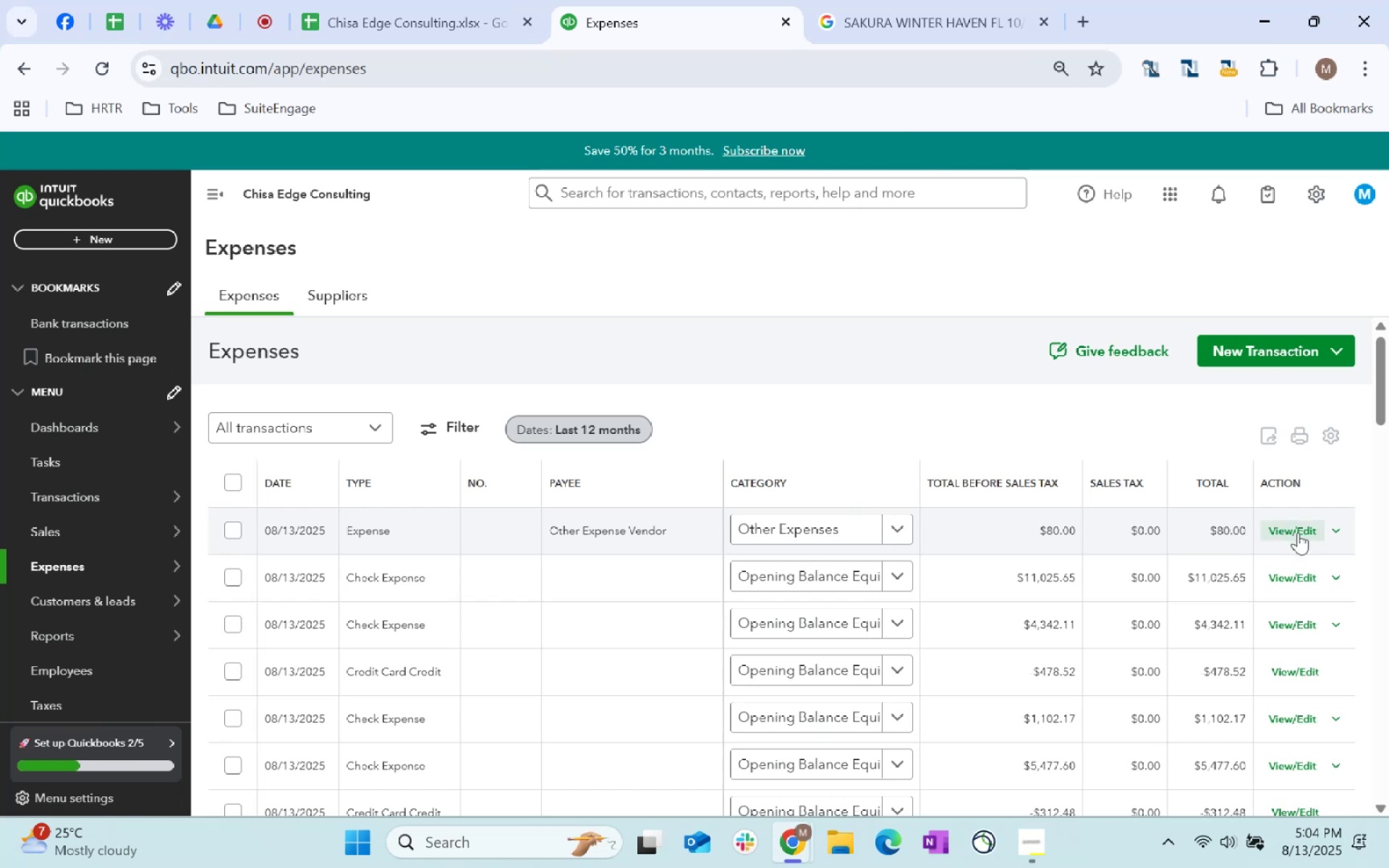 
scroll: coordinate [580, 480], scroll_direction: down, amount: 1.0
 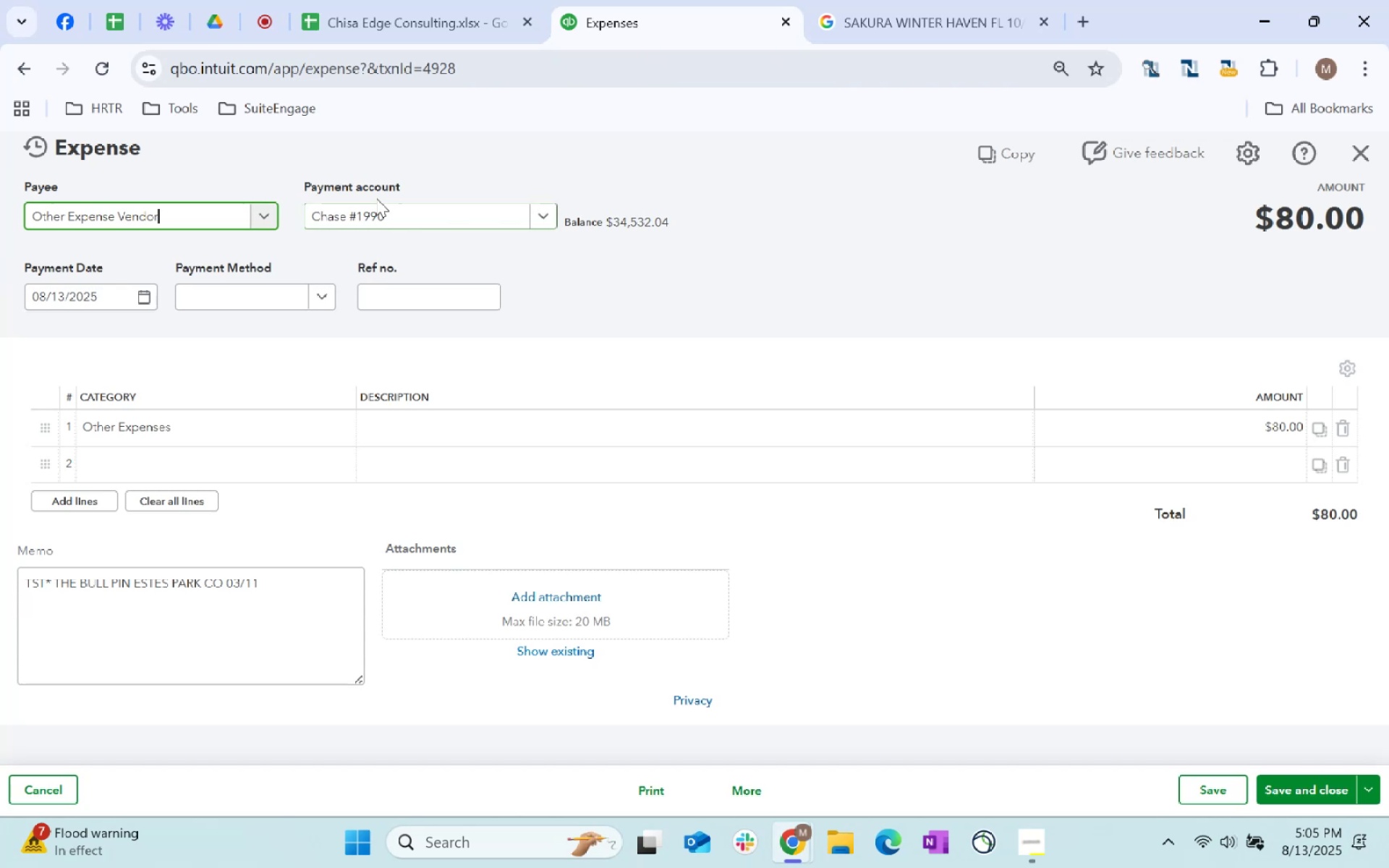 
wait(6.3)
 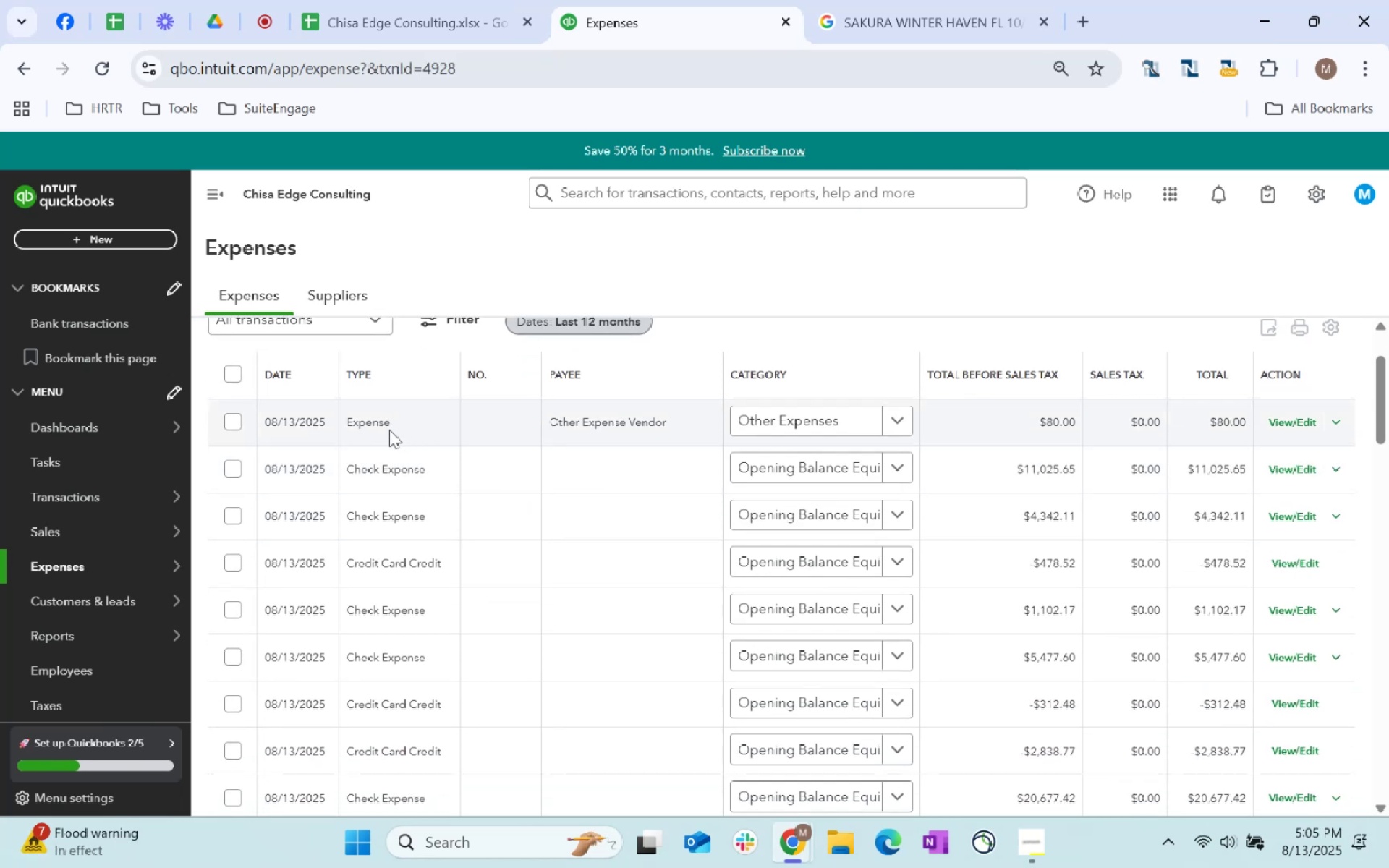 
left_click_drag(start_coordinate=[708, 271], to_coordinate=[713, 270])
 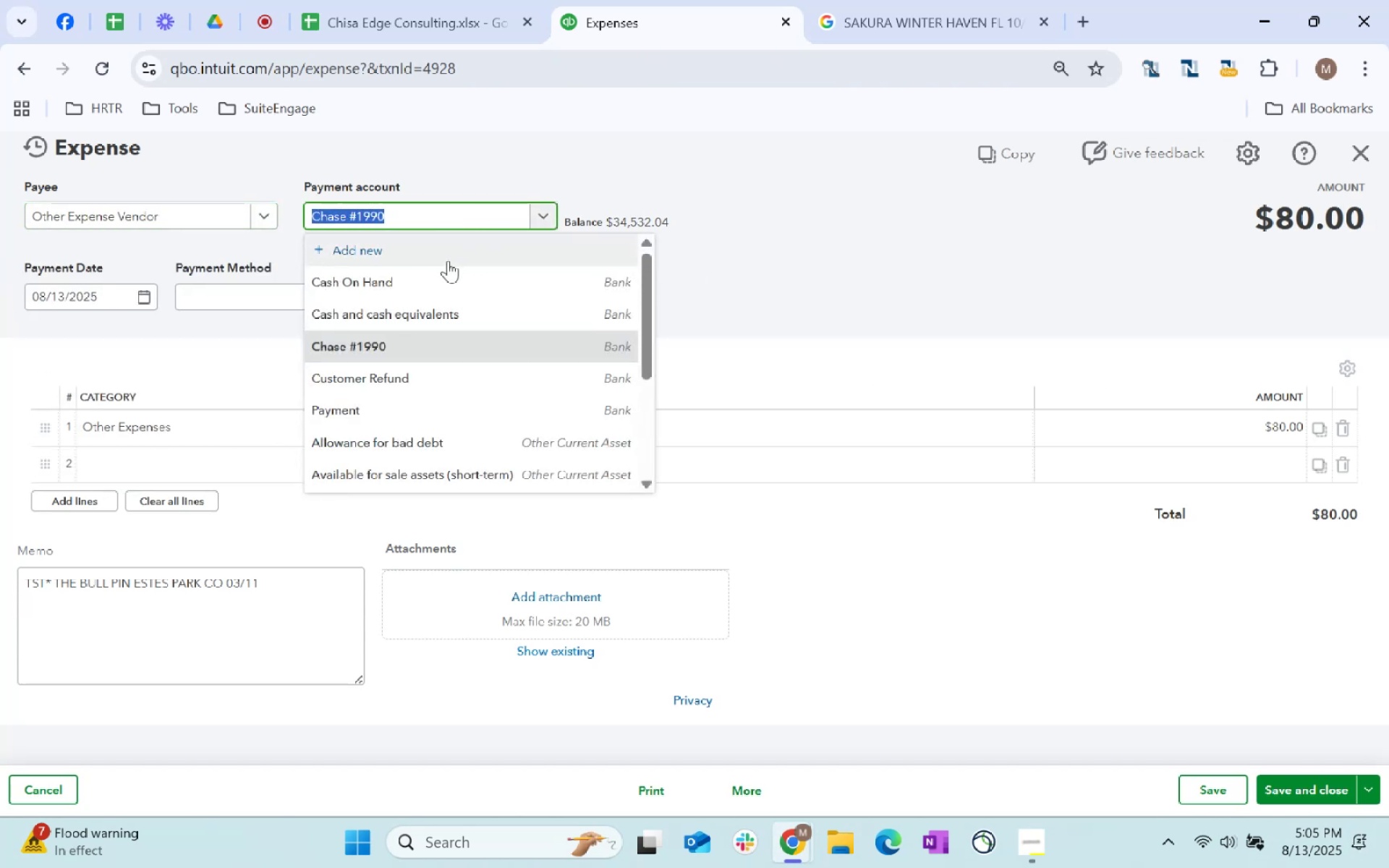 
left_click([425, 340])
 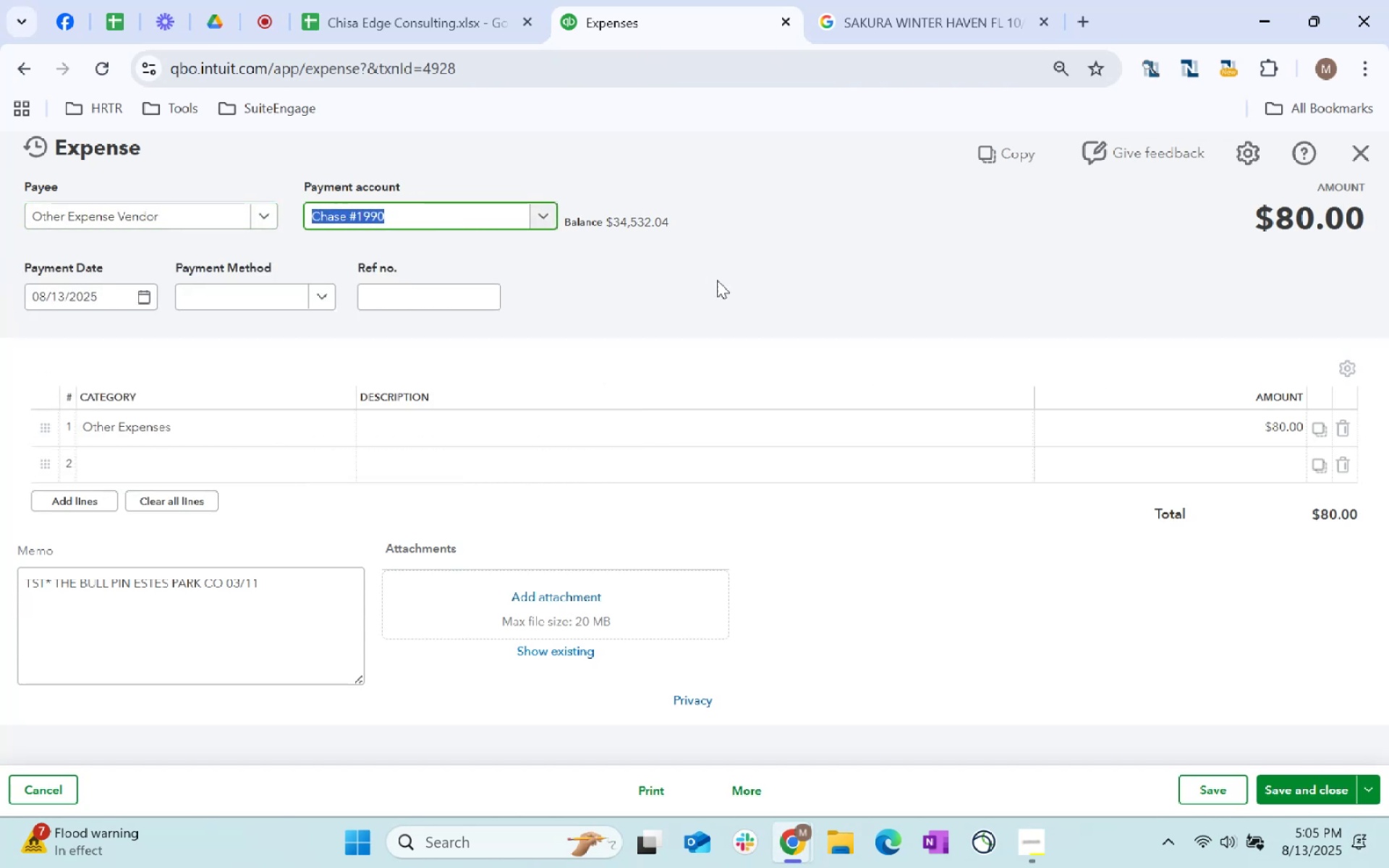 
left_click([645, 294])
 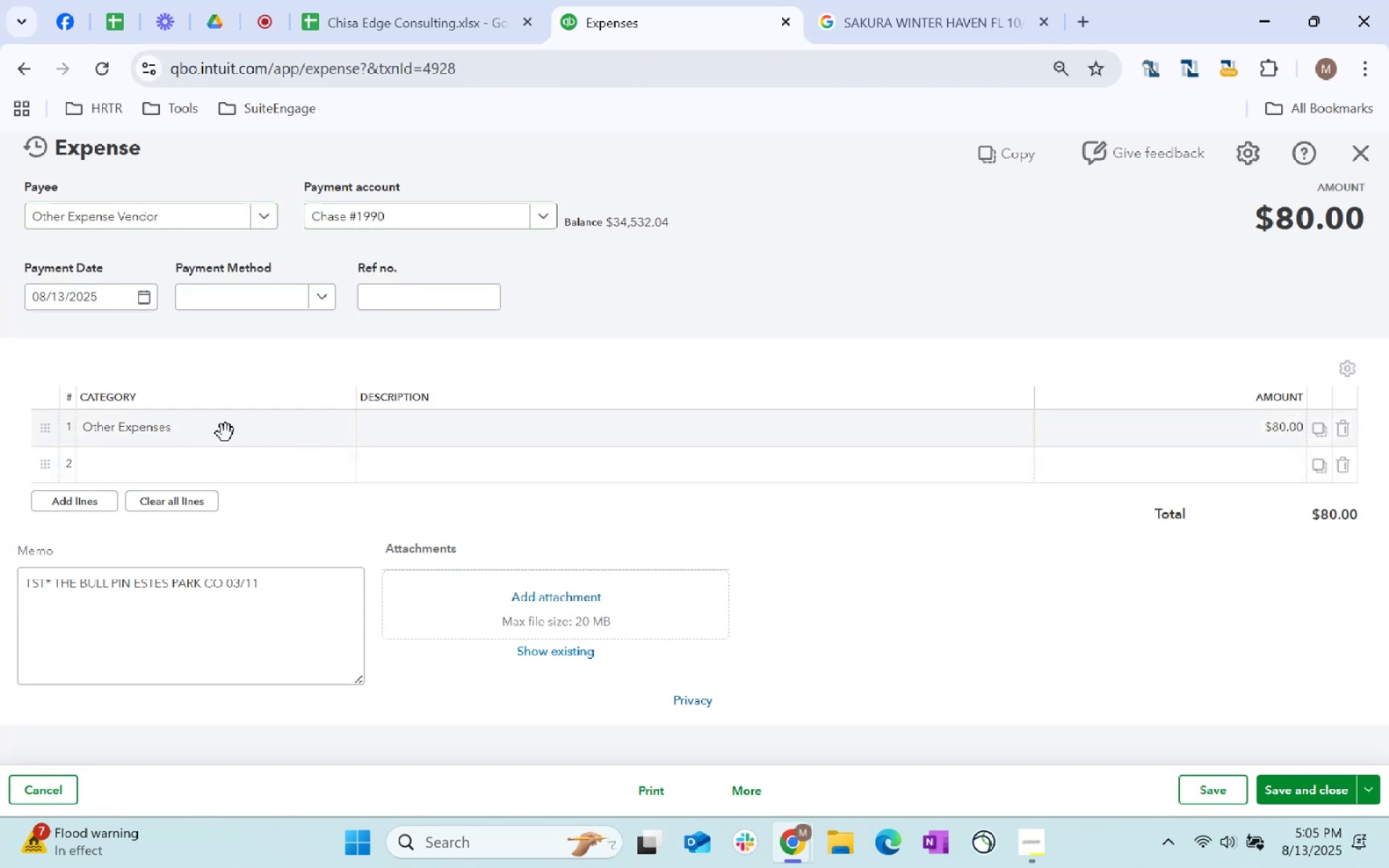 
double_click([169, 434])
 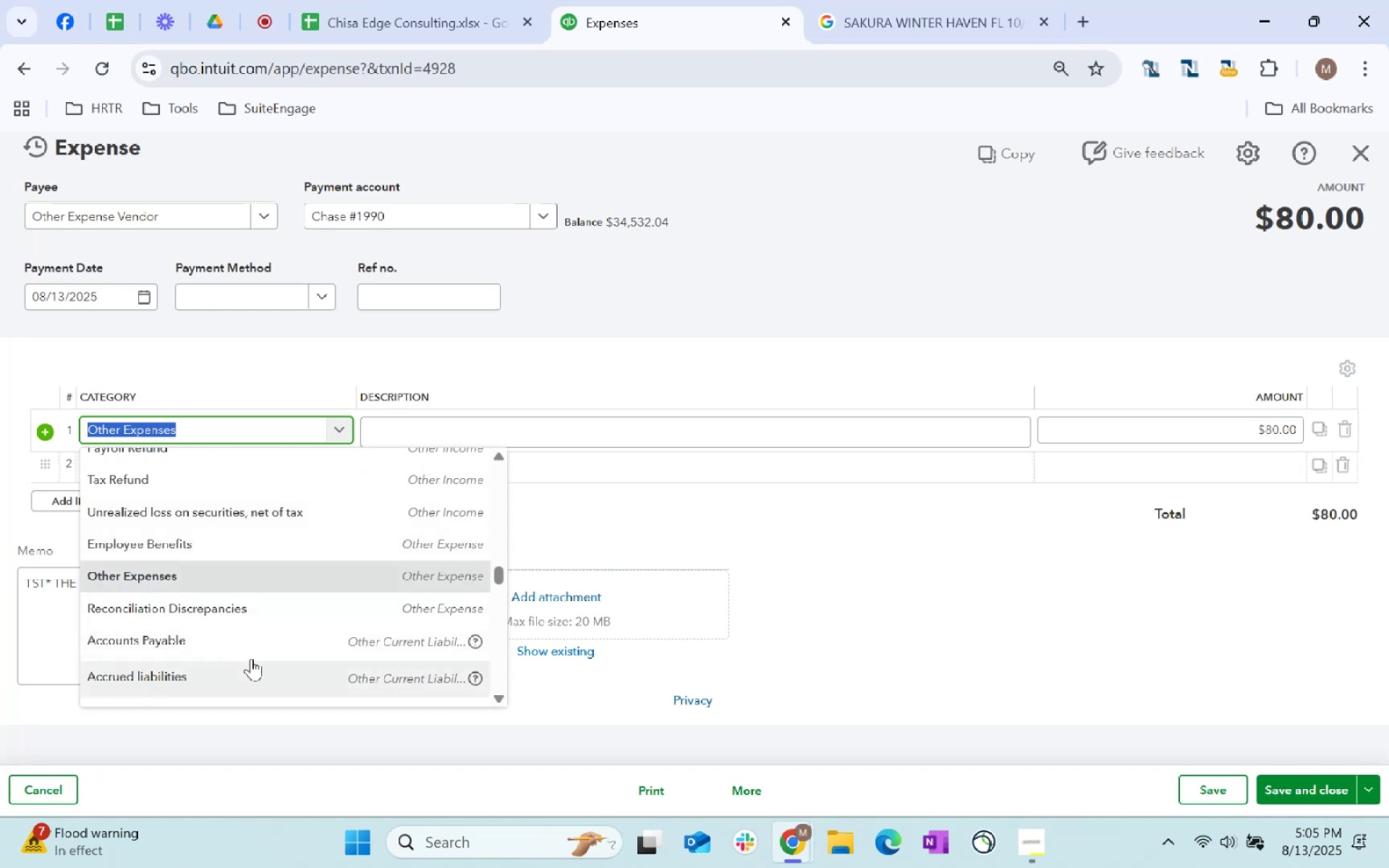 
scroll: coordinate [270, 612], scroll_direction: up, amount: 2.0
 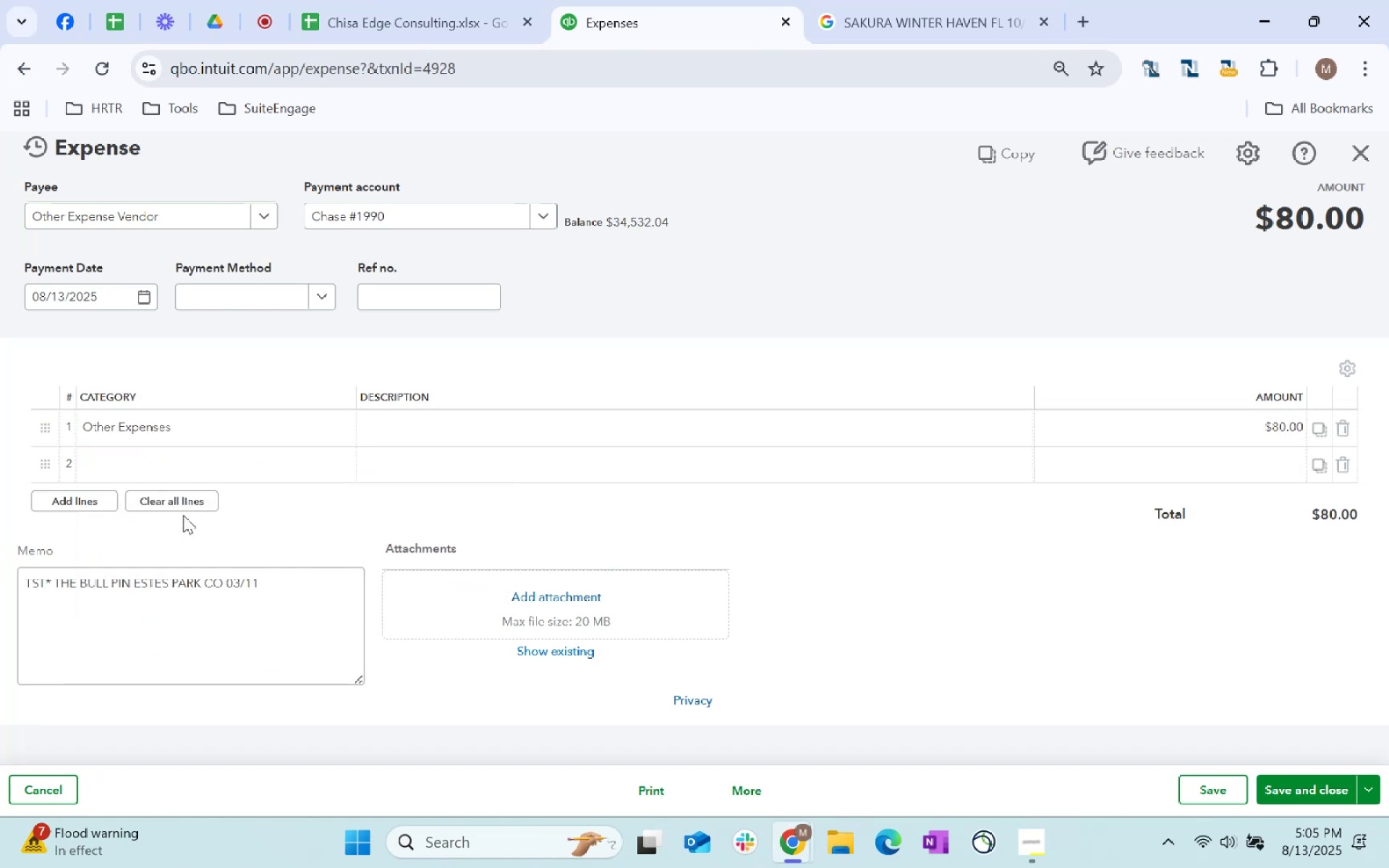 
scroll: coordinate [232, 658], scroll_direction: down, amount: 4.0
 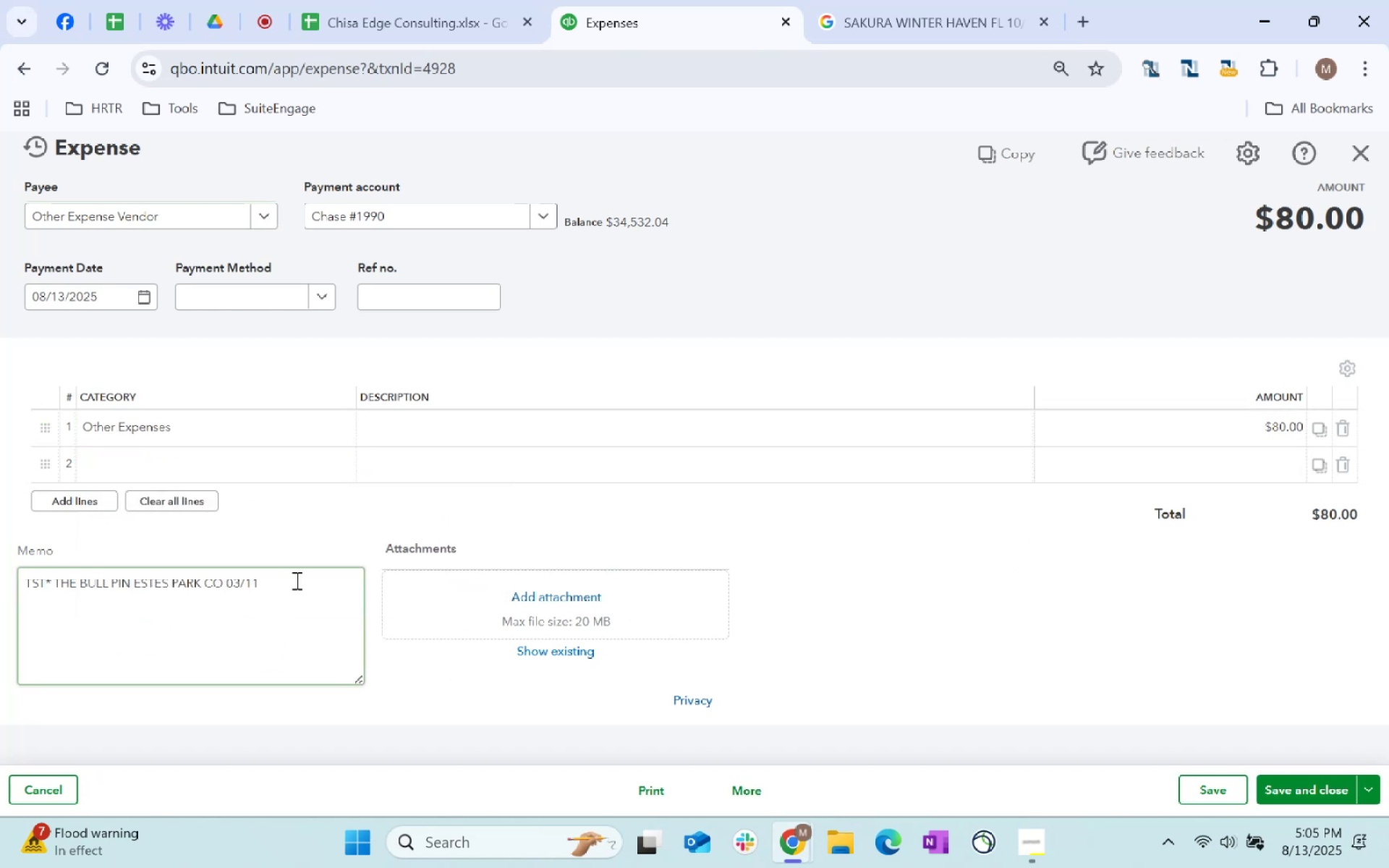 
left_click_drag(start_coordinate=[291, 578], to_coordinate=[0, 629])
 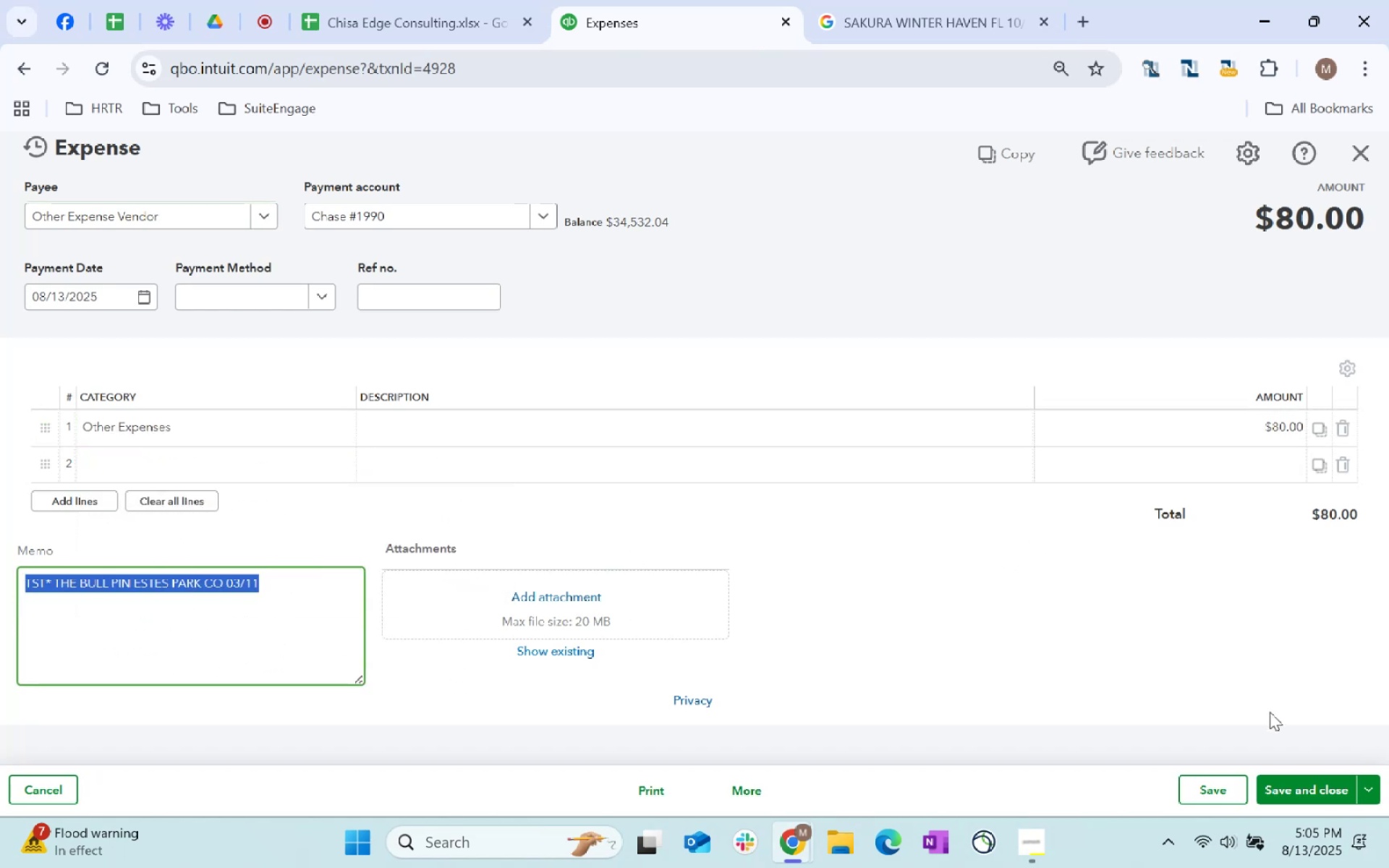 
key(Backspace)
 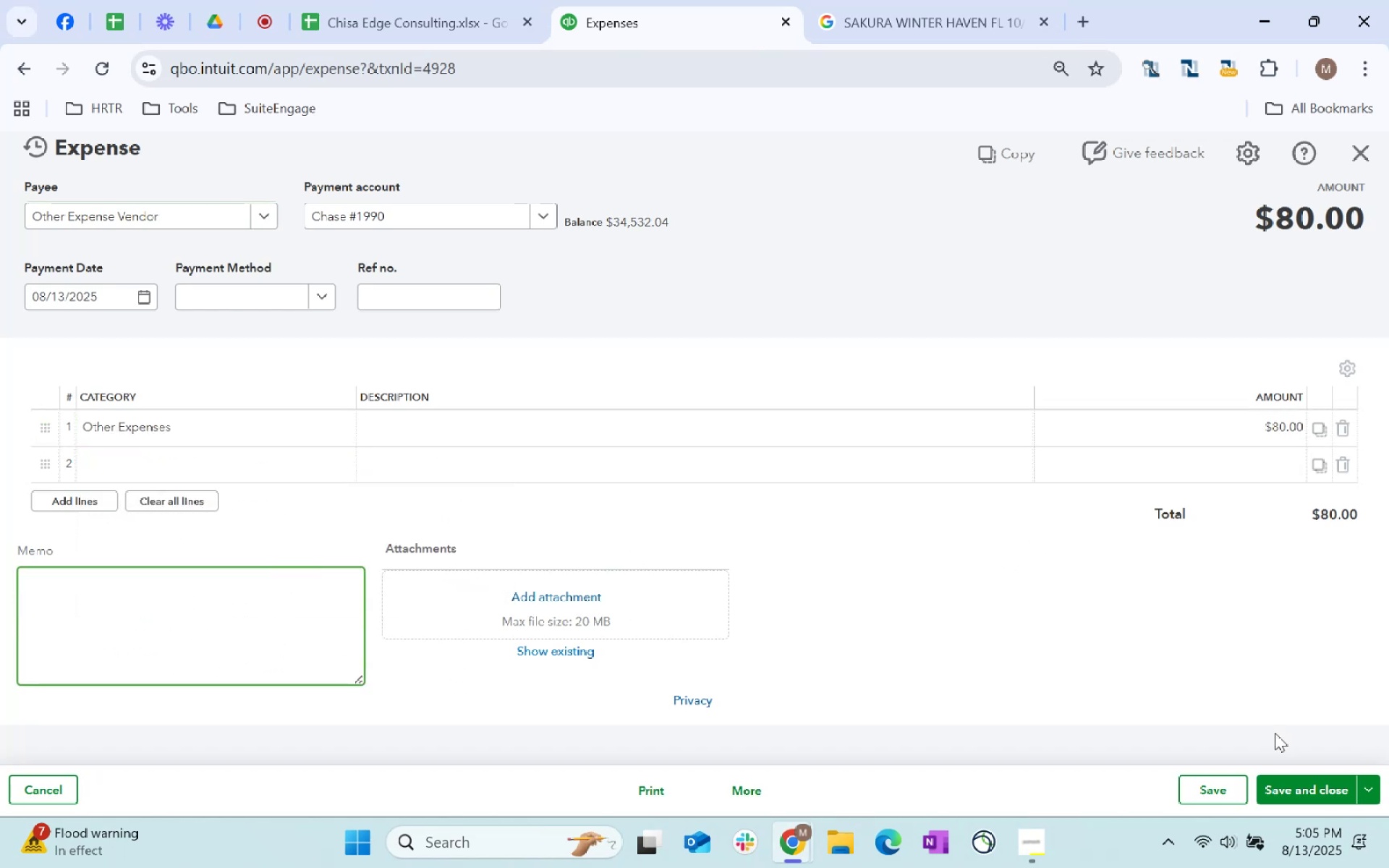 
mouse_move([1304, 787])
 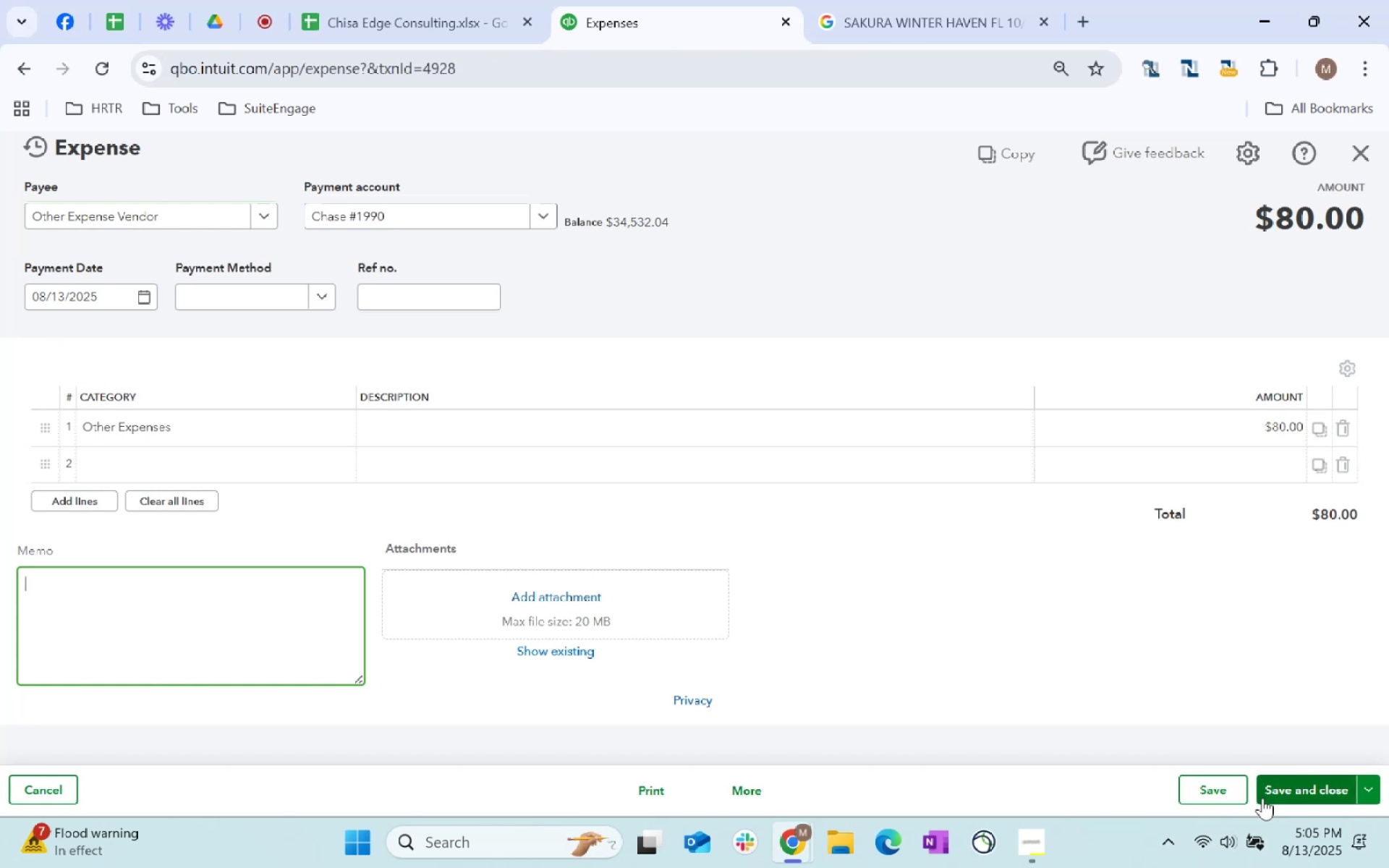 
left_click([1223, 799])
 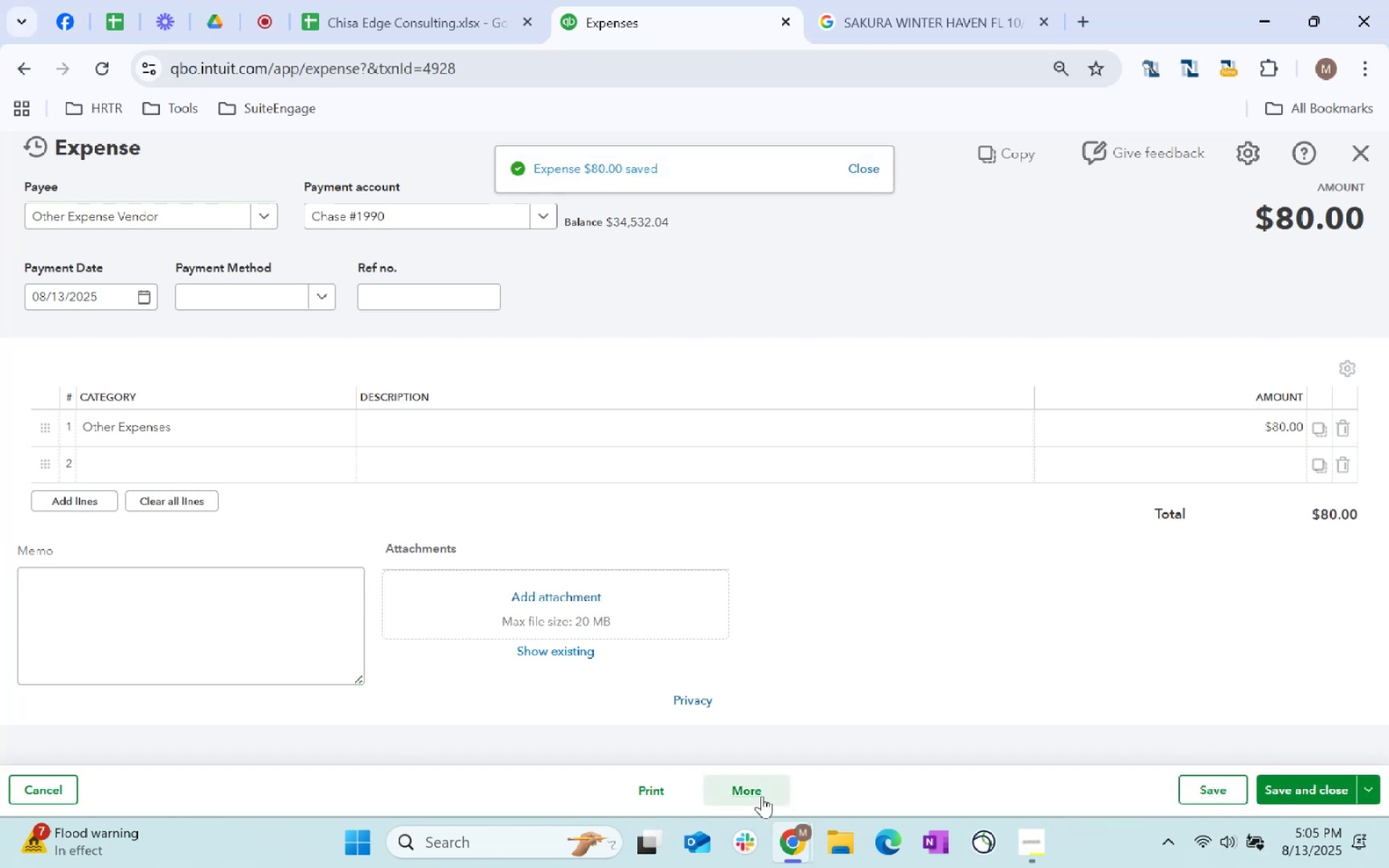 
left_click([762, 796])
 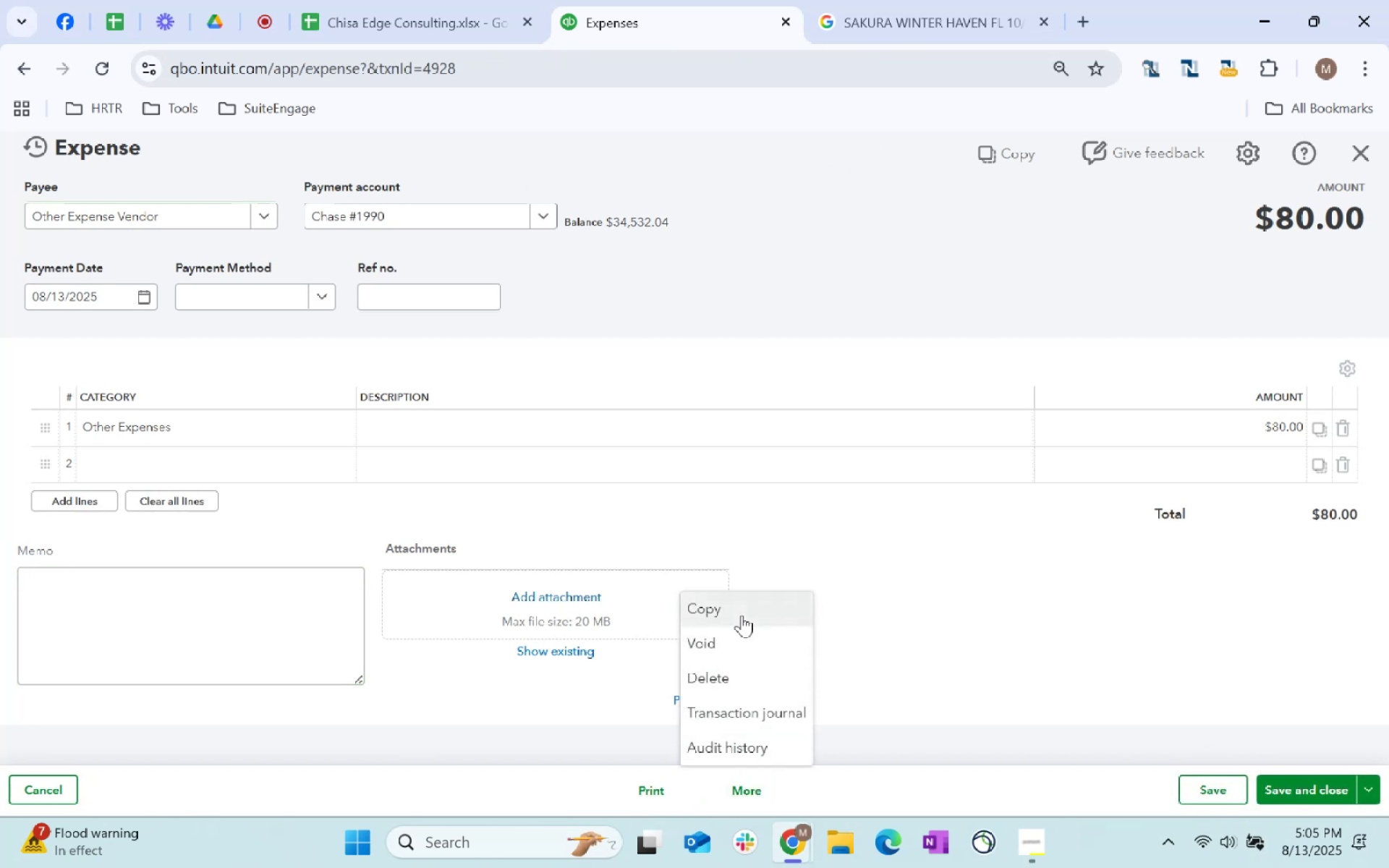 
left_click_drag(start_coordinate=[977, 591], to_coordinate=[981, 590])
 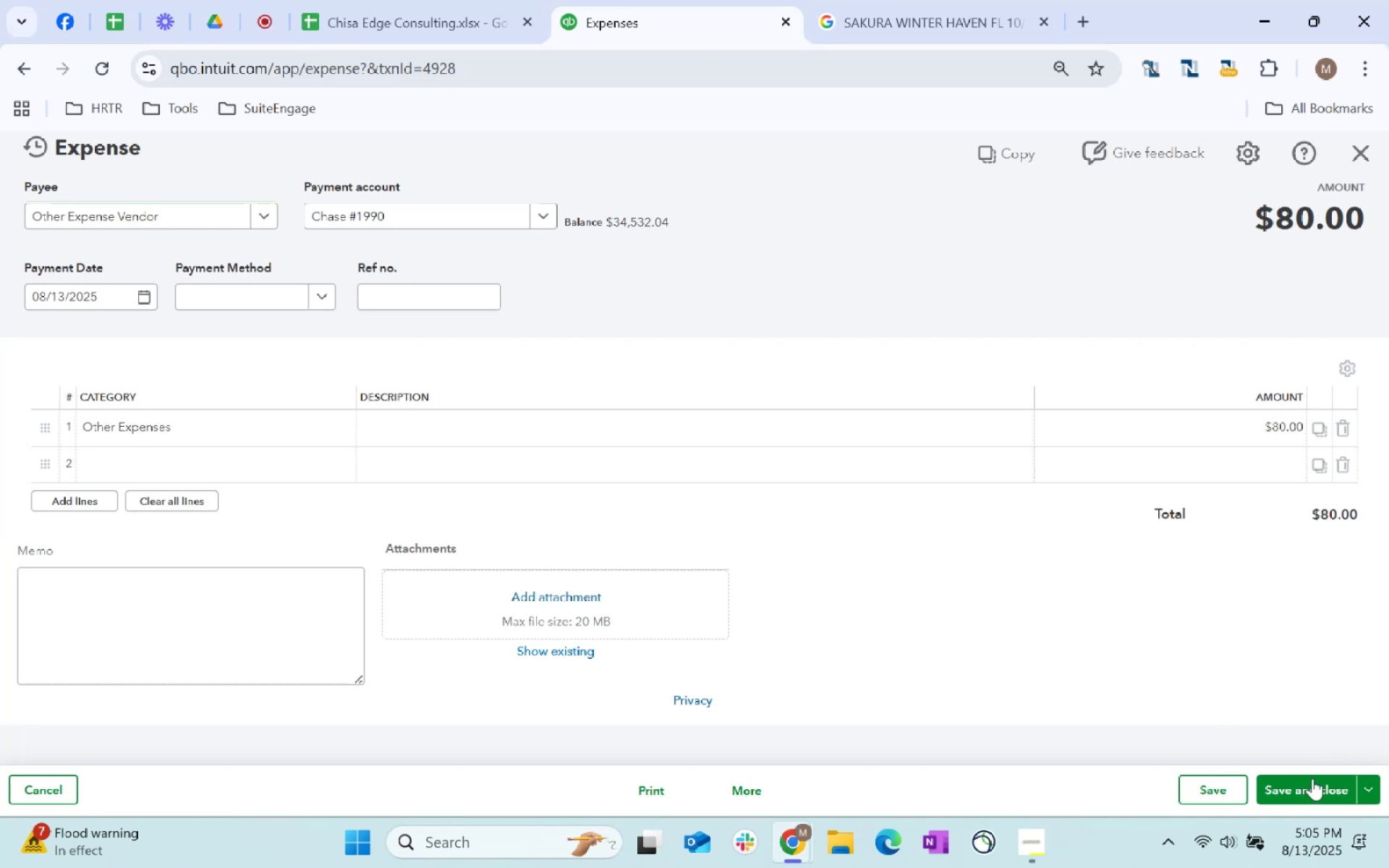 
left_click([1312, 786])
 